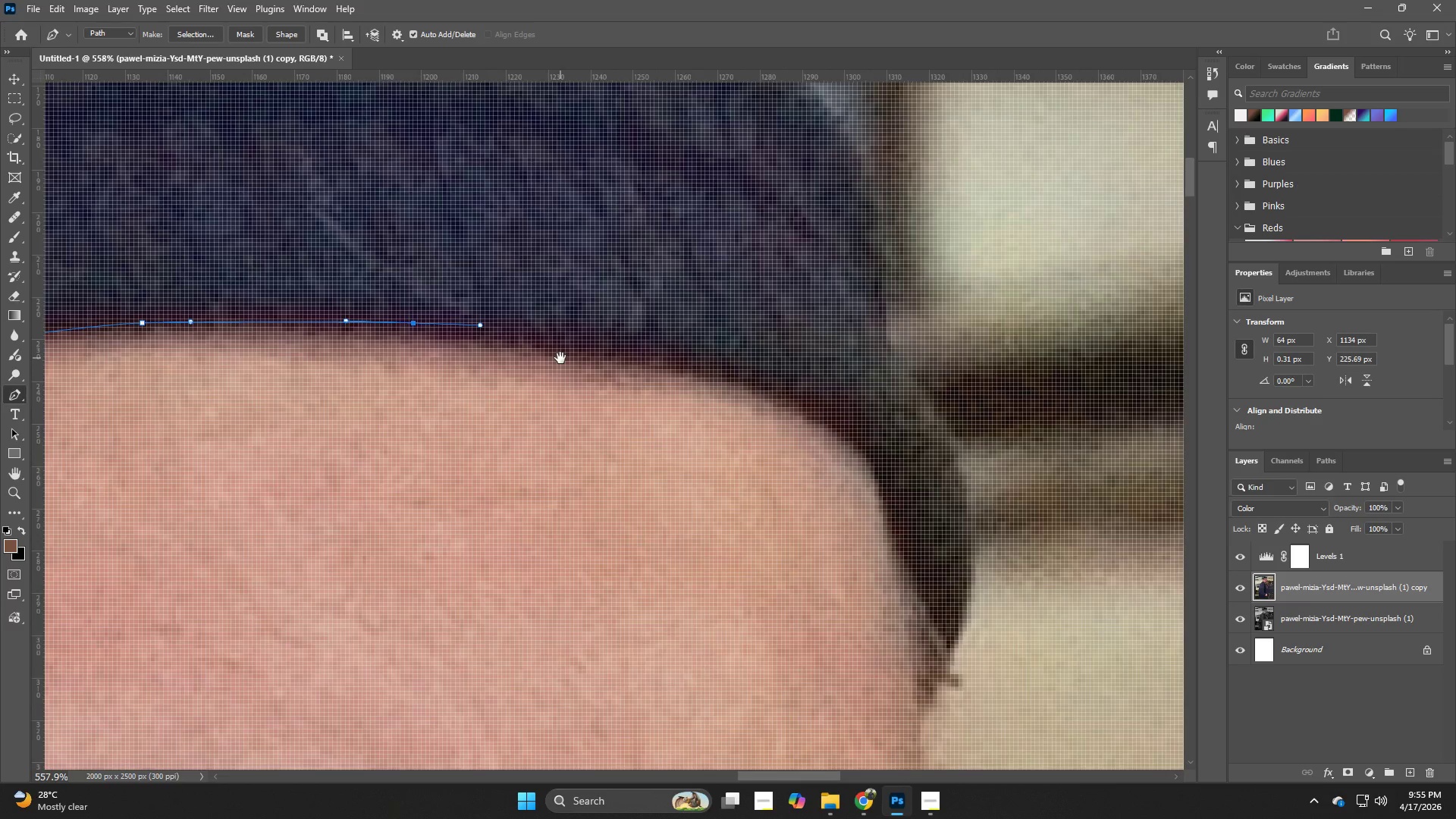 
left_click_drag(start_coordinate=[569, 463], to_coordinate=[554, 470])
 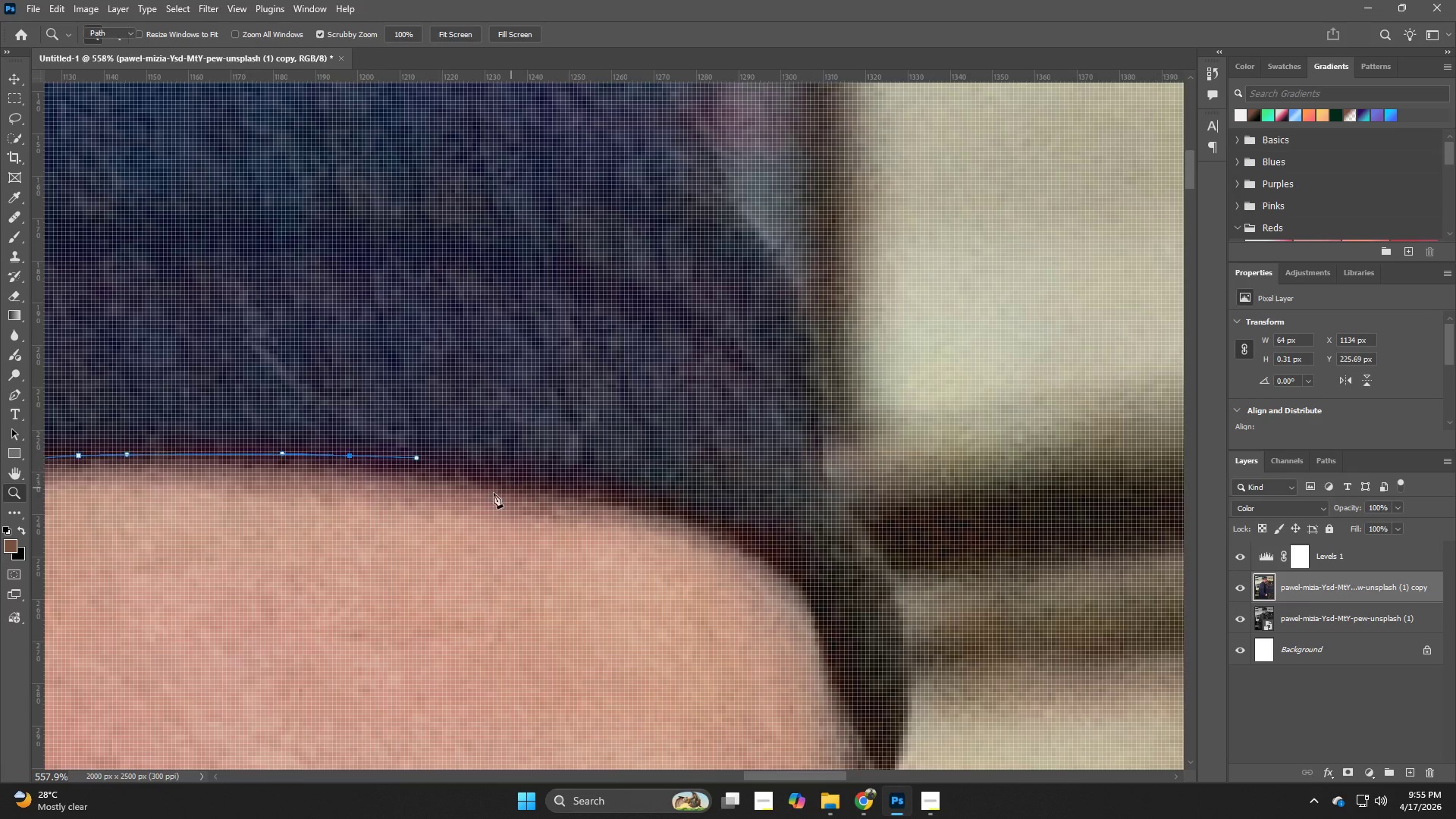 
hold_key(key=Space, duration=0.91)
 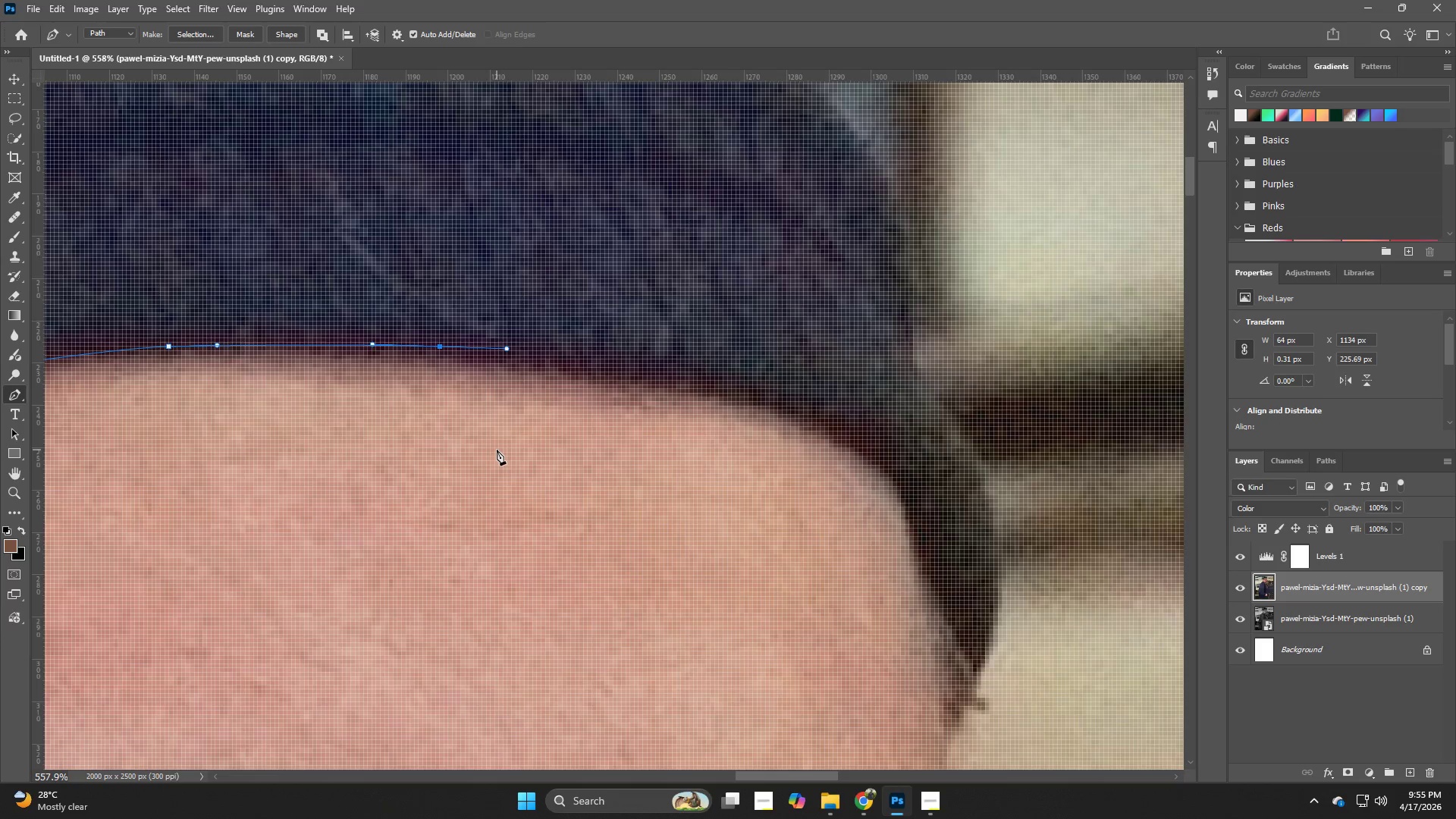 
left_click_drag(start_coordinate=[497, 491], to_coordinate=[587, 381])
 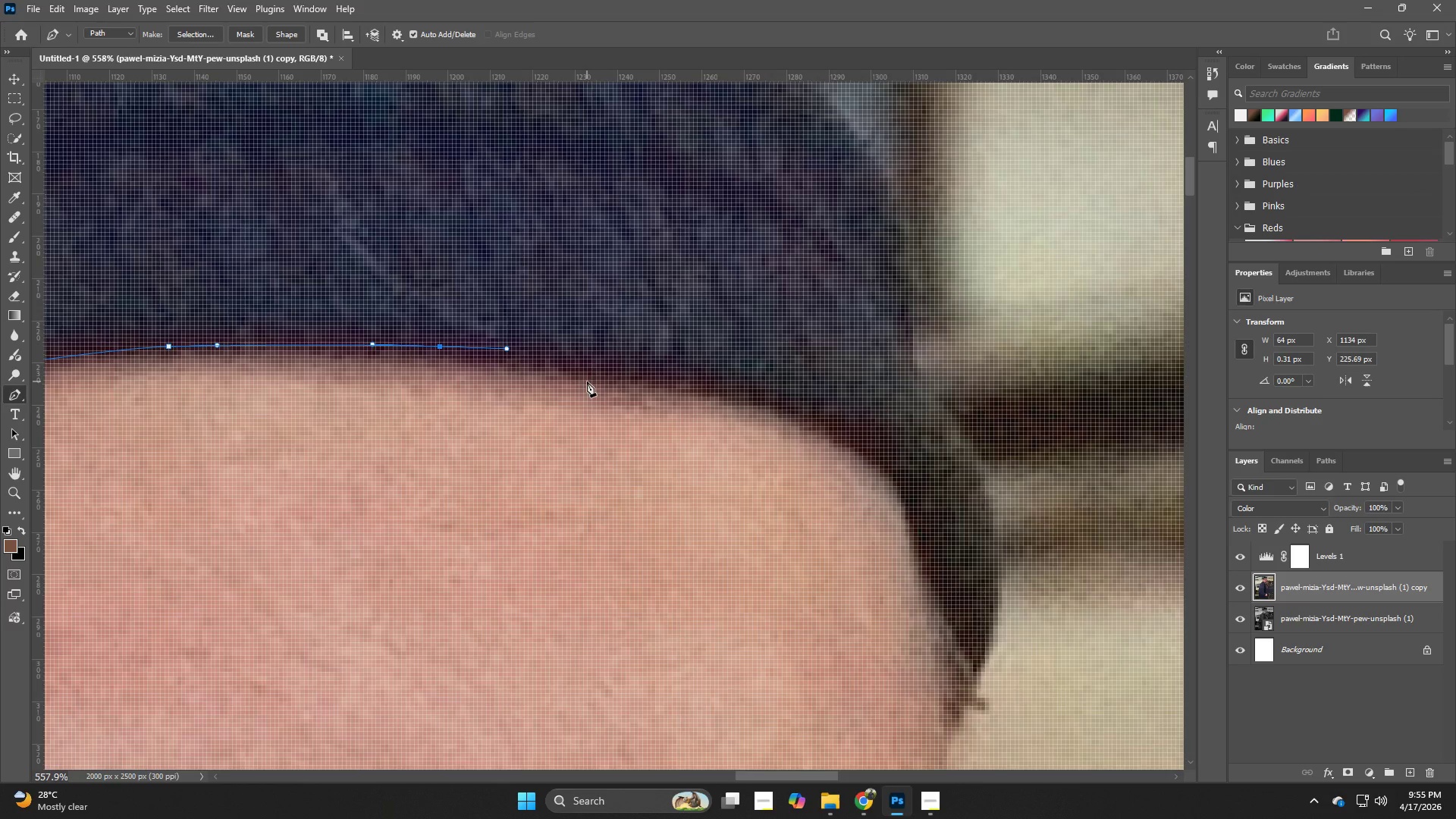 
hold_key(key=Space, duration=19.53)
 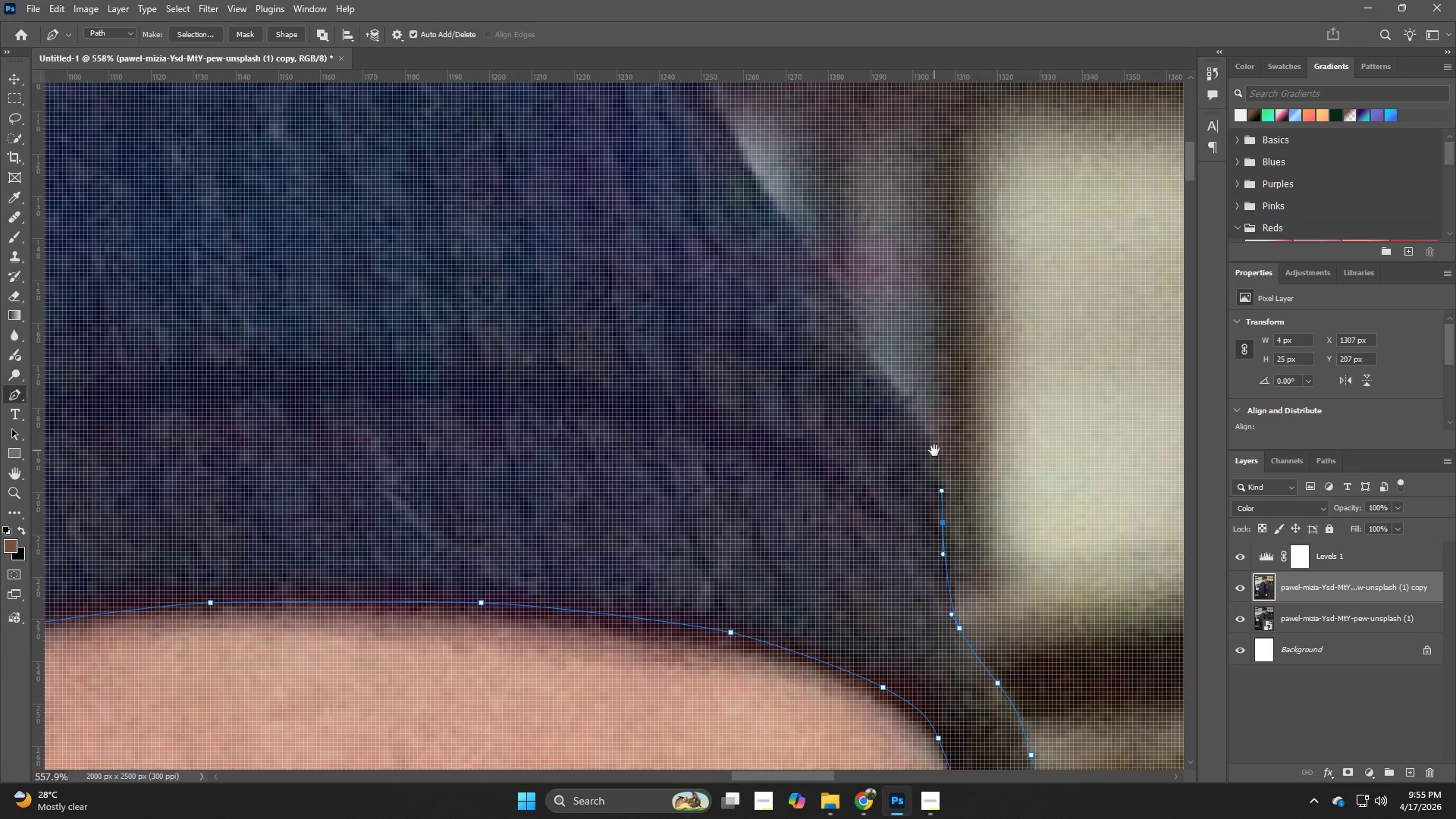 
key(P)
 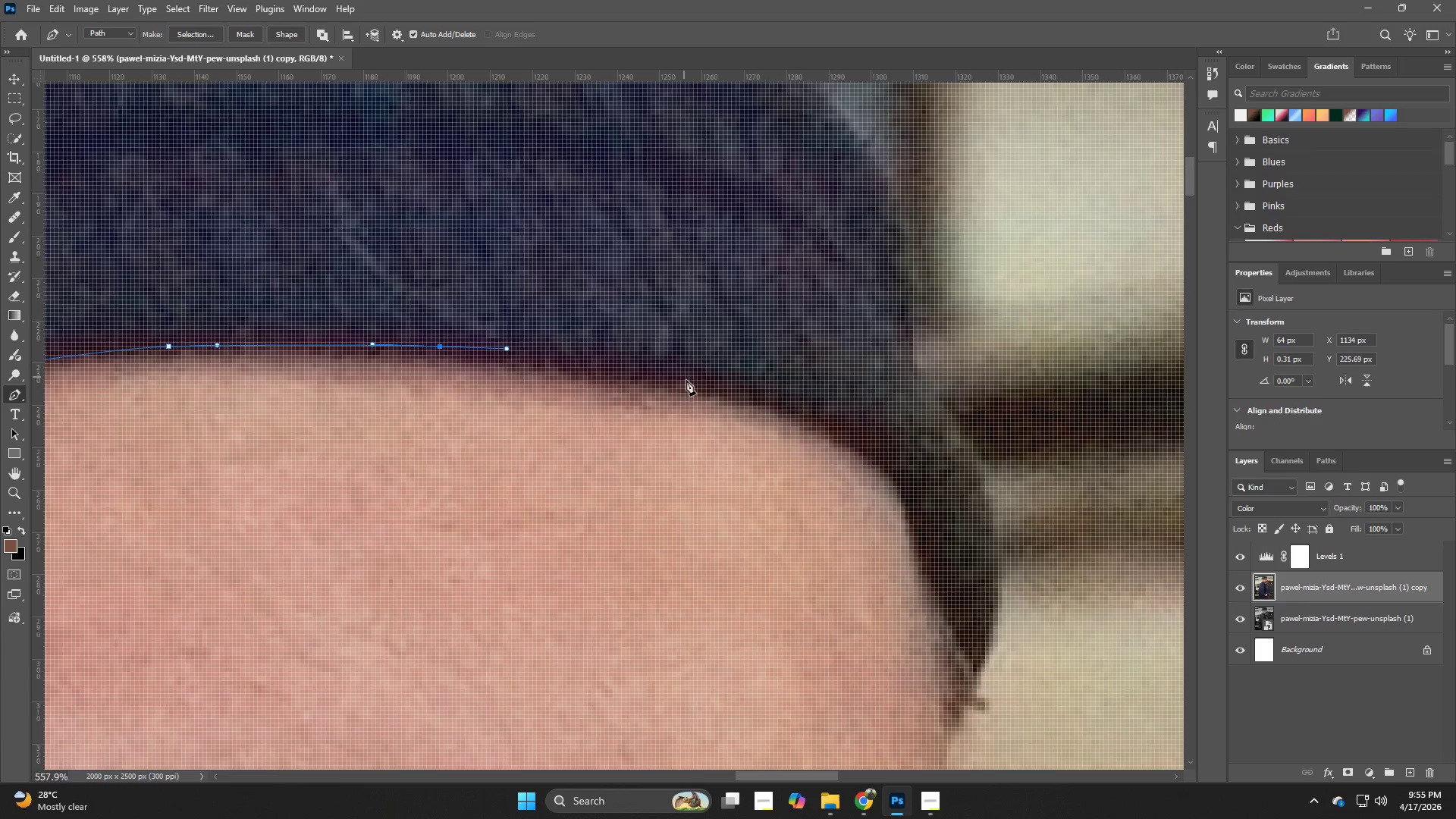 
left_click_drag(start_coordinate=[696, 384], to_coordinate=[743, 386])
 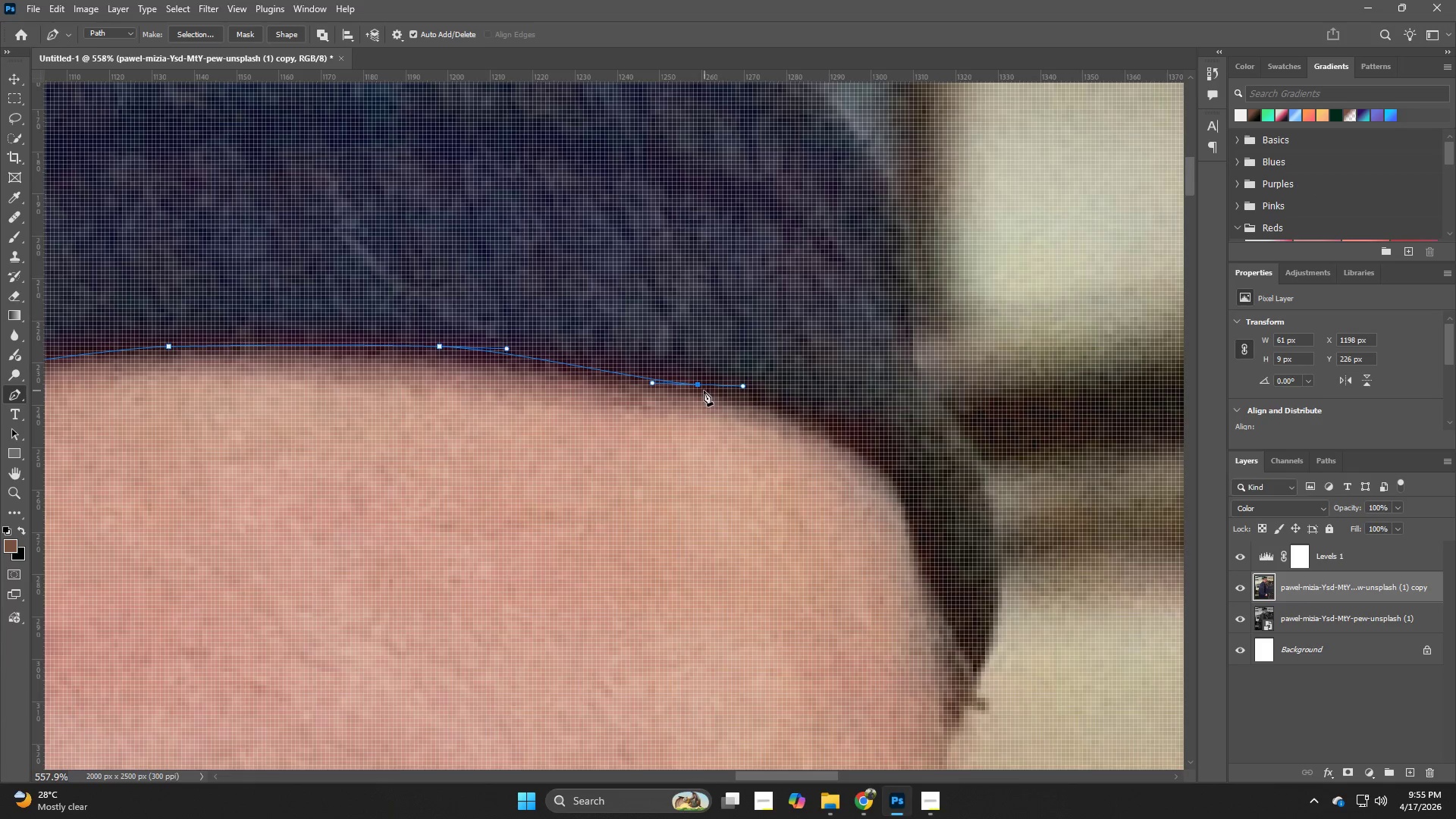 
key(Control+ControlLeft)
 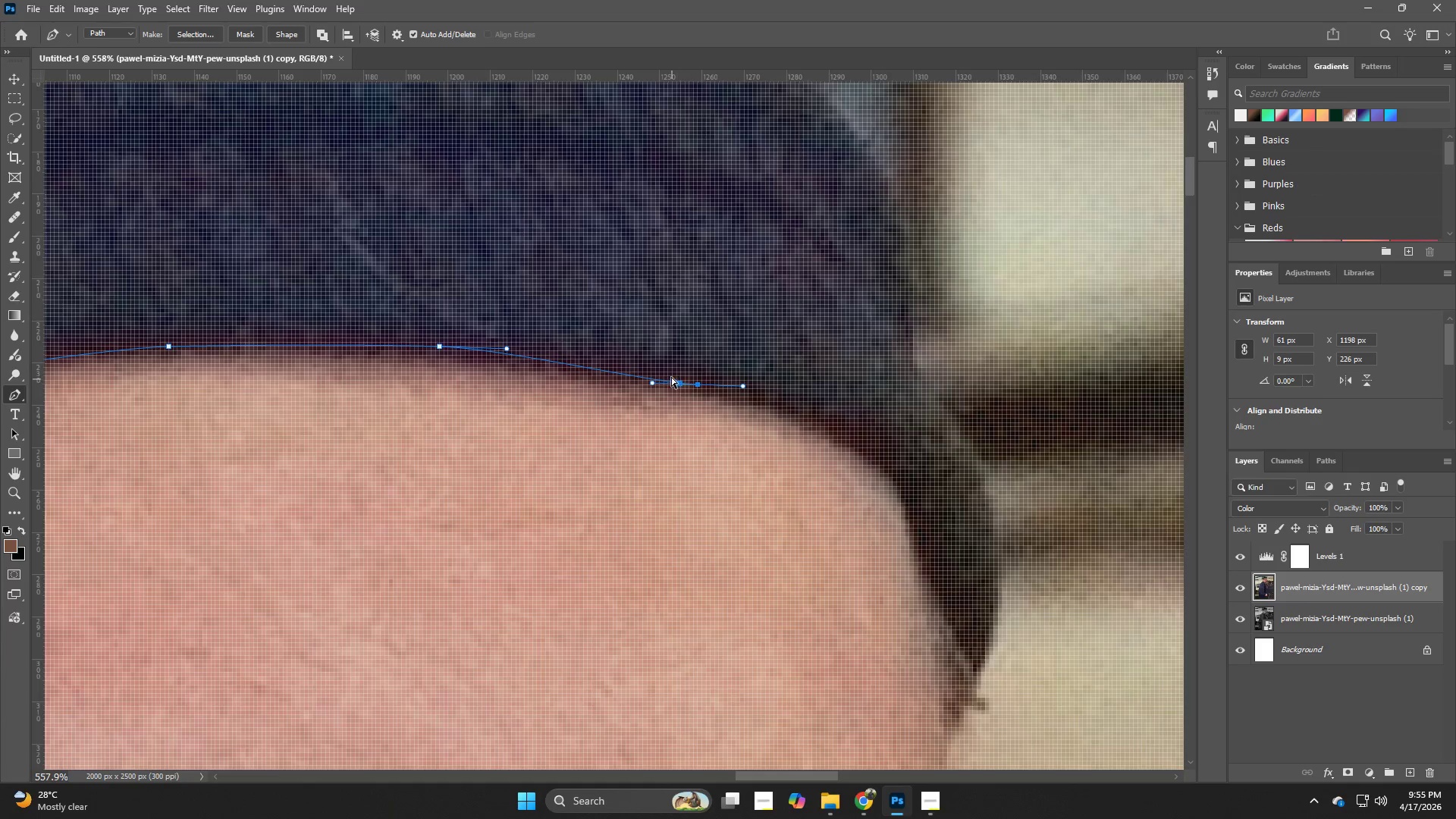 
key(Control+Z)
 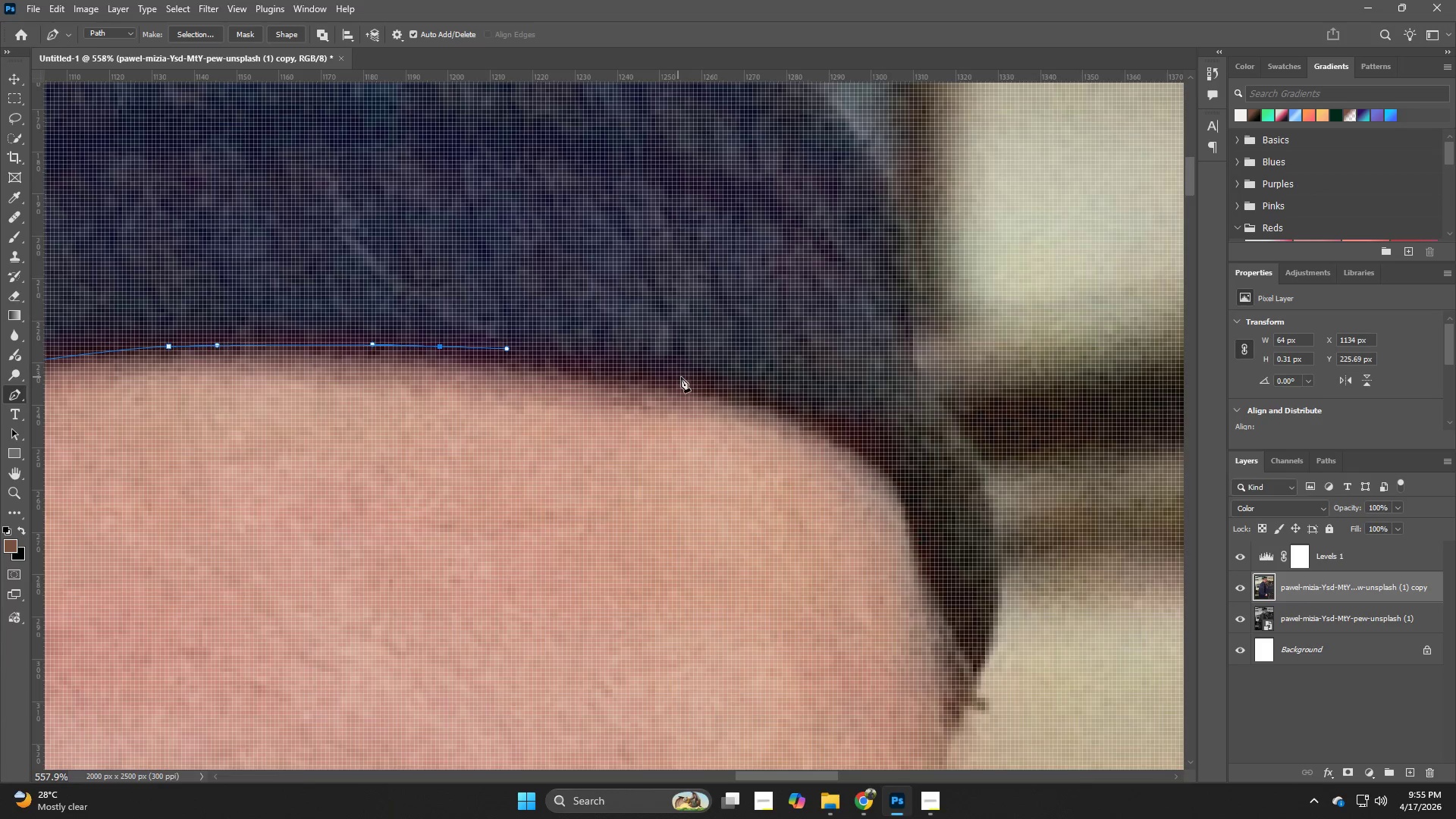 
left_click_drag(start_coordinate=[691, 377], to_coordinate=[723, 384])
 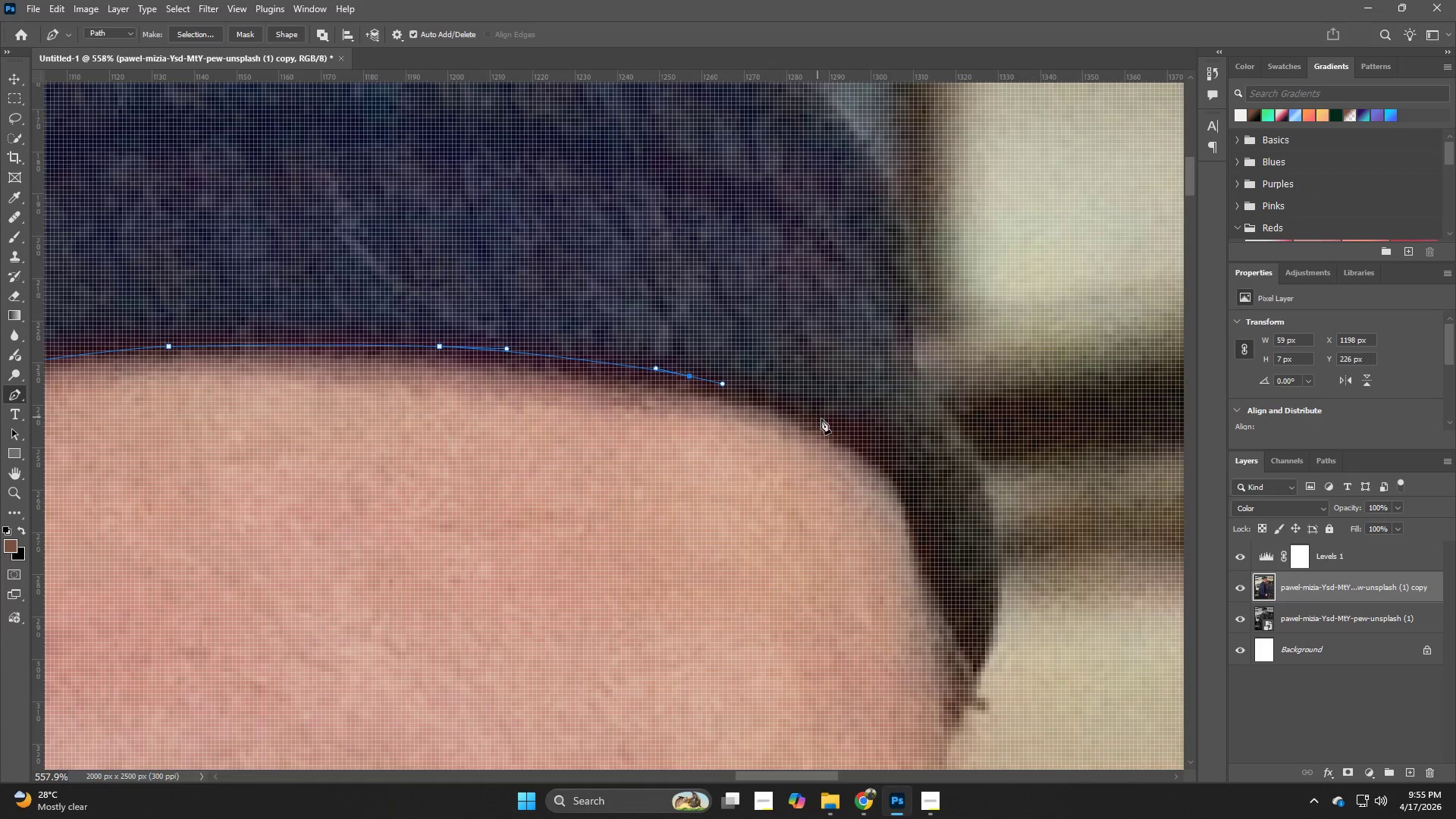 
left_click_drag(start_coordinate=[840, 433], to_coordinate=[874, 449])
 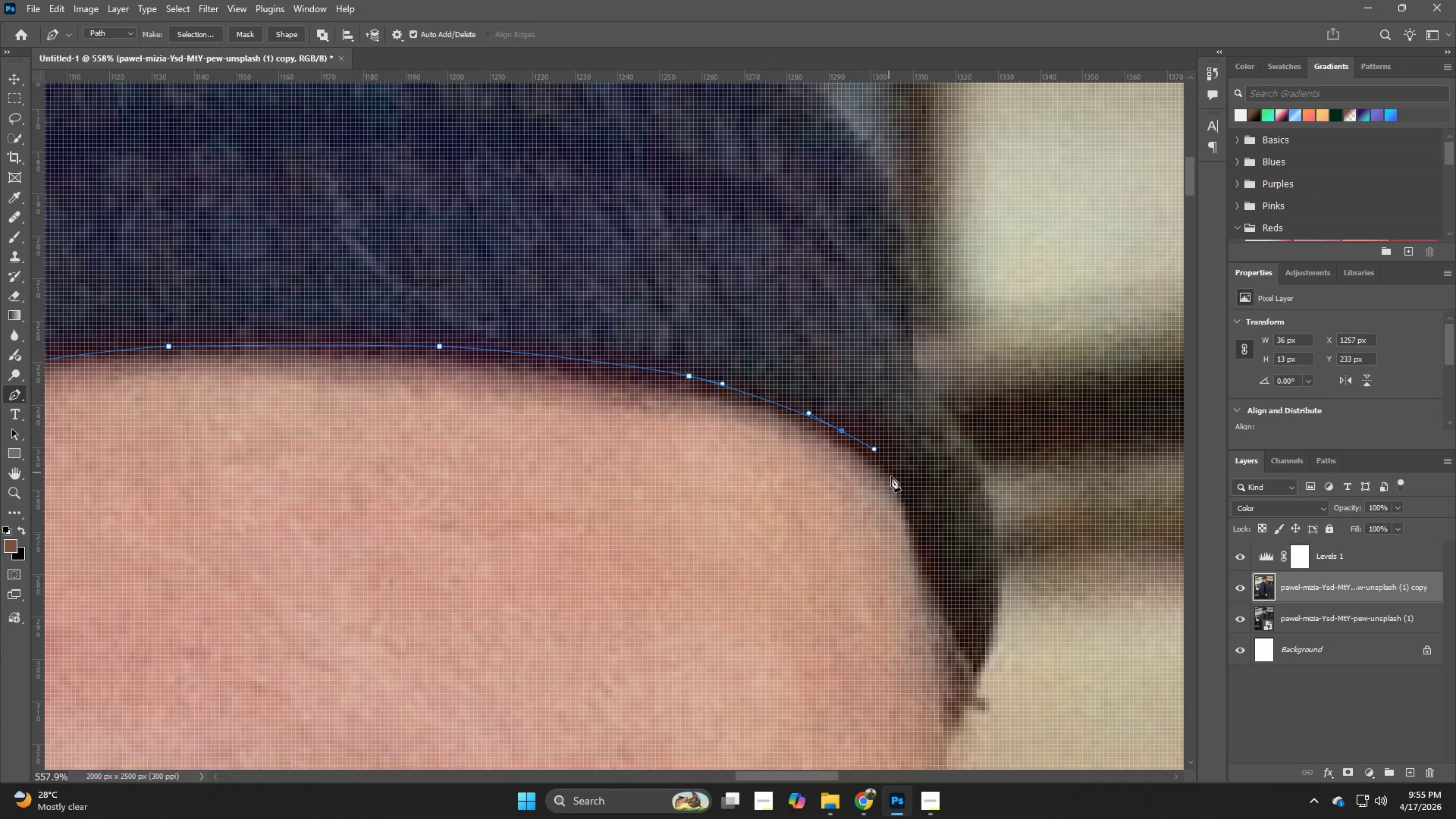 
left_click_drag(start_coordinate=[895, 483], to_coordinate=[906, 505])
 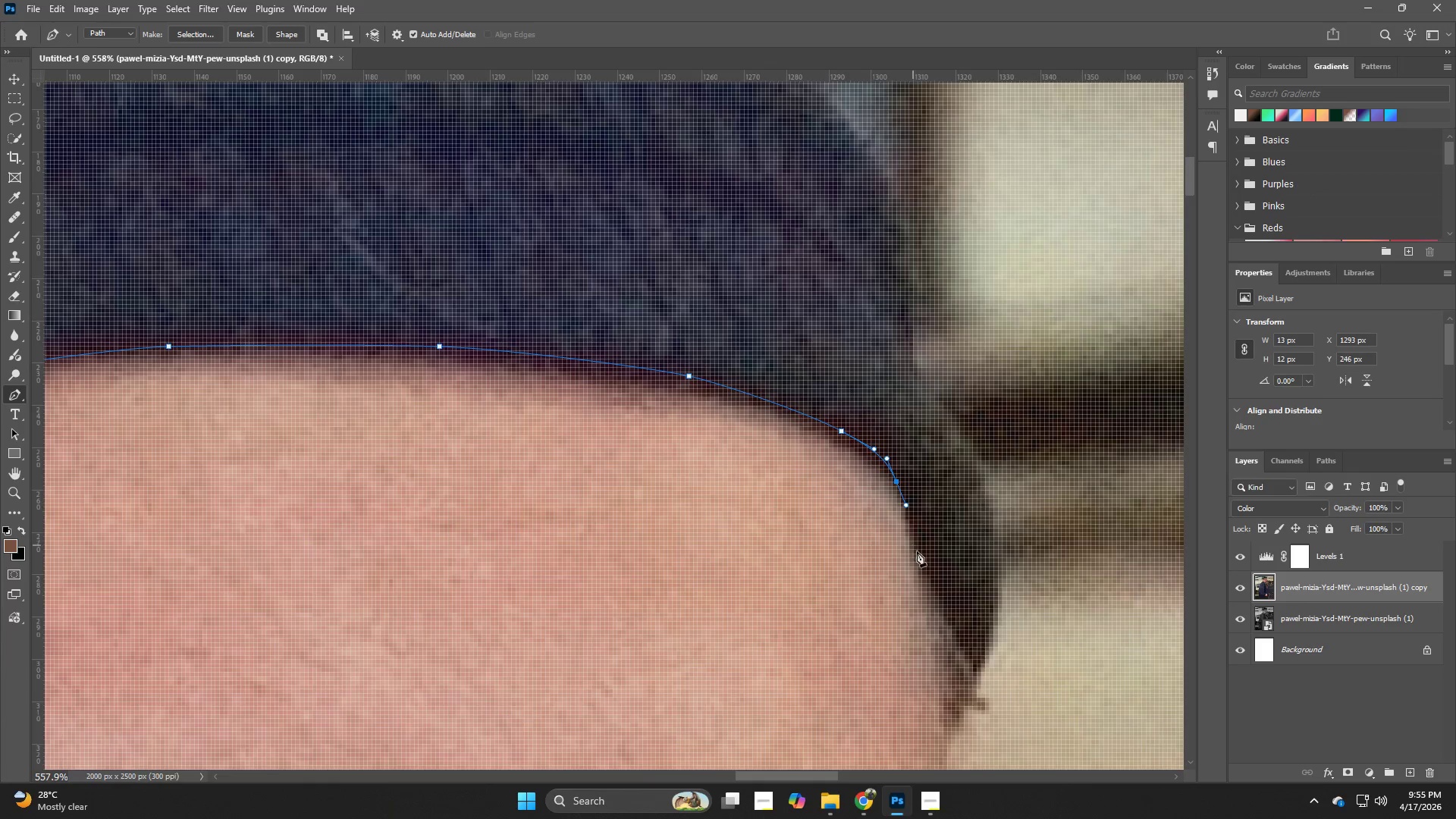 
left_click_drag(start_coordinate=[925, 563], to_coordinate=[936, 589])
 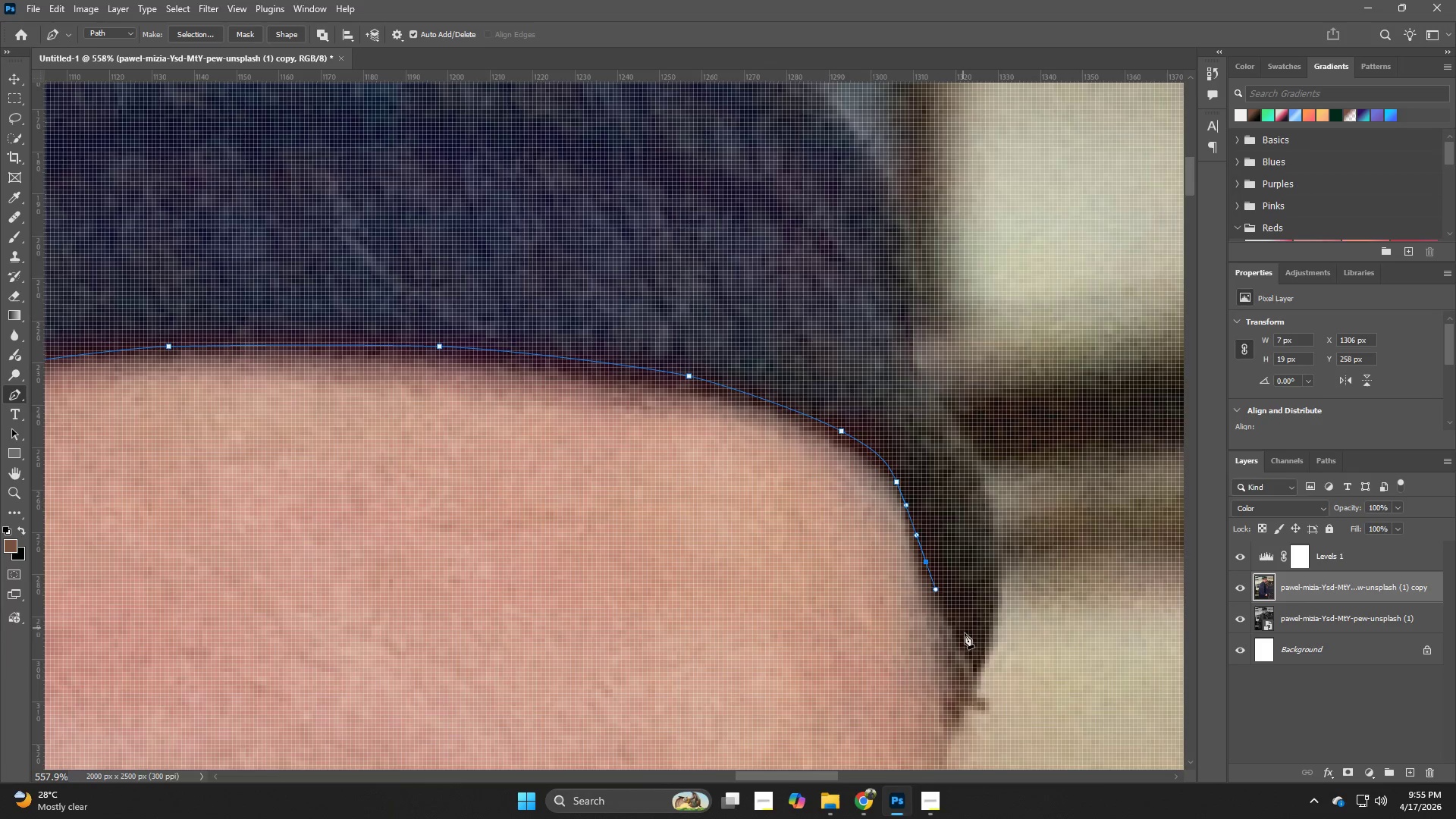 
left_click_drag(start_coordinate=[971, 652], to_coordinate=[984, 670])
 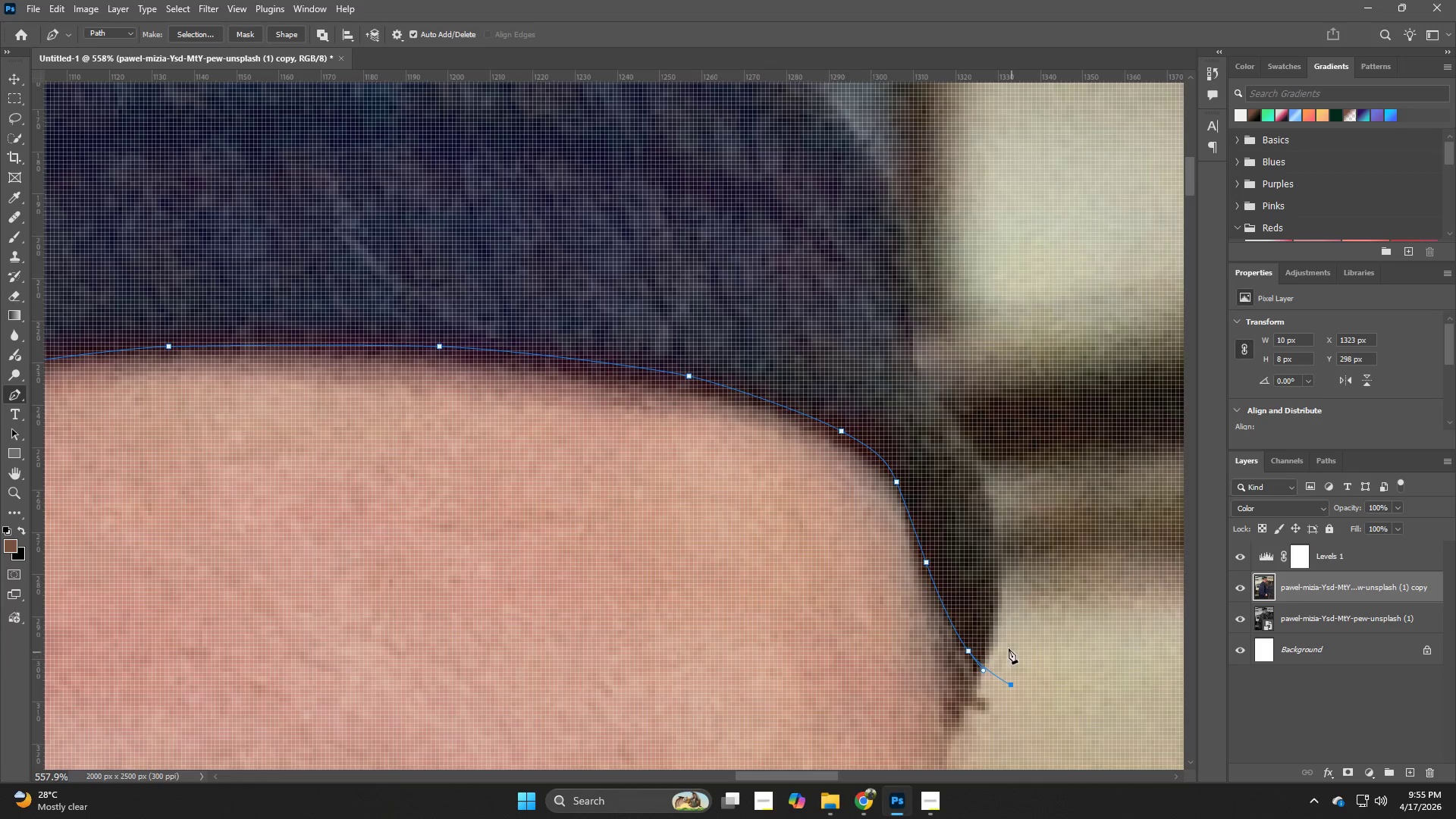 
key(Control+Z)
 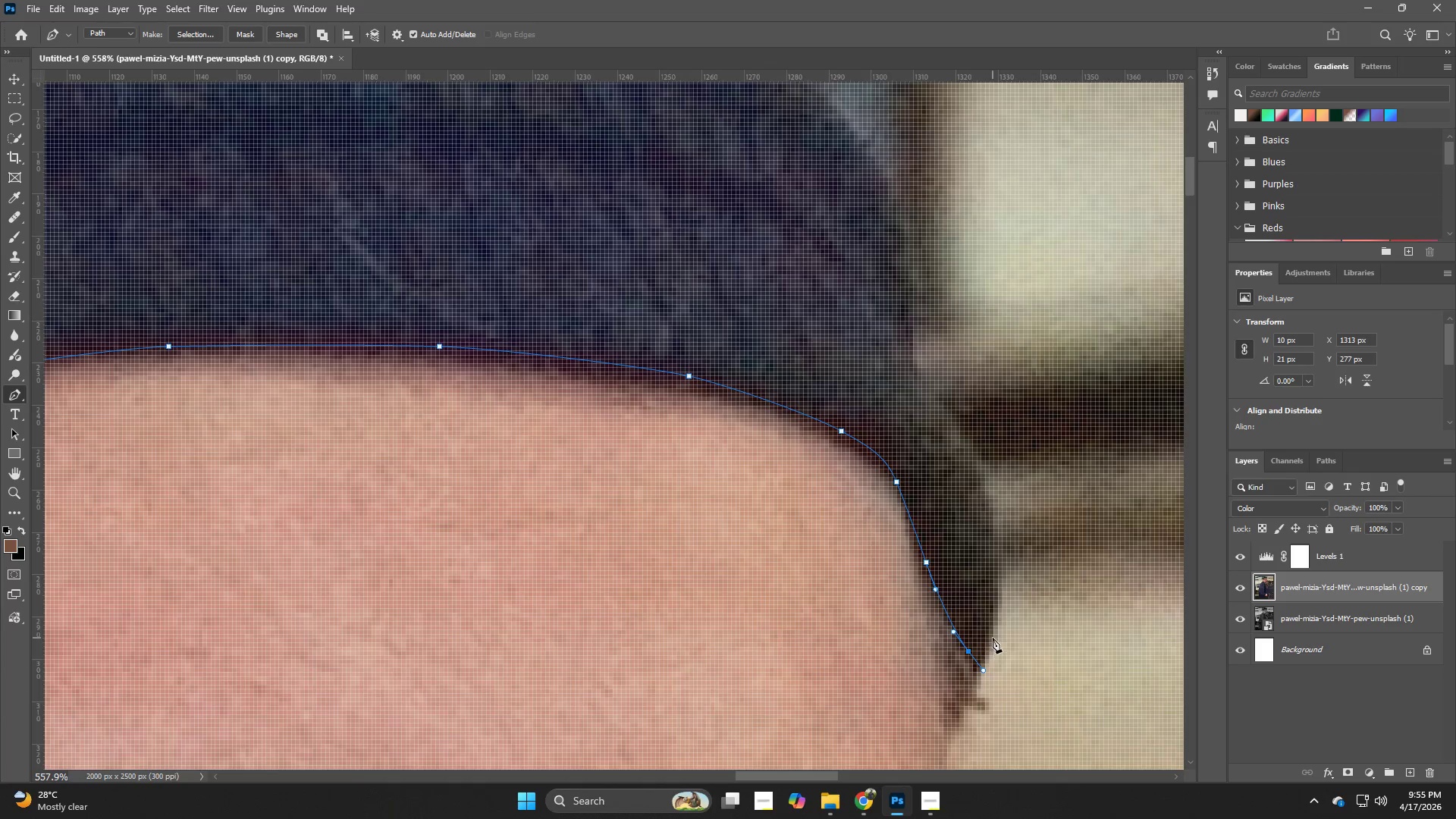 
left_click_drag(start_coordinate=[997, 624], to_coordinate=[1002, 606])
 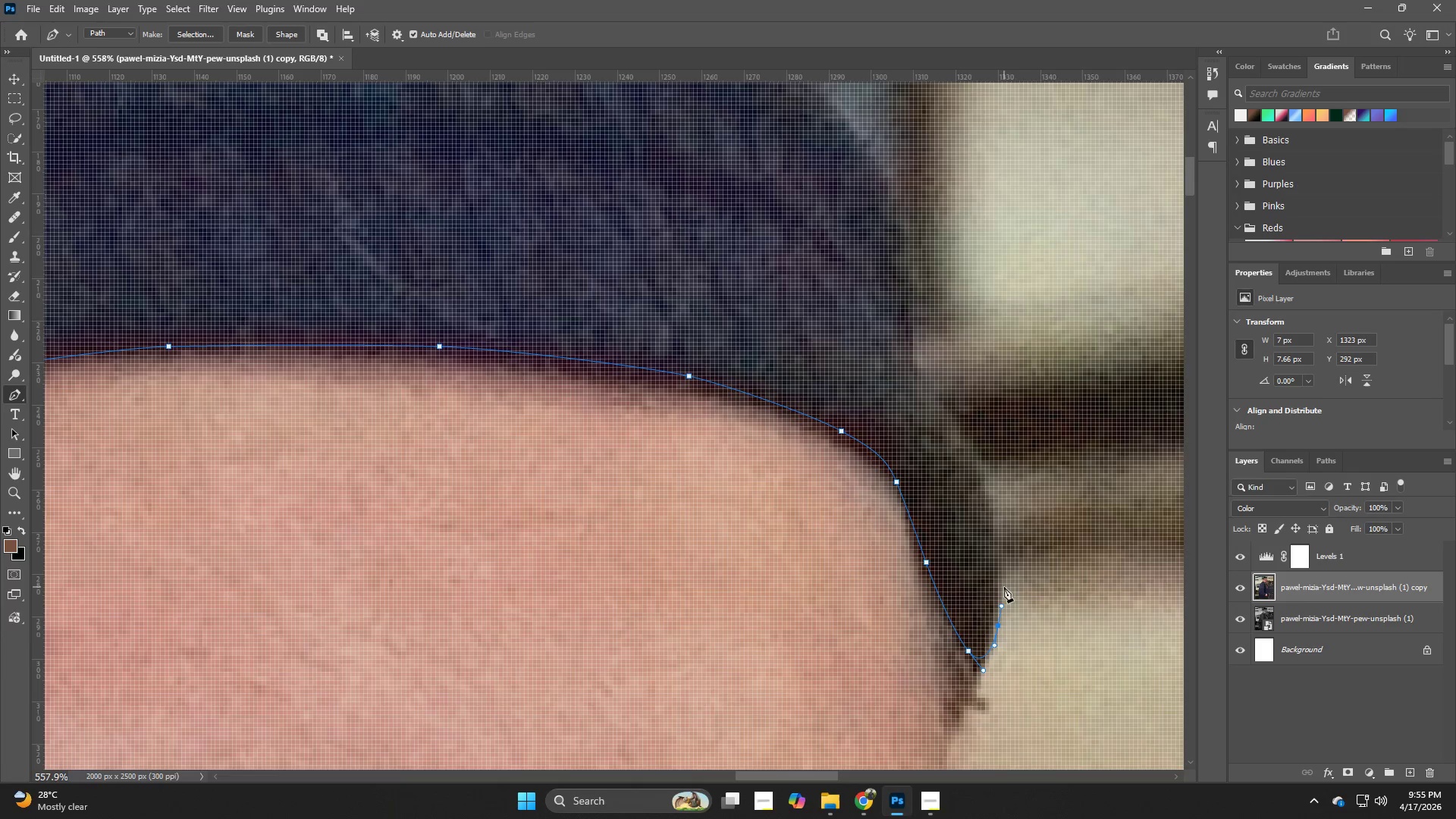 
key(Control+Z)
 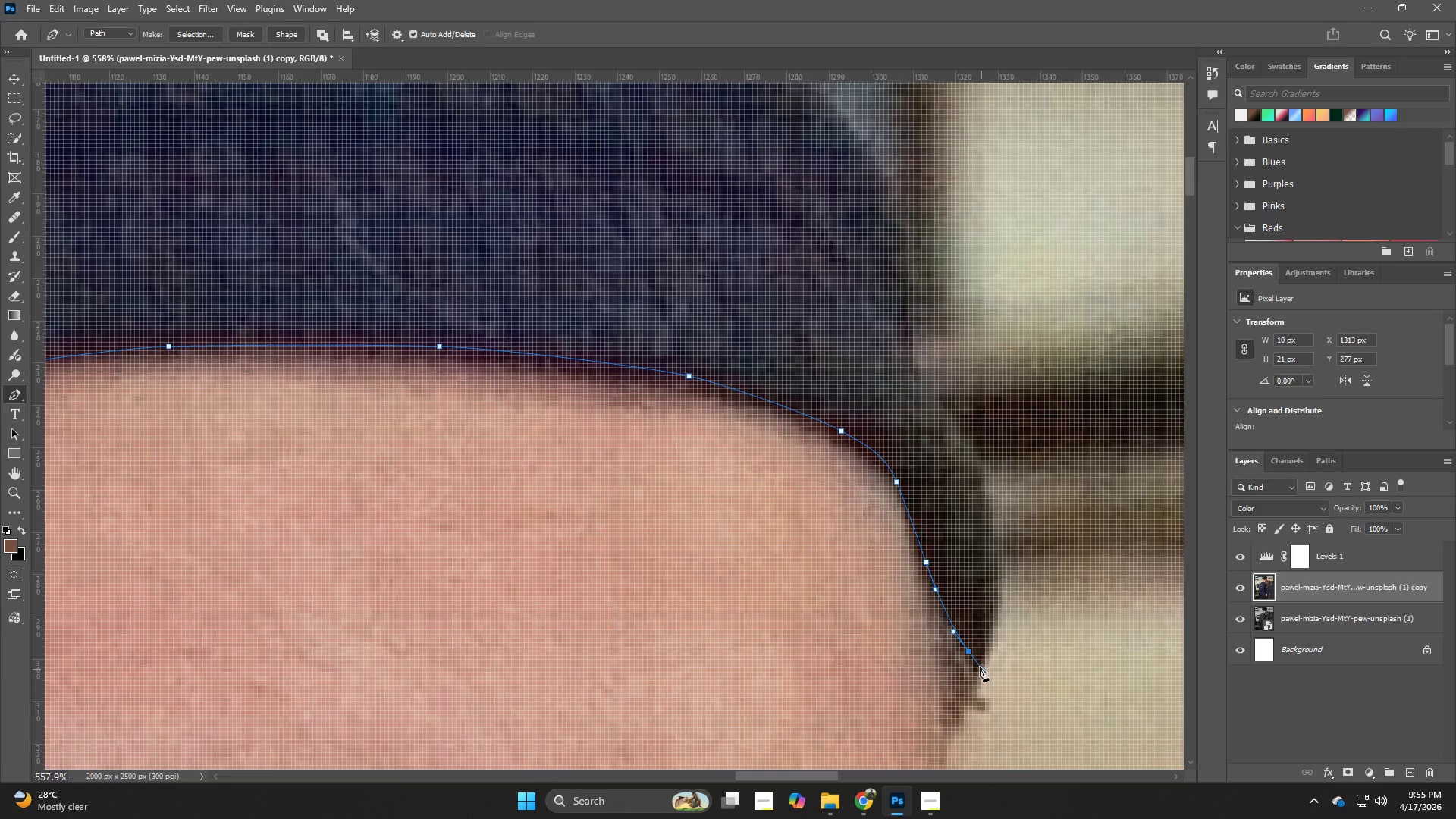 
hold_key(key=AltLeft, duration=0.83)
 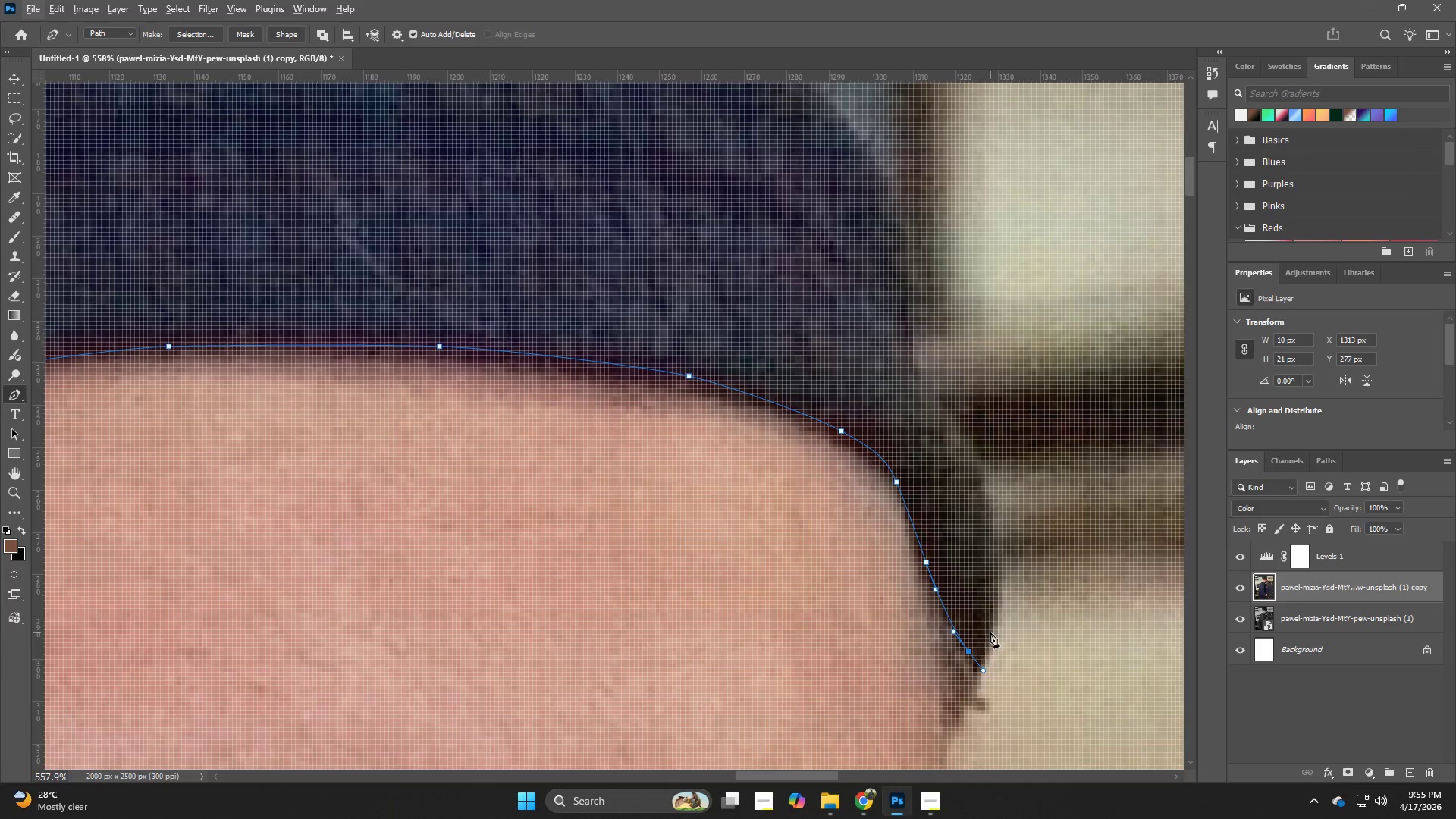 
left_click_drag(start_coordinate=[996, 629], to_coordinate=[997, 590])
 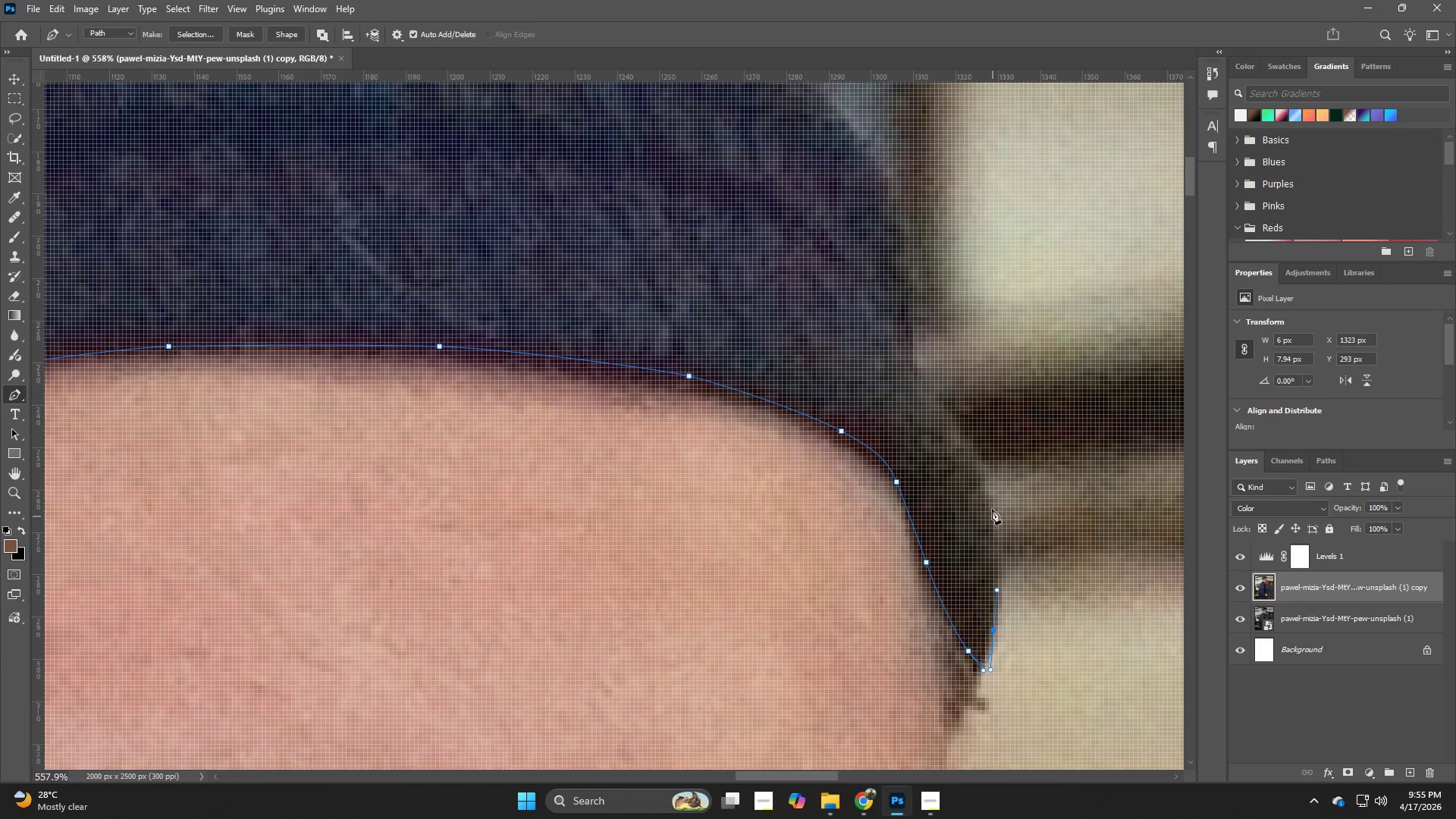 
left_click_drag(start_coordinate=[989, 500], to_coordinate=[979, 466])
 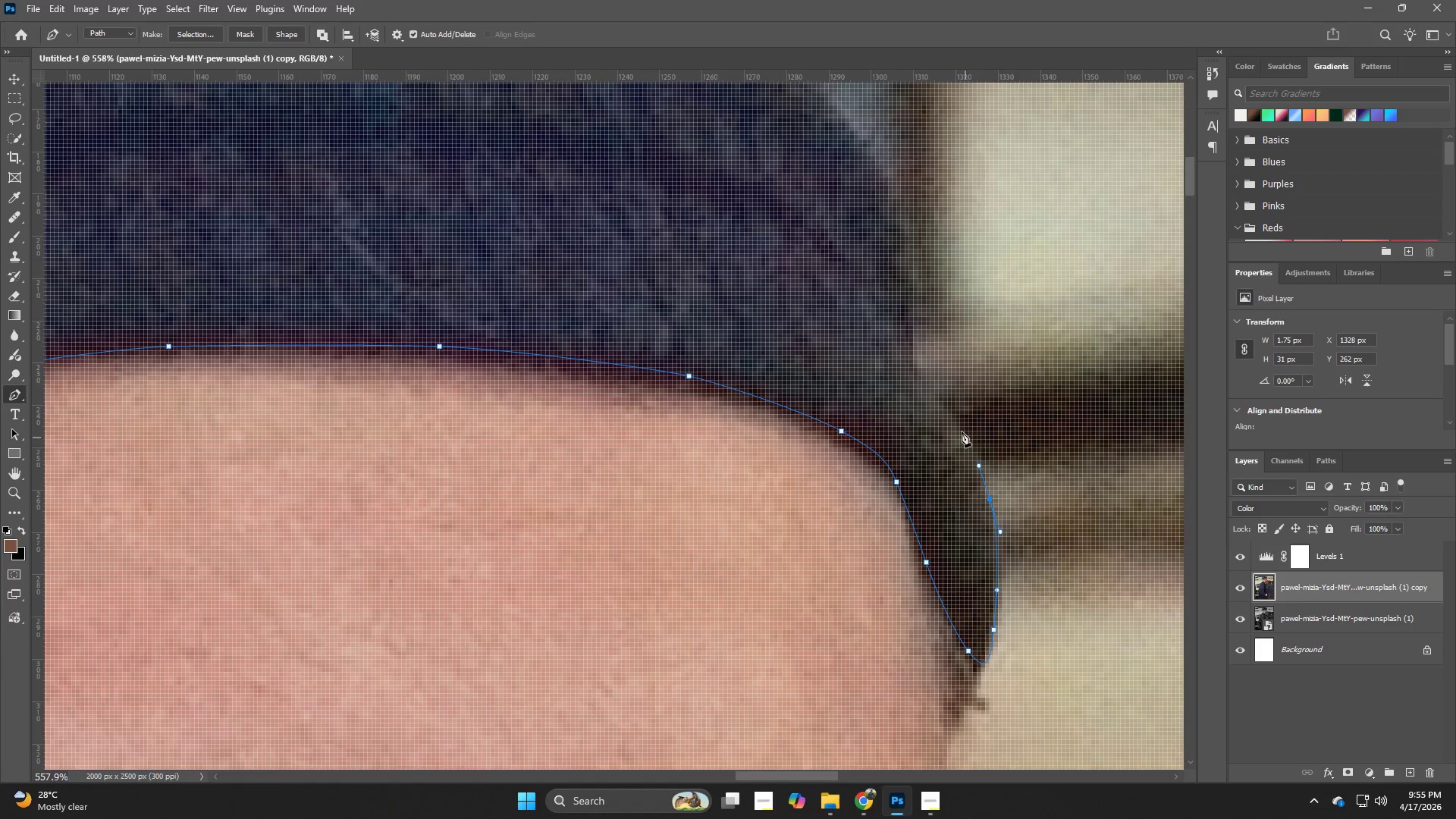 
left_click_drag(start_coordinate=[956, 425], to_coordinate=[933, 398])
 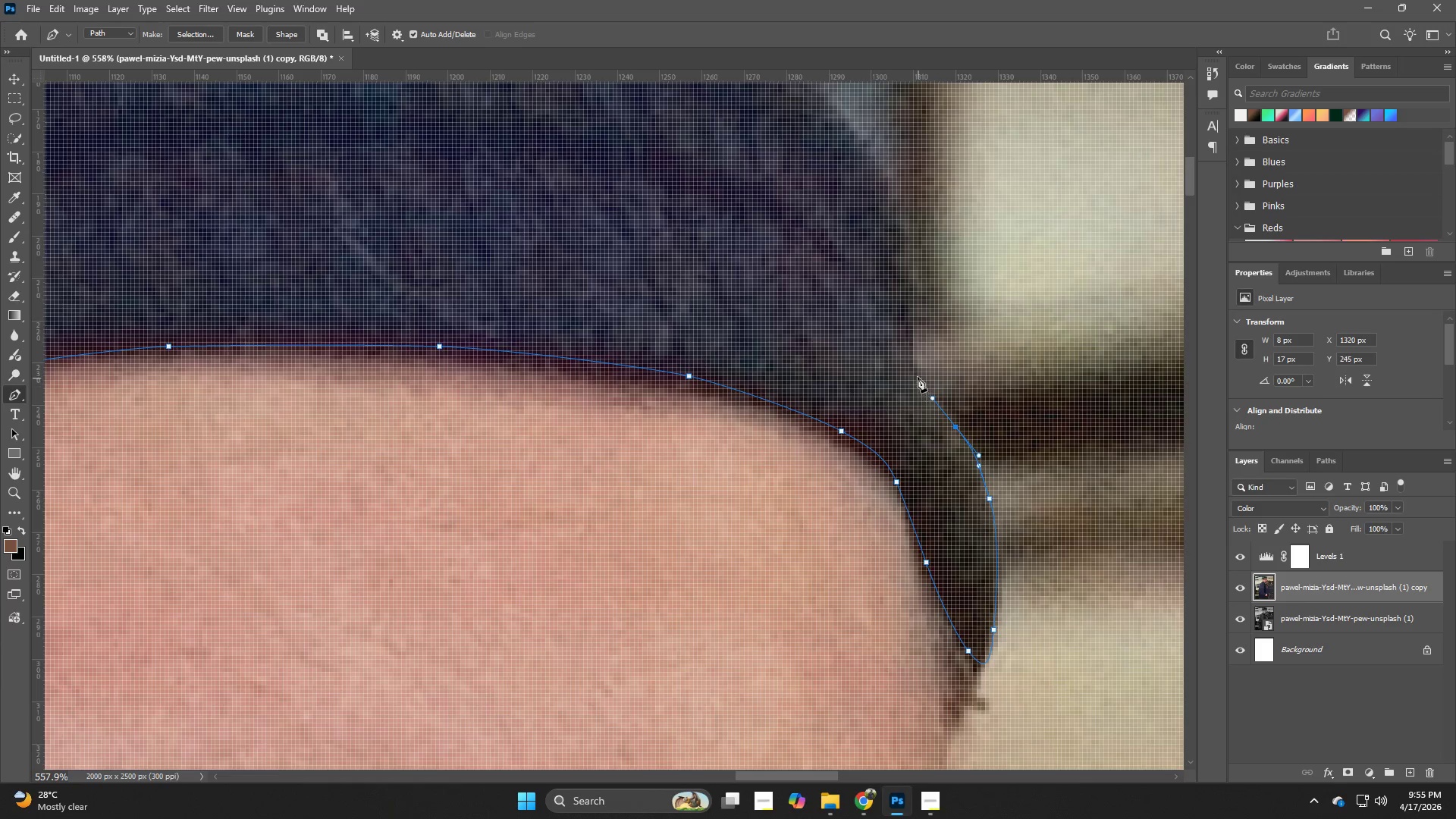 
left_click_drag(start_coordinate=[916, 372], to_coordinate=[910, 358])
 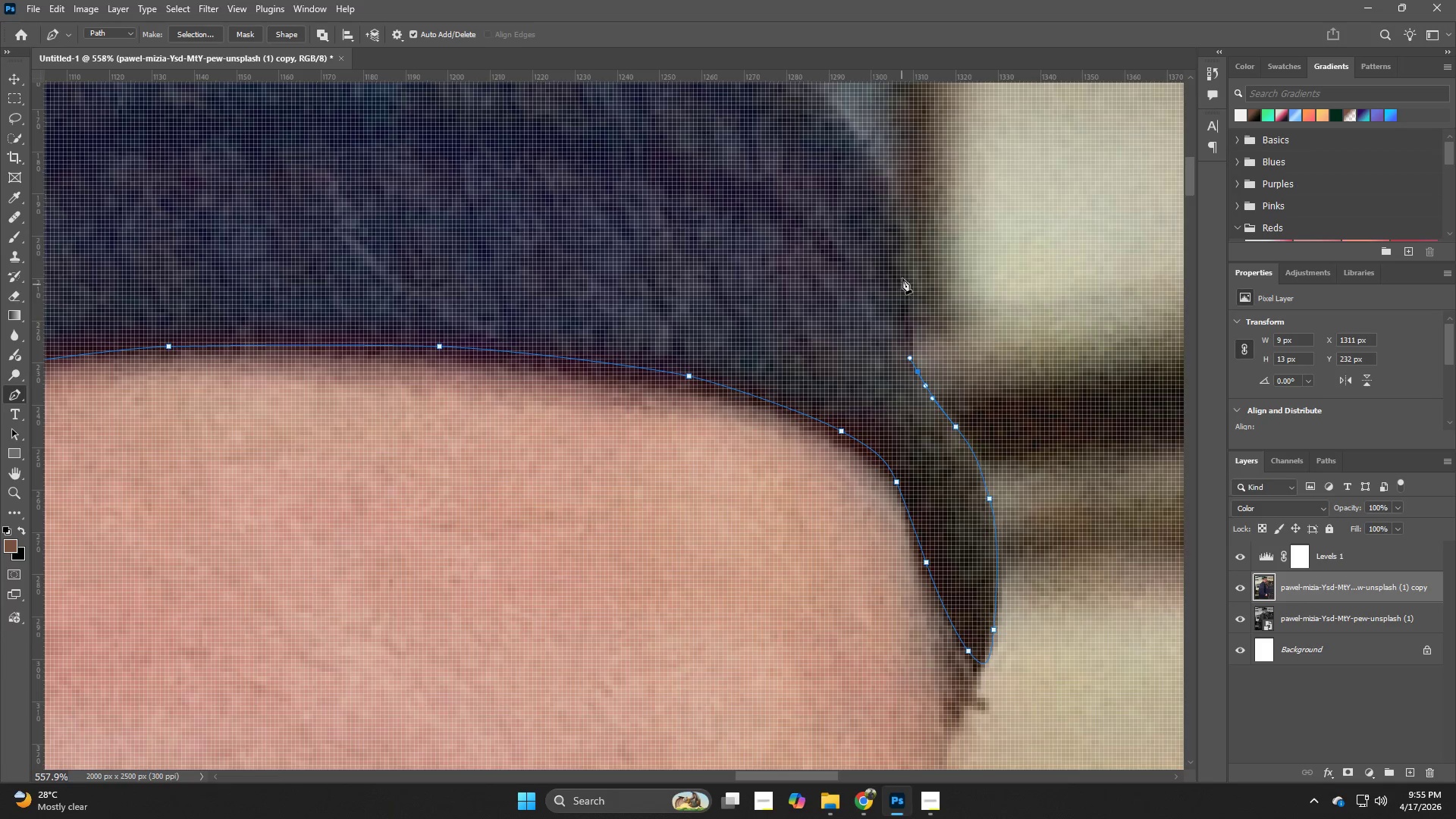 
left_click_drag(start_coordinate=[902, 266], to_coordinate=[900, 234])
 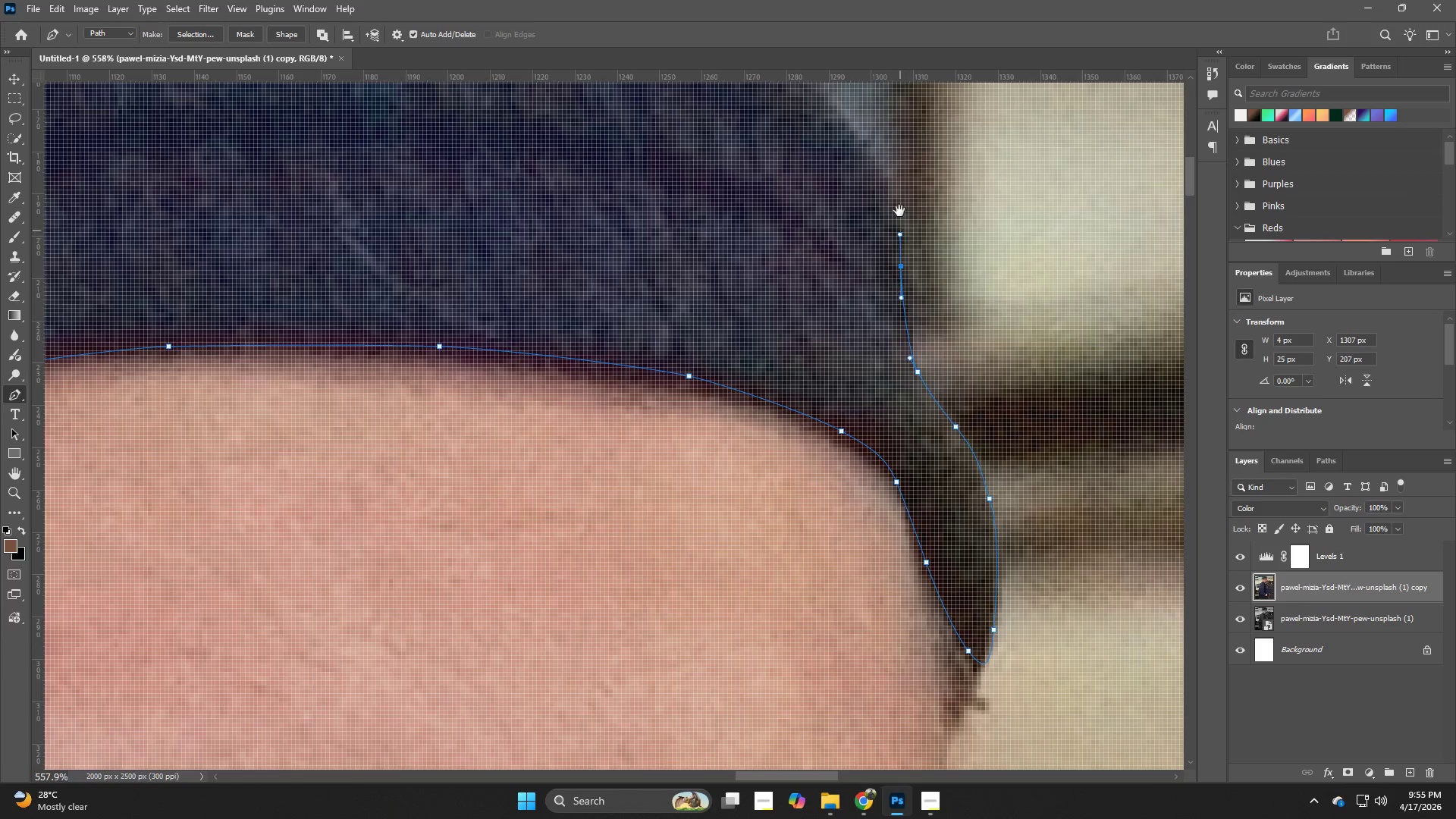 
hold_key(key=Space, duration=0.78)
 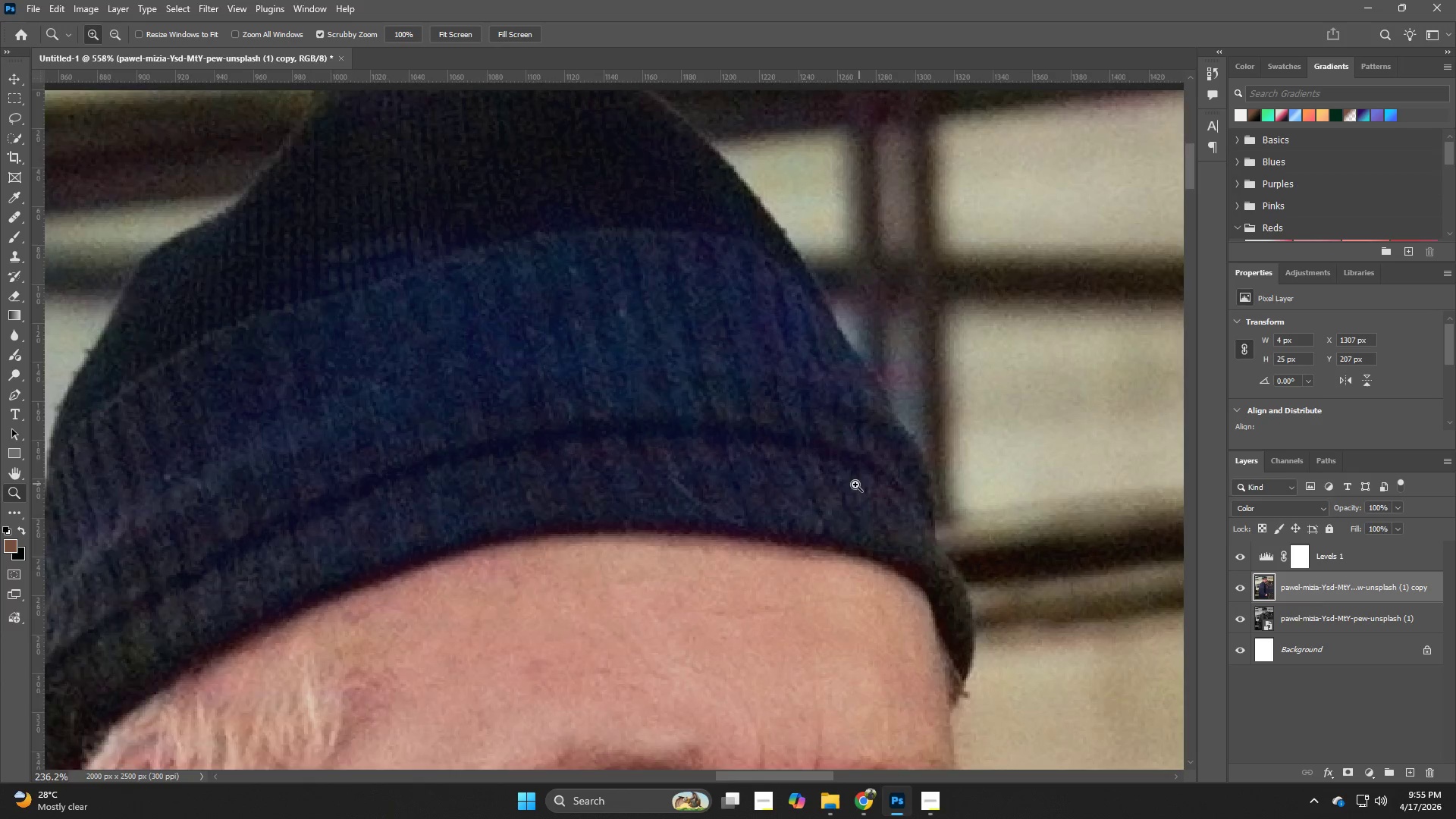 
left_click_drag(start_coordinate=[893, 194], to_coordinate=[934, 450])
 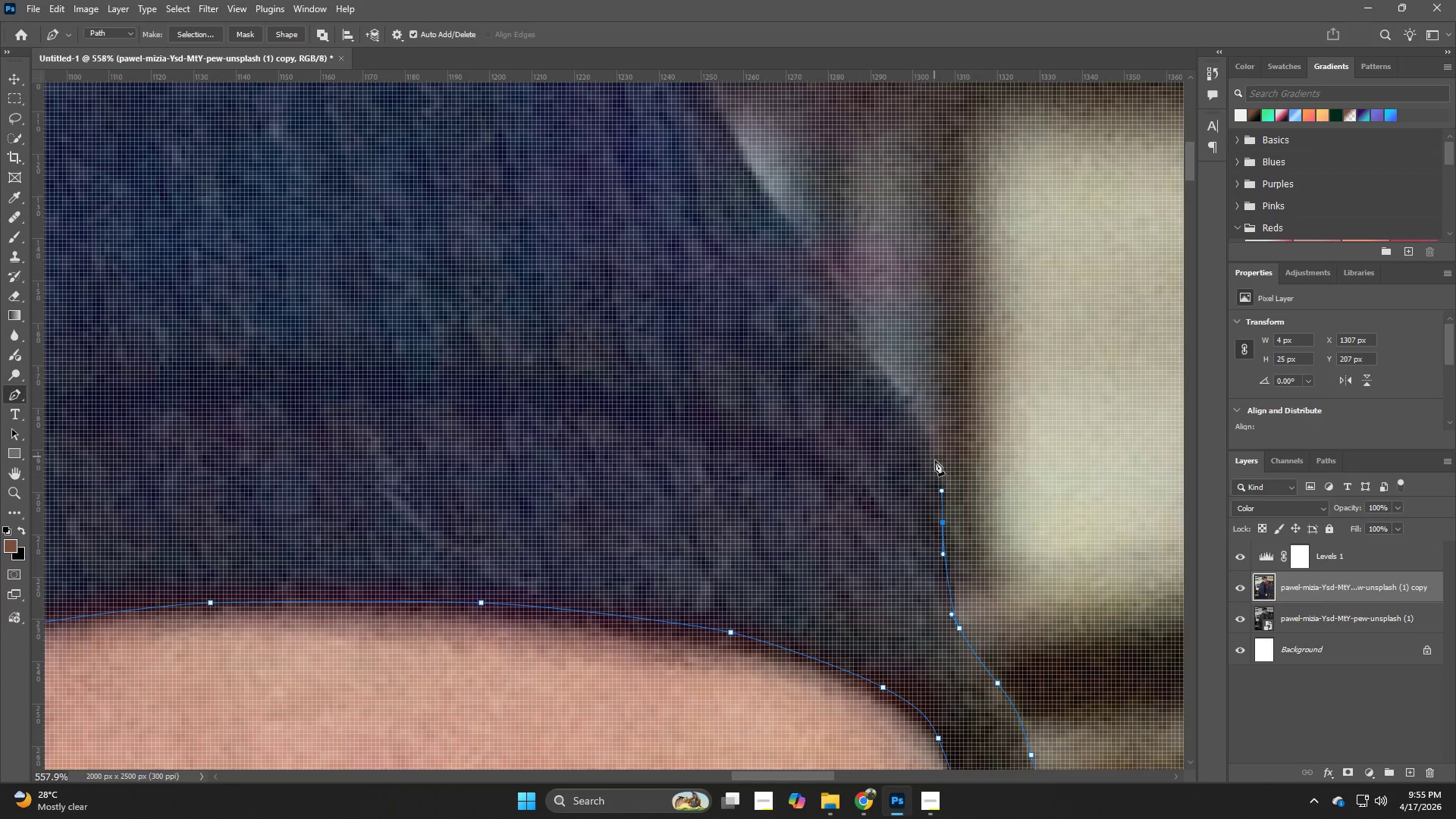 
hold_key(key=Z, duration=0.52)
 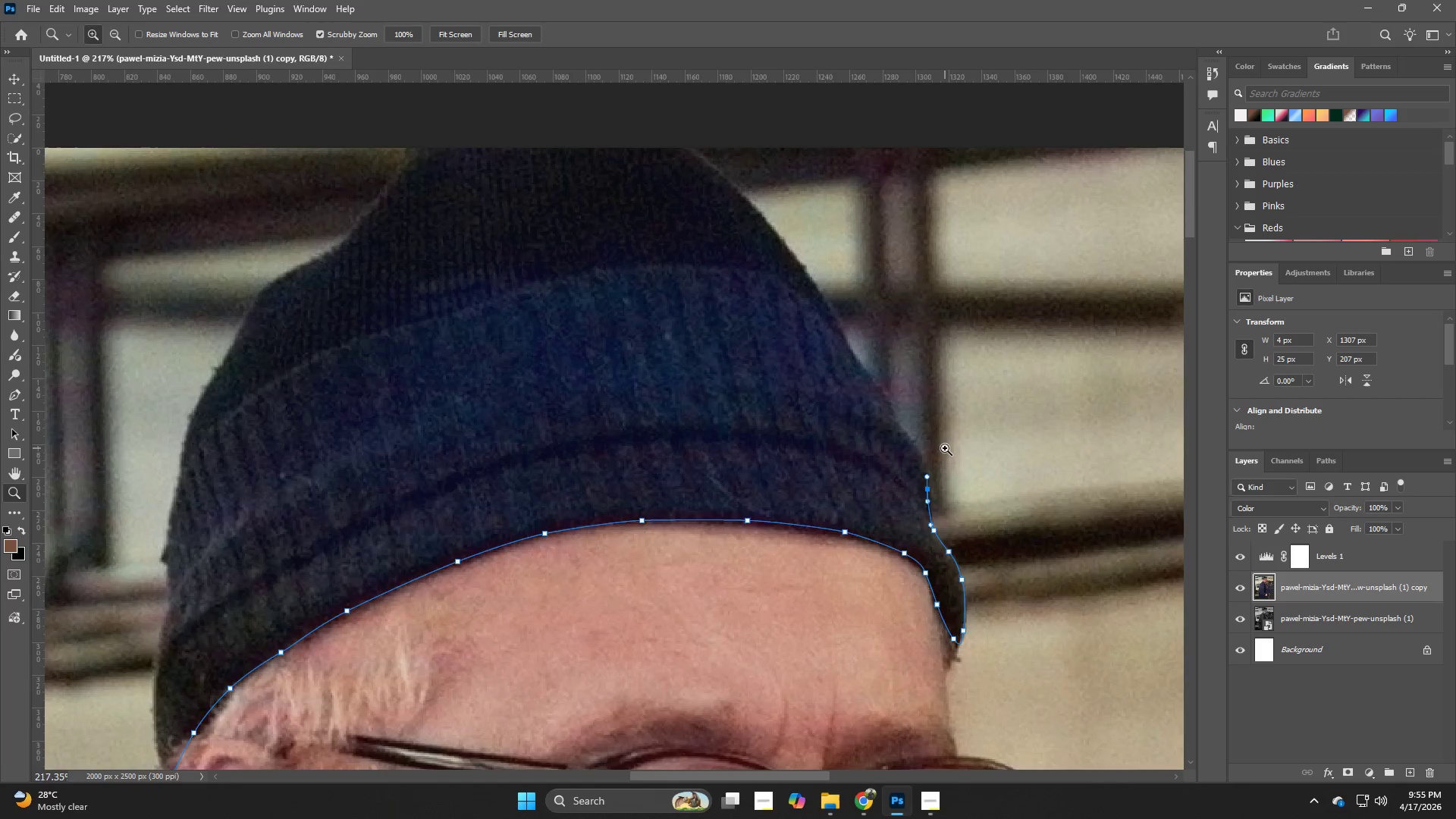 
left_click_drag(start_coordinate=[918, 468], to_coordinate=[854, 486])
 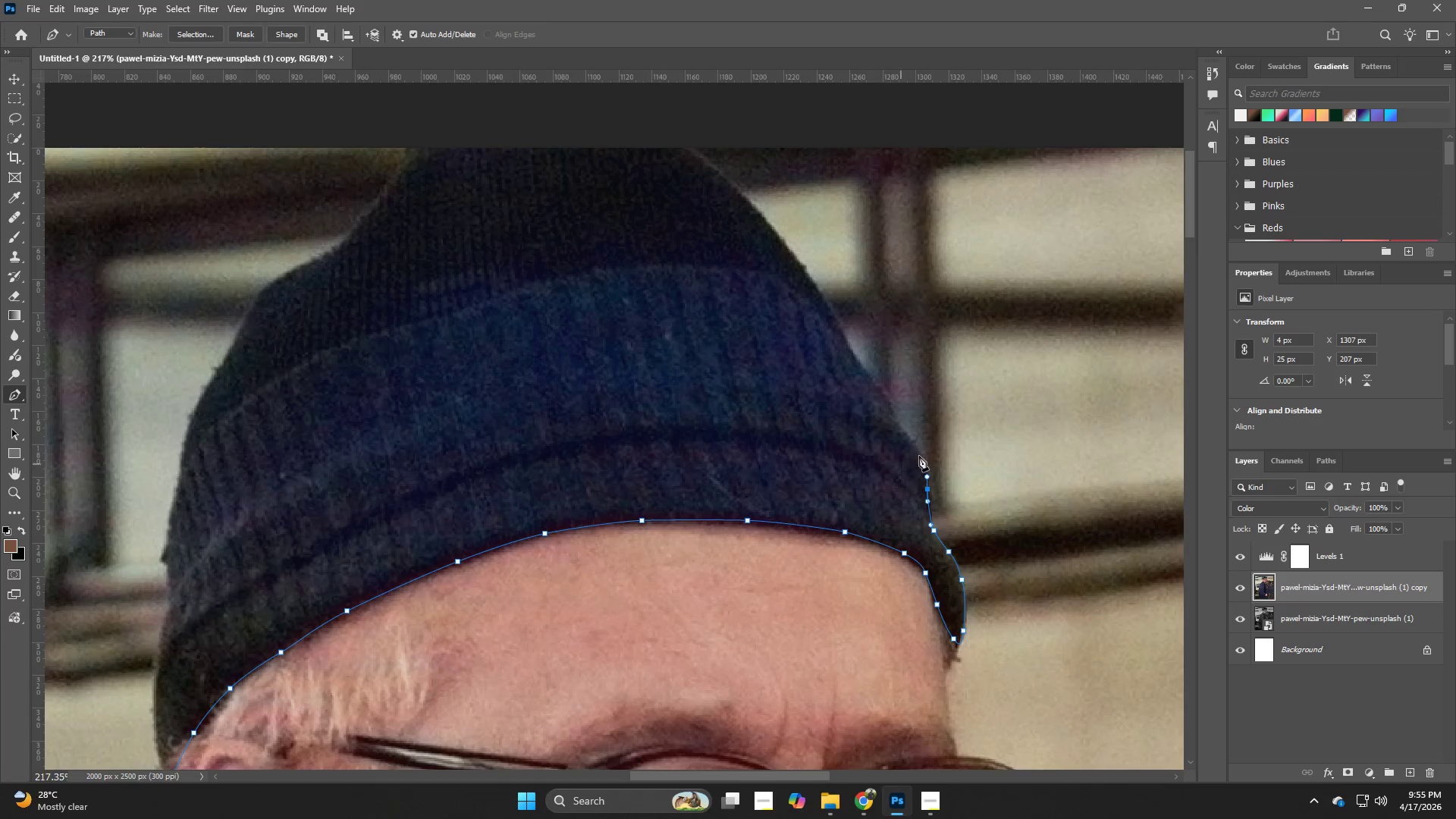 
hold_key(key=Z, duration=0.73)
 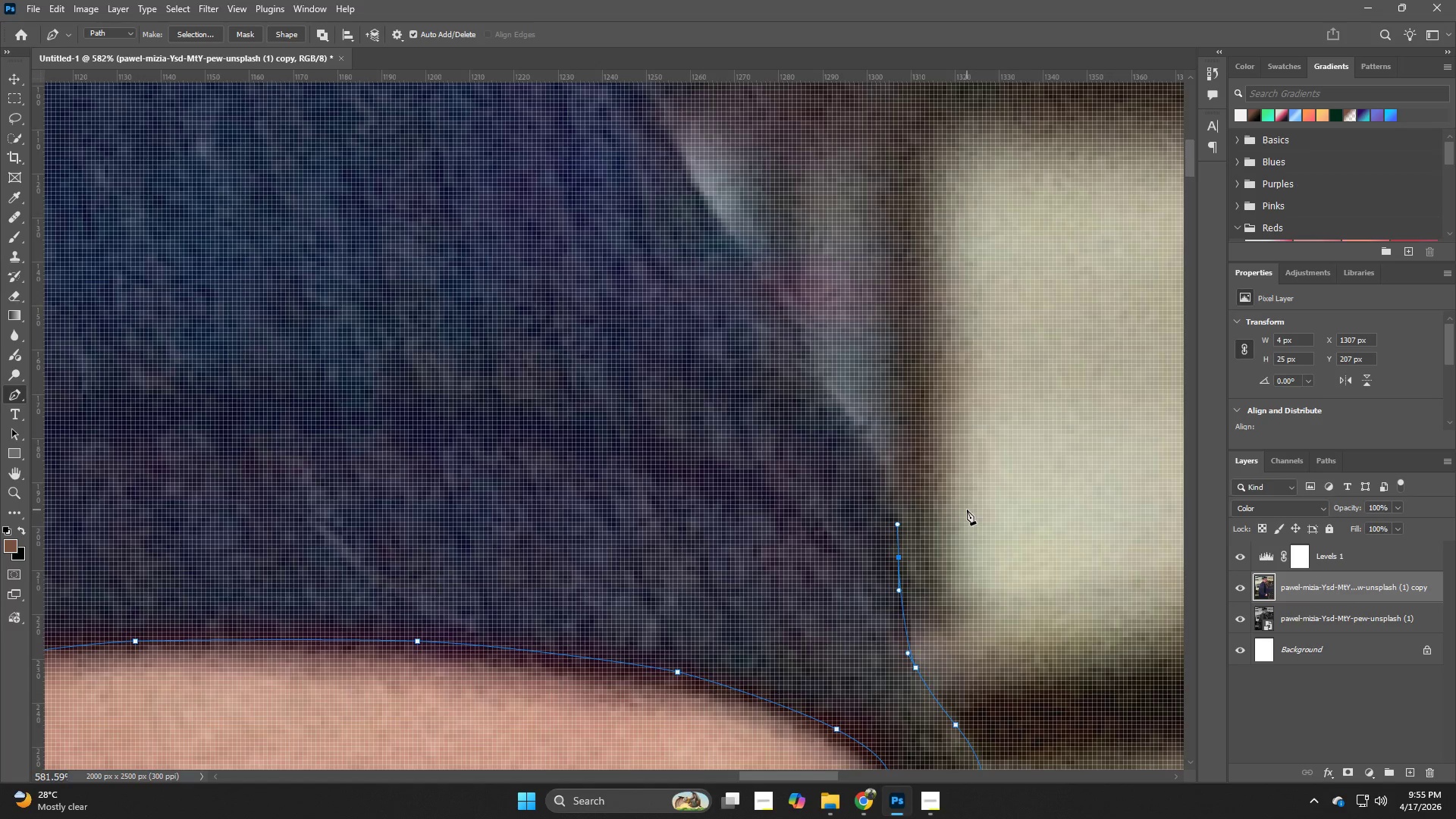 
left_click_drag(start_coordinate=[945, 448], to_coordinate=[1009, 500])
 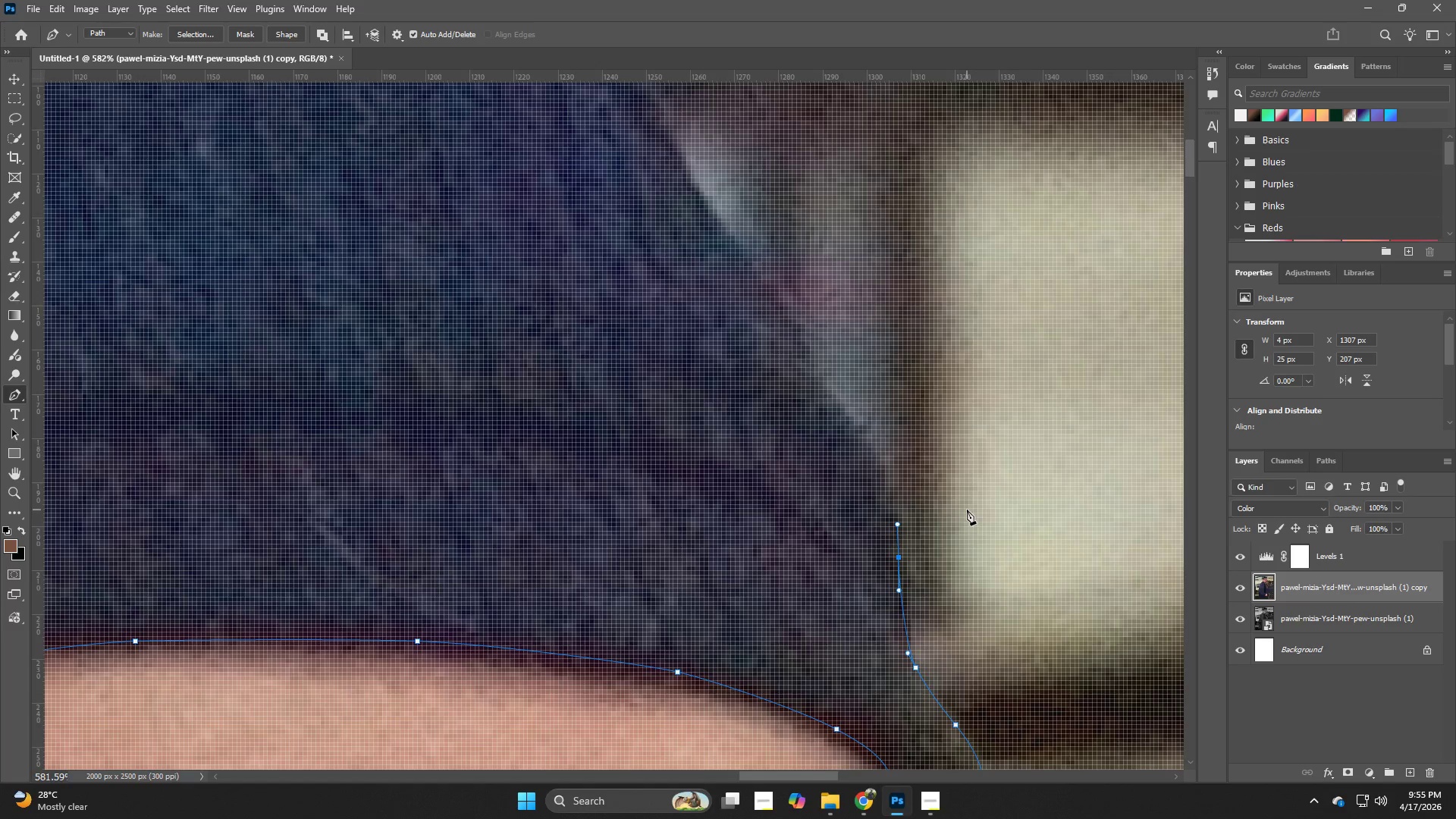 
key(P)
 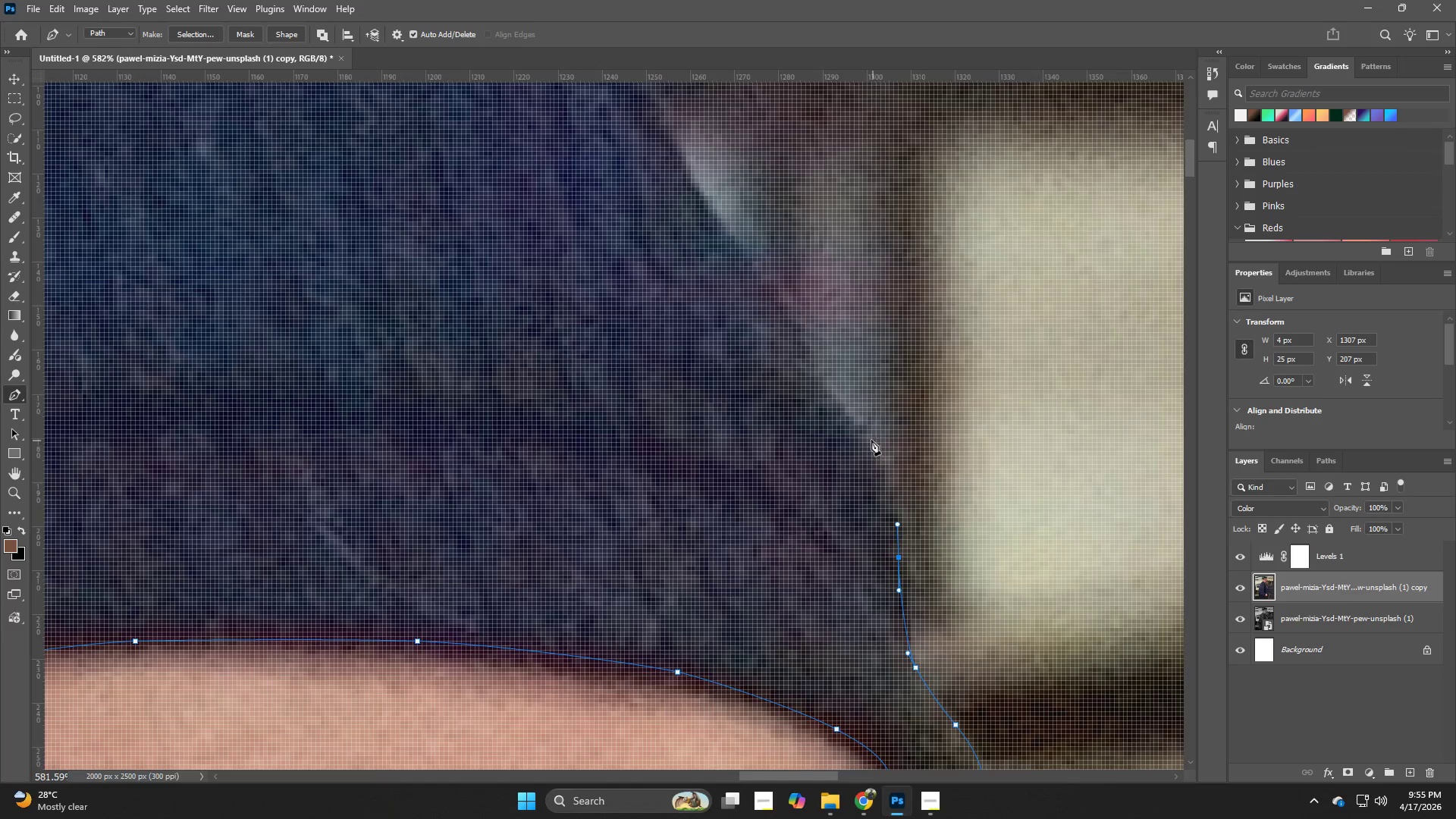 
left_click_drag(start_coordinate=[866, 435], to_coordinate=[834, 398])
 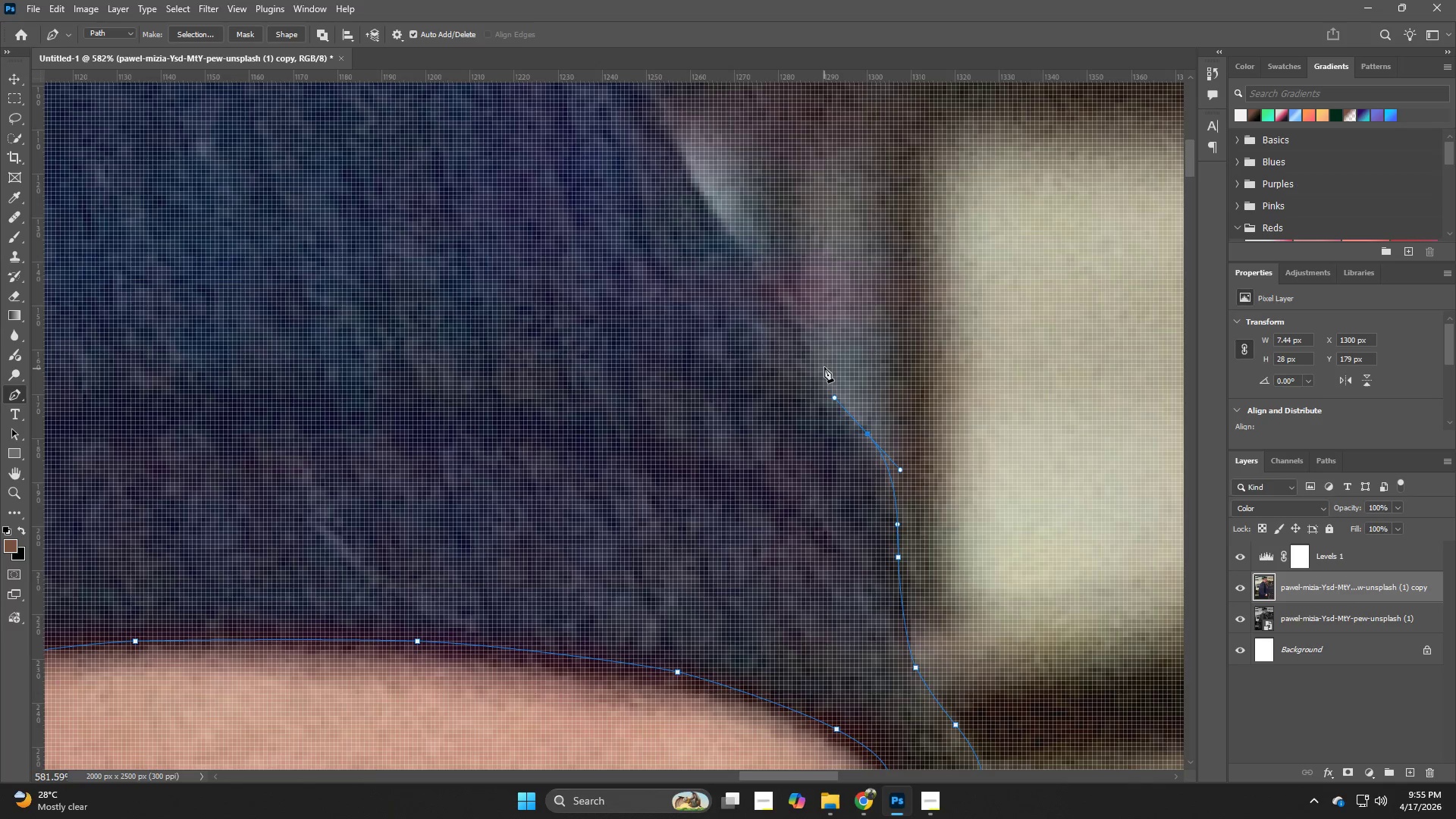 
left_click_drag(start_coordinate=[824, 367], to_coordinate=[817, 359])
 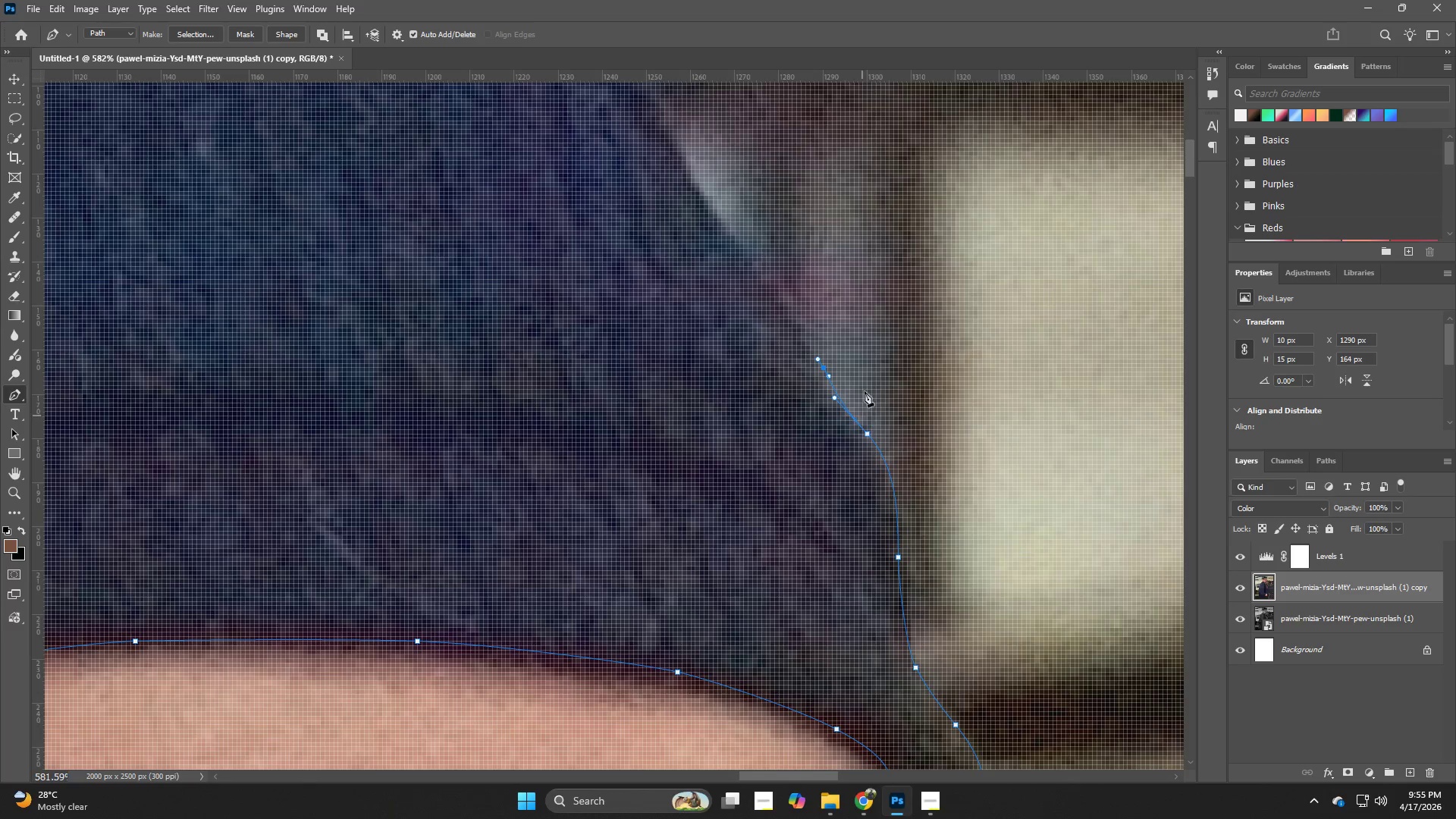 
hold_key(key=Space, duration=0.47)
 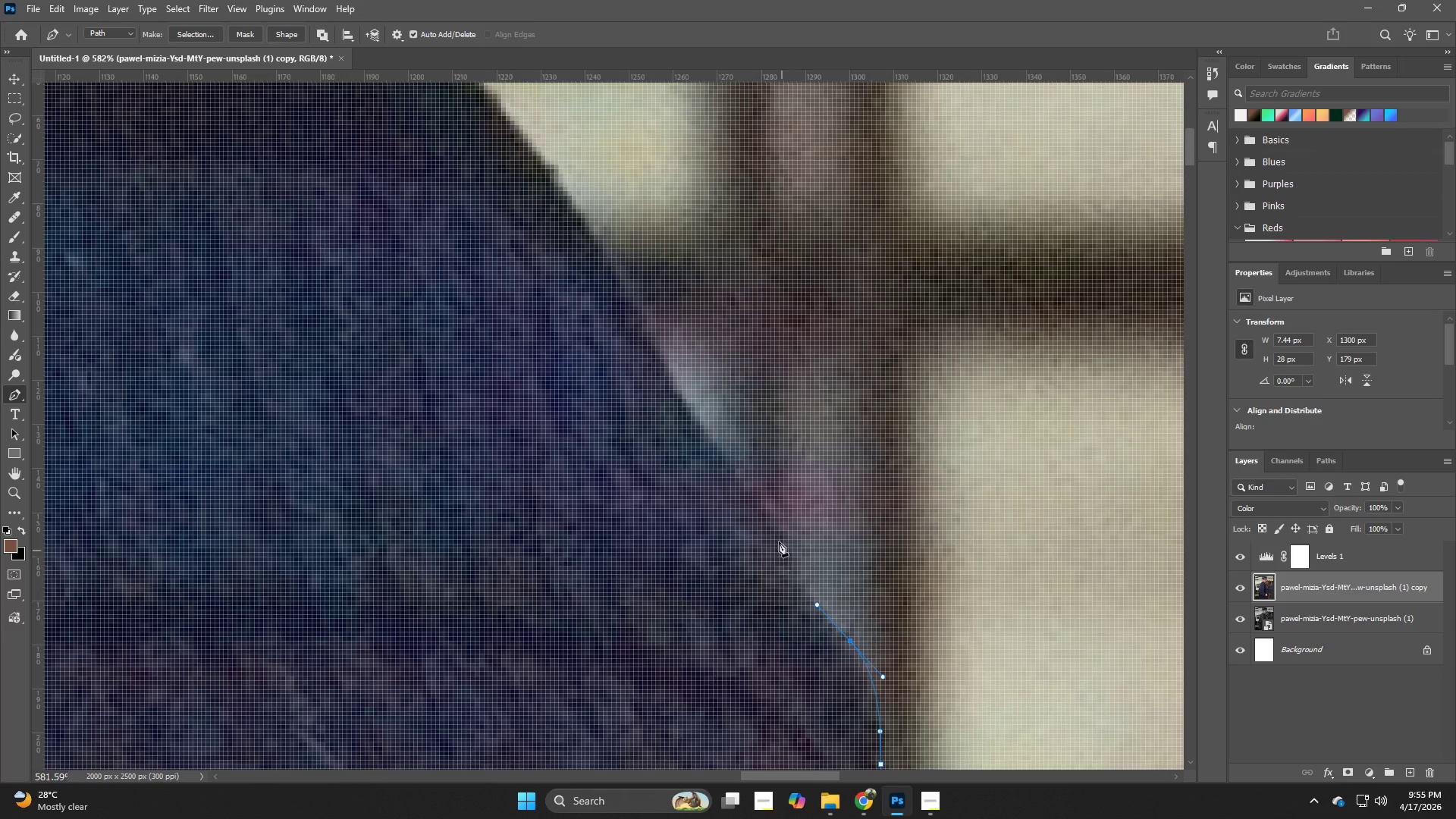 
left_click_drag(start_coordinate=[831, 331], to_coordinate=[817, 526])
 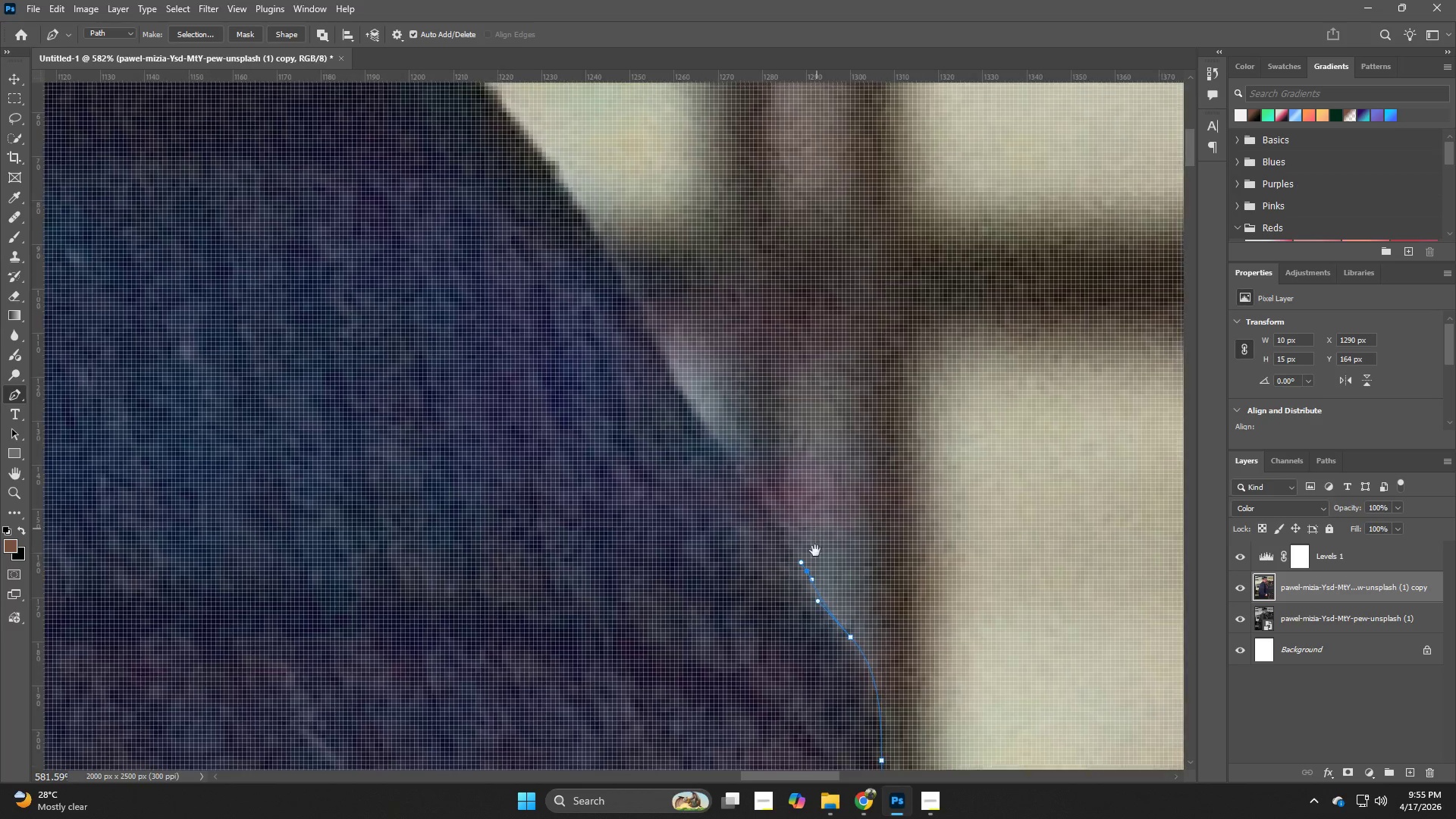 
key(Control+ControlLeft)
 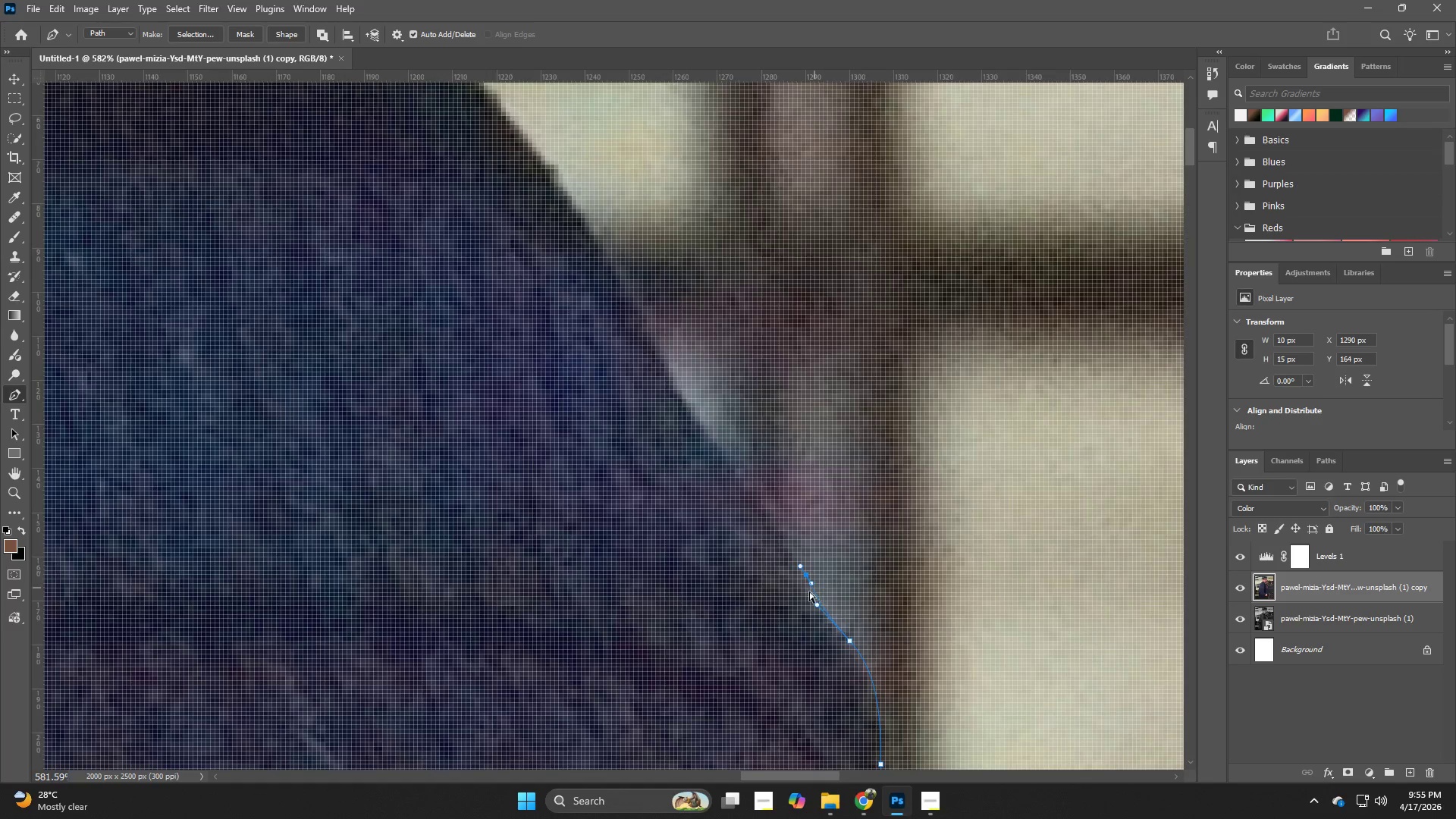 
key(Control+Z)
 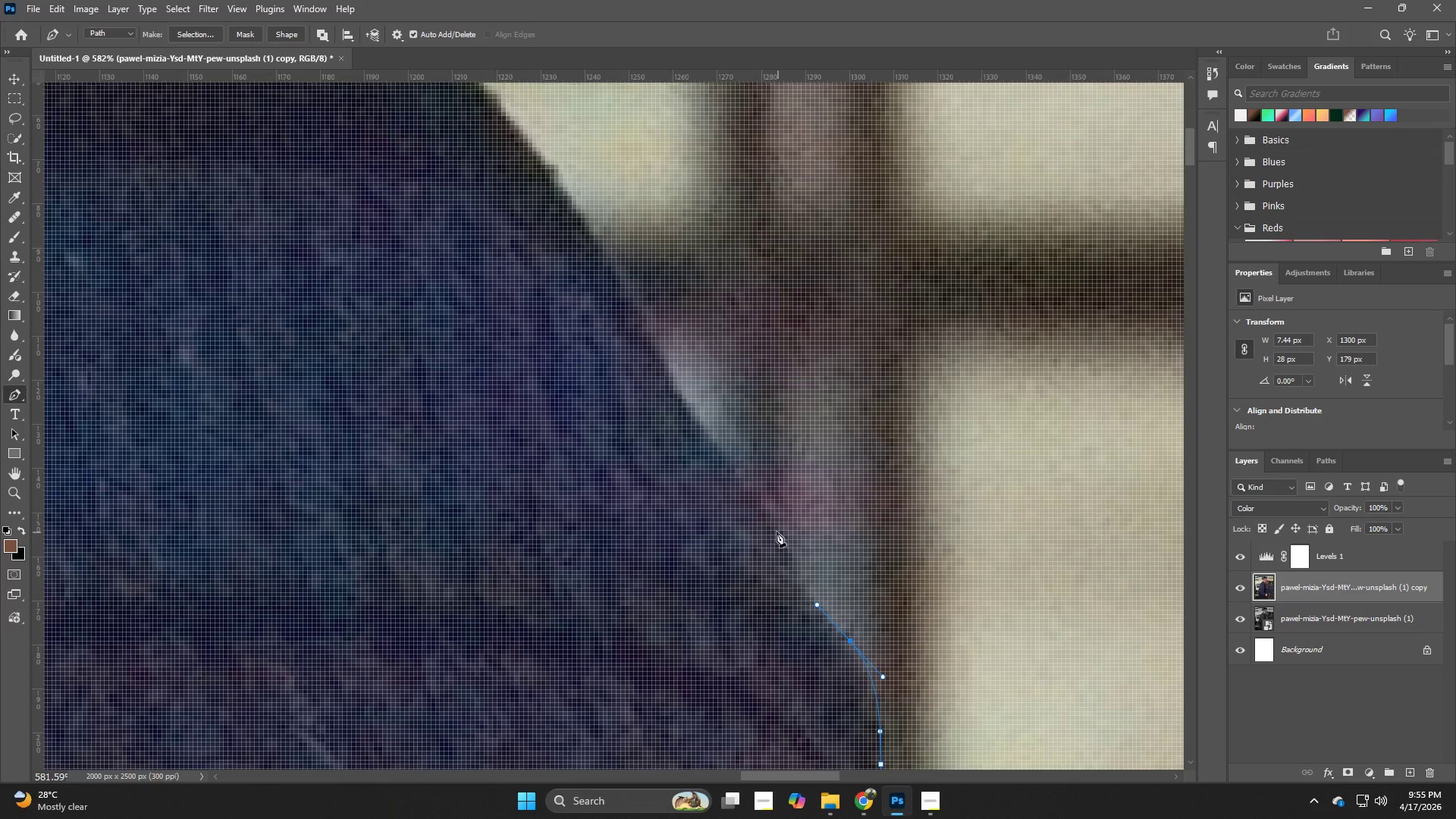 
left_click_drag(start_coordinate=[773, 526], to_coordinate=[737, 485])
 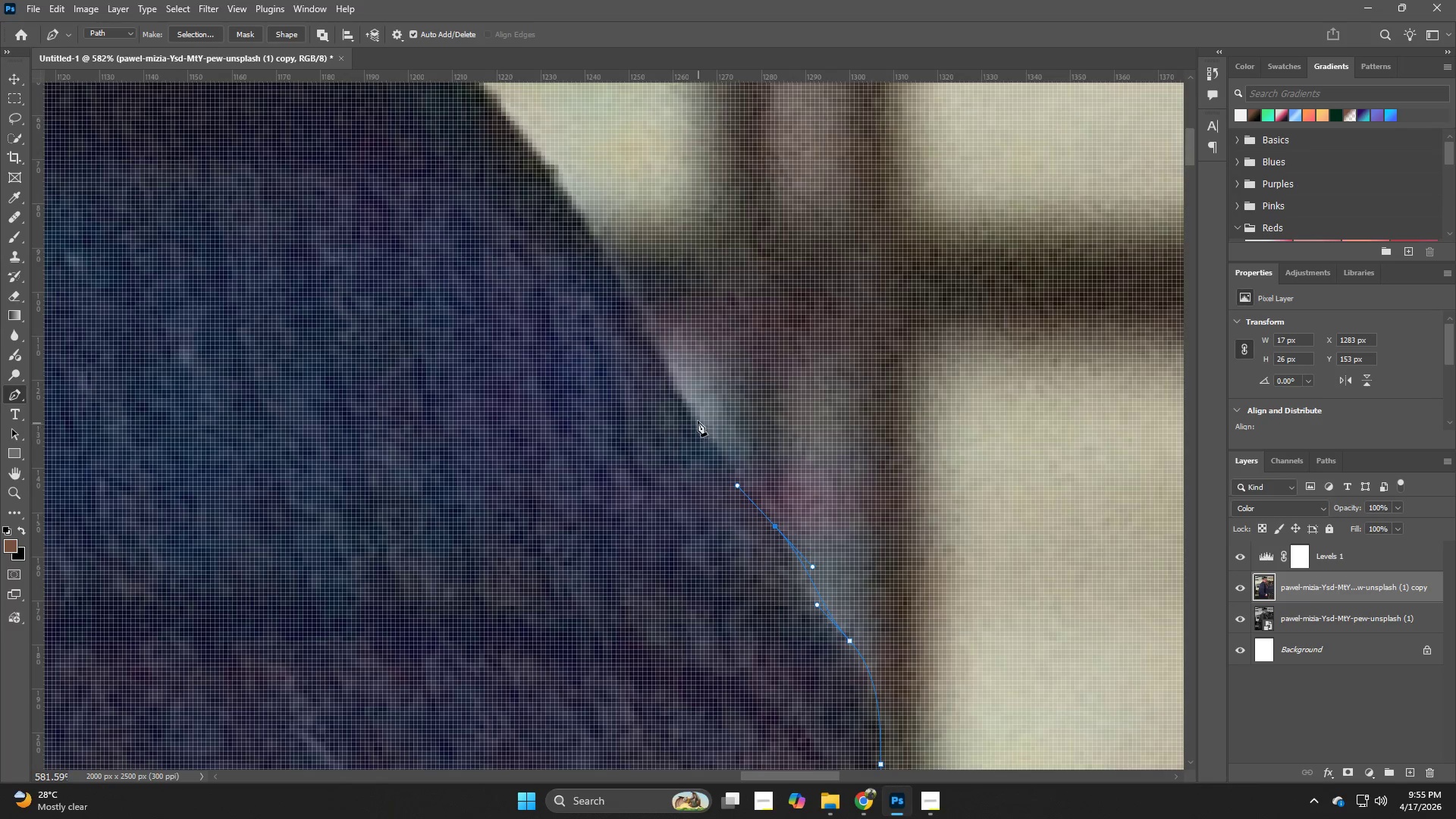 
left_click_drag(start_coordinate=[691, 412], to_coordinate=[675, 386])
 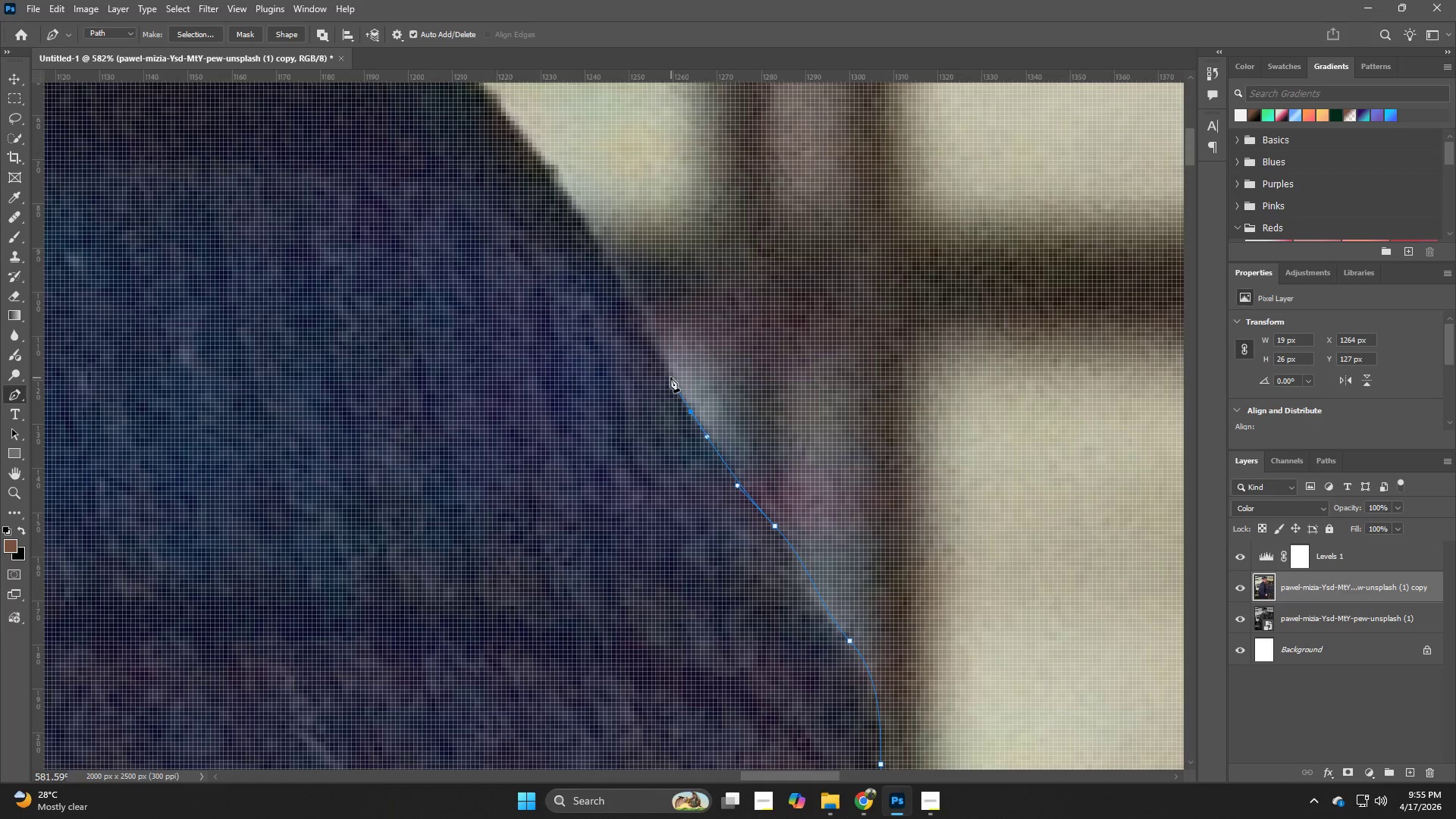 
left_click_drag(start_coordinate=[670, 377], to_coordinate=[660, 351])
 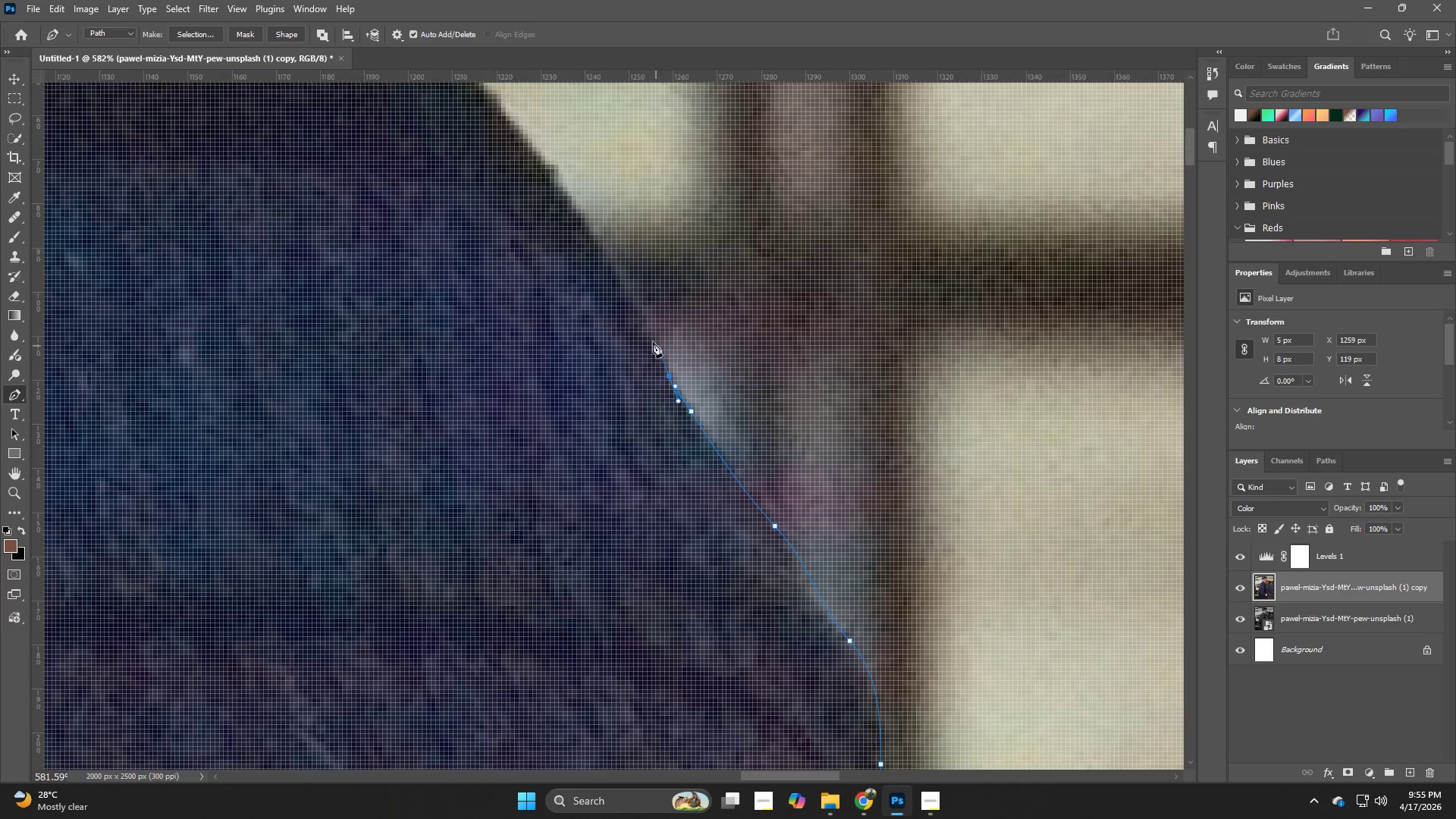 
hold_key(key=Space, duration=0.66)
 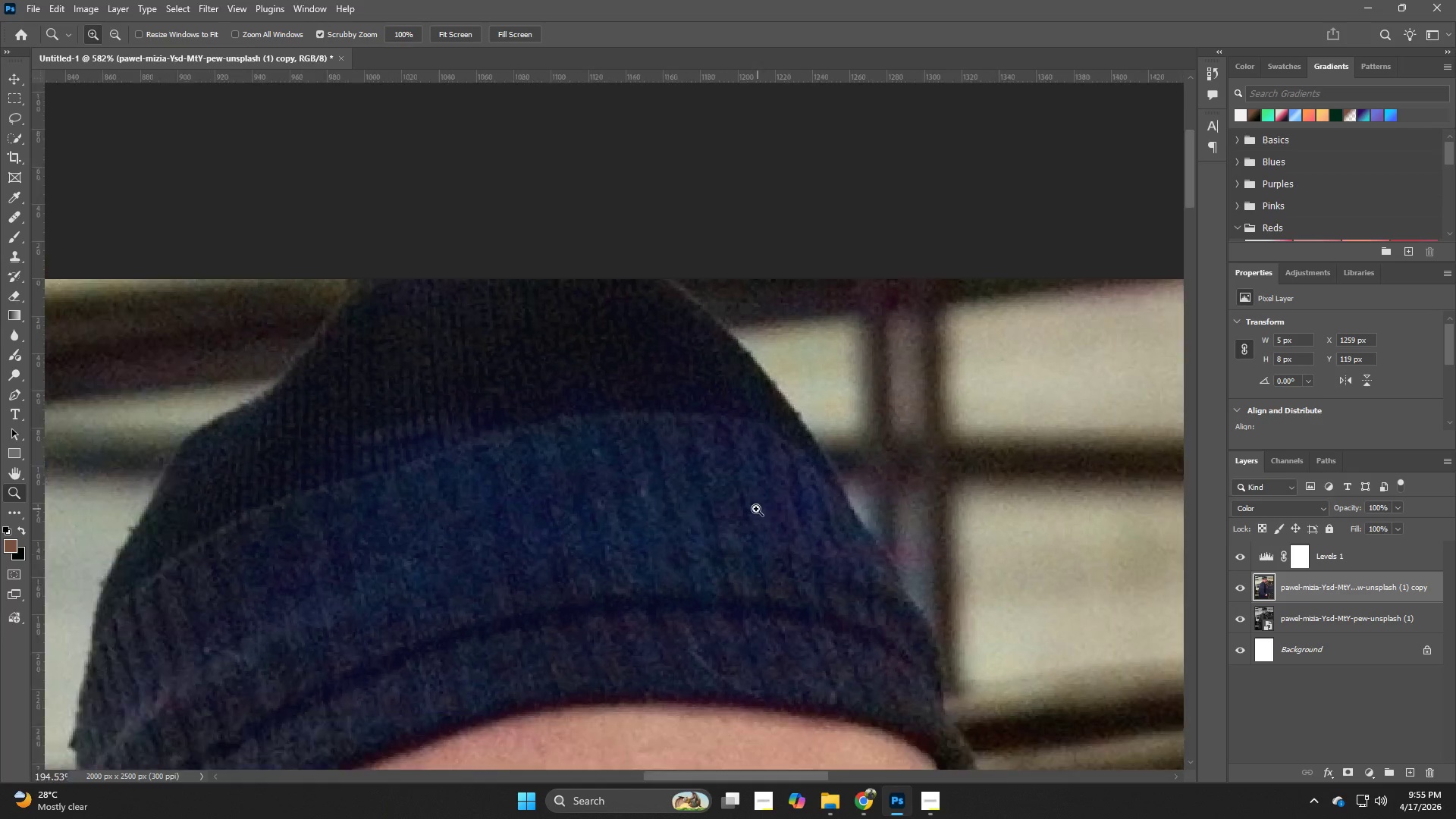 
left_click_drag(start_coordinate=[610, 303], to_coordinate=[806, 460])
 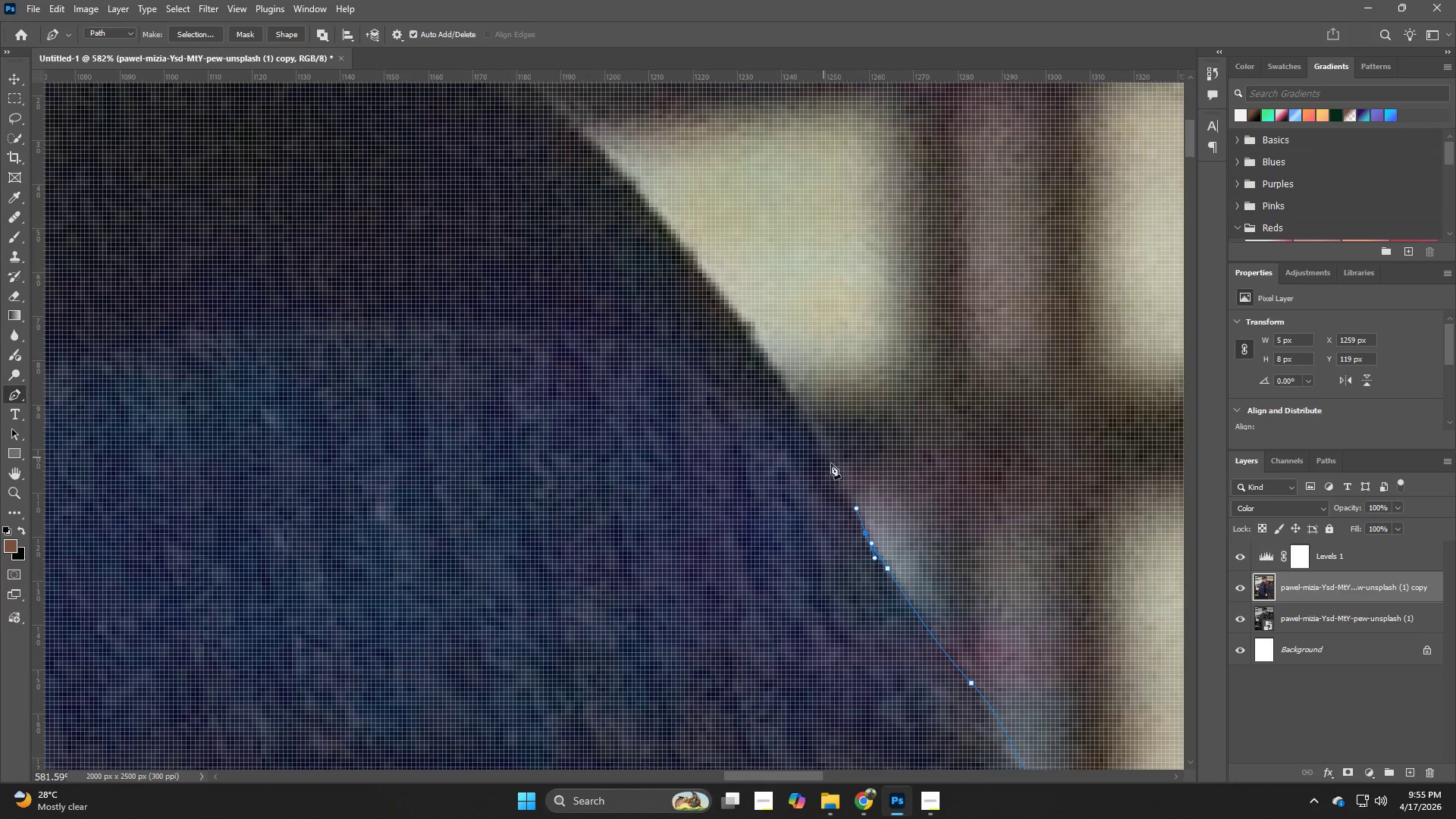 
hold_key(key=Z, duration=0.41)
 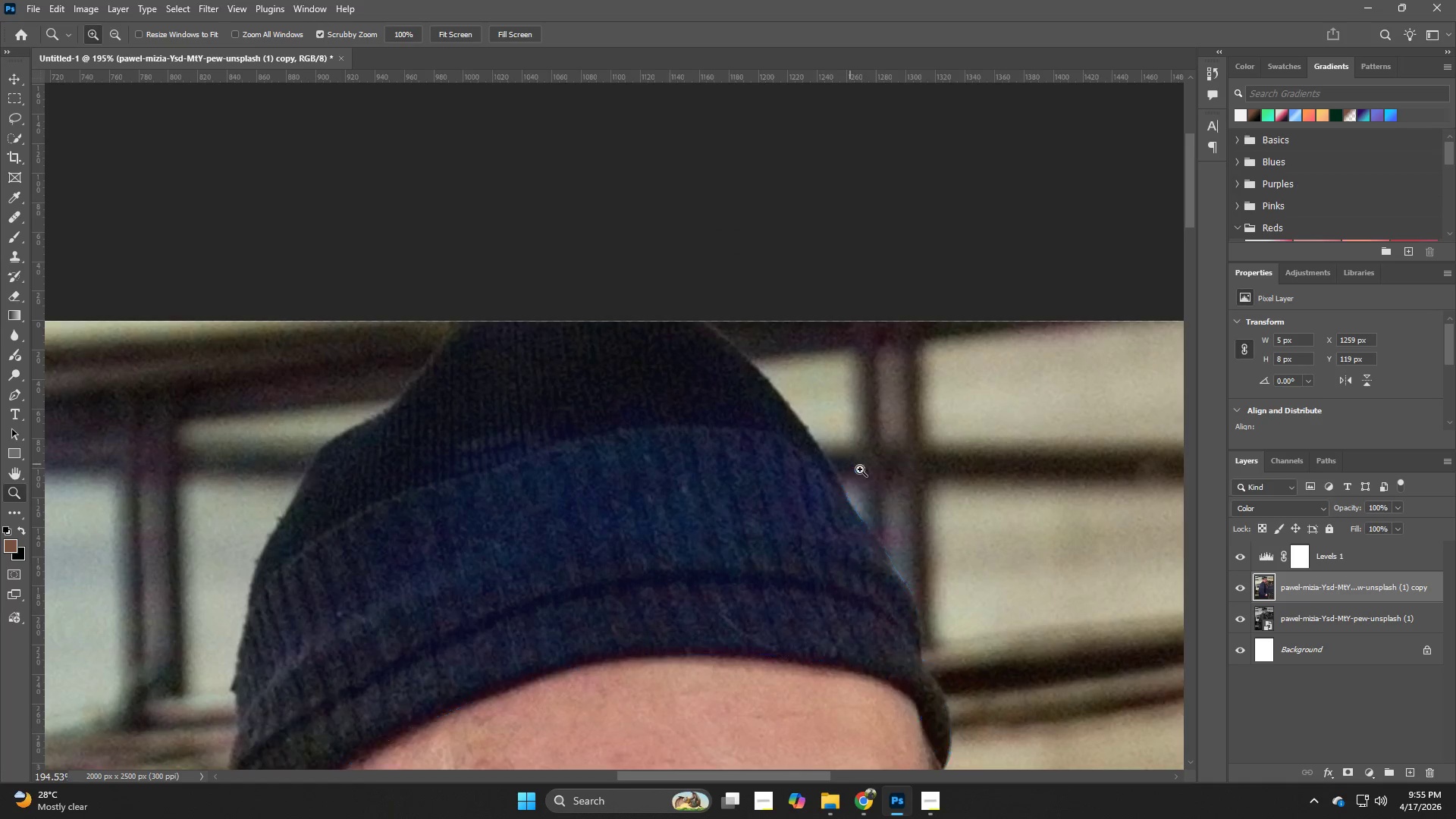 
left_click_drag(start_coordinate=[836, 478], to_coordinate=[756, 509])
 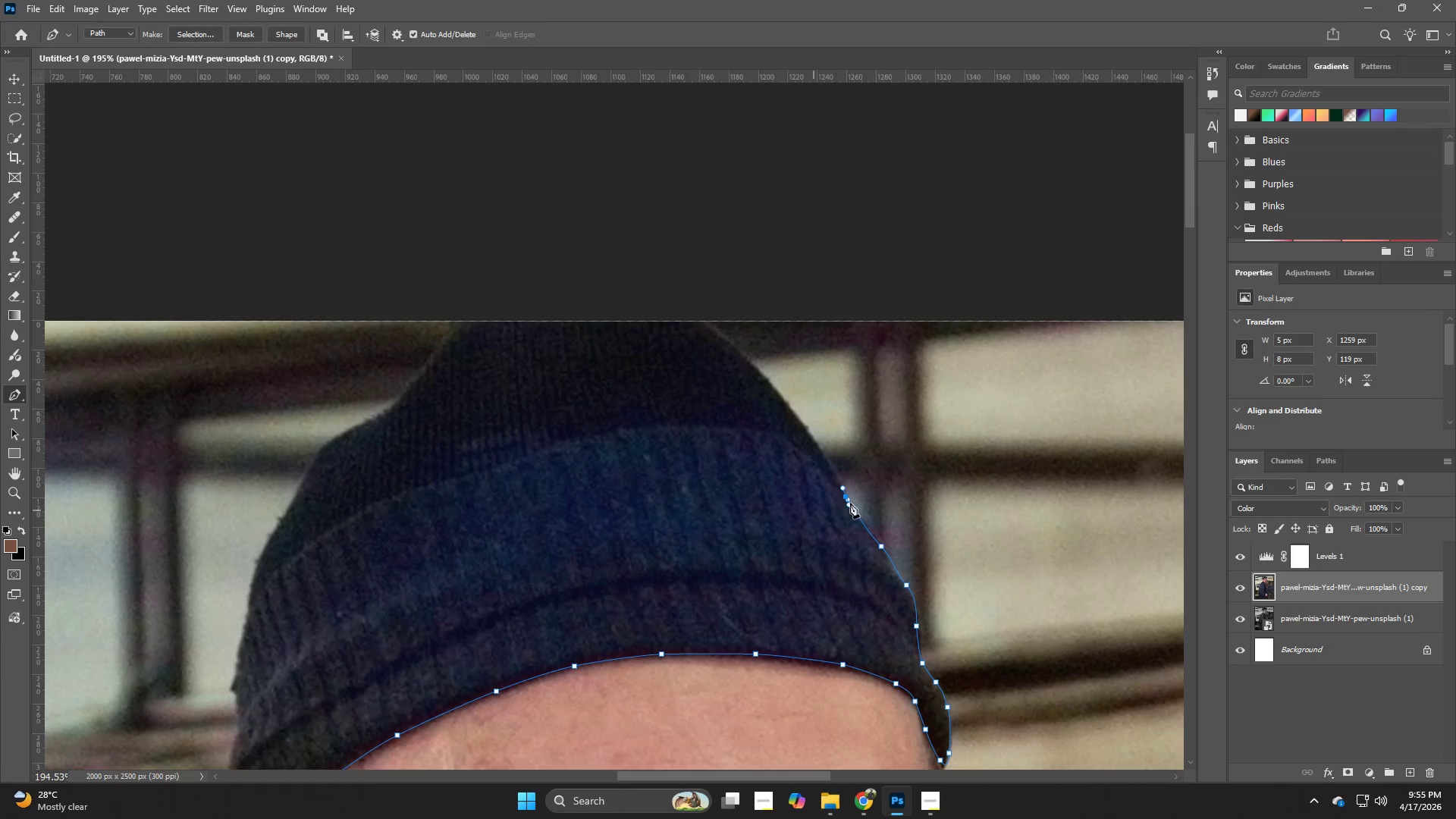 
hold_key(key=Z, duration=0.91)
 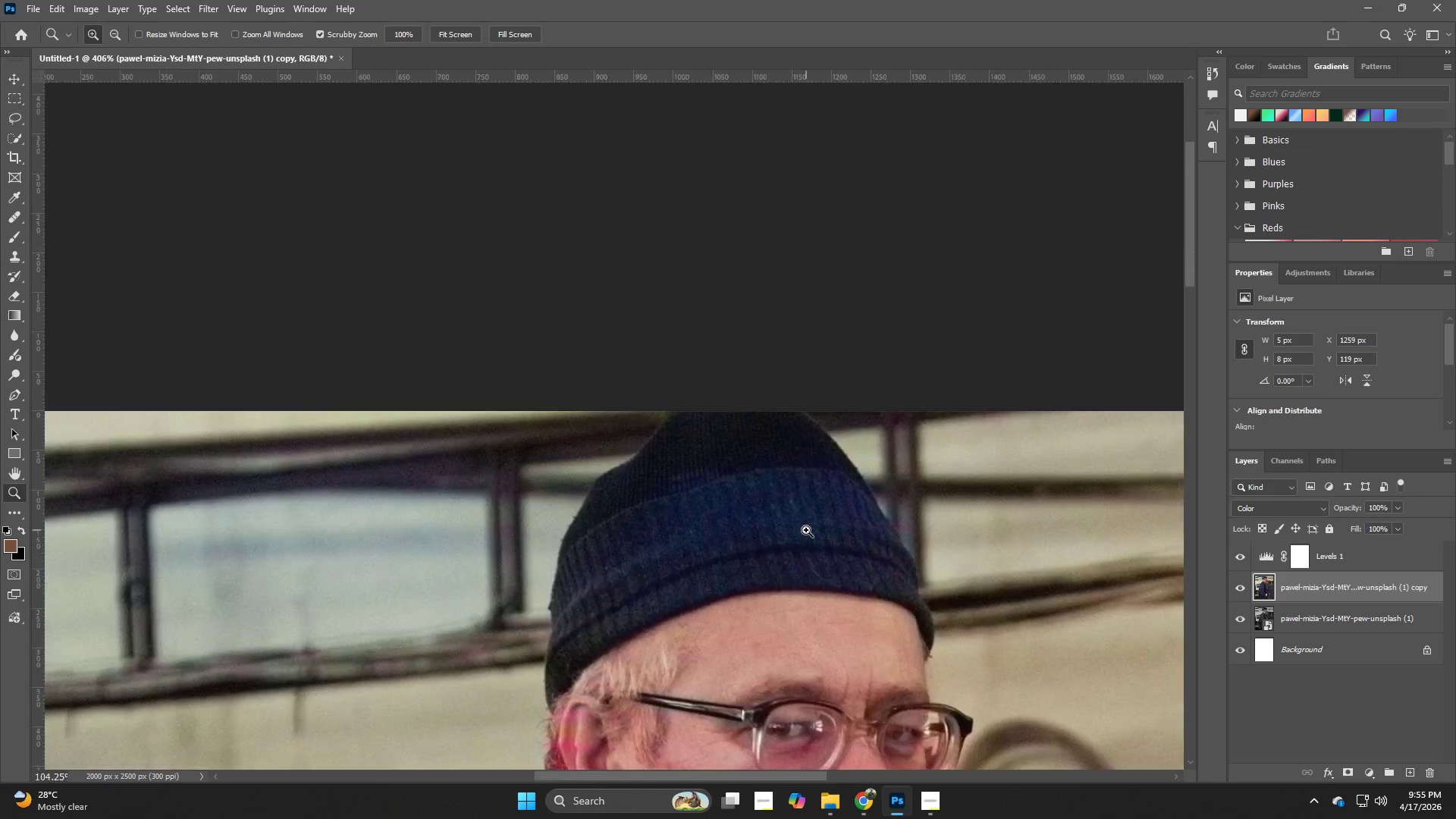 
left_click_drag(start_coordinate=[850, 464], to_coordinate=[900, 494])
 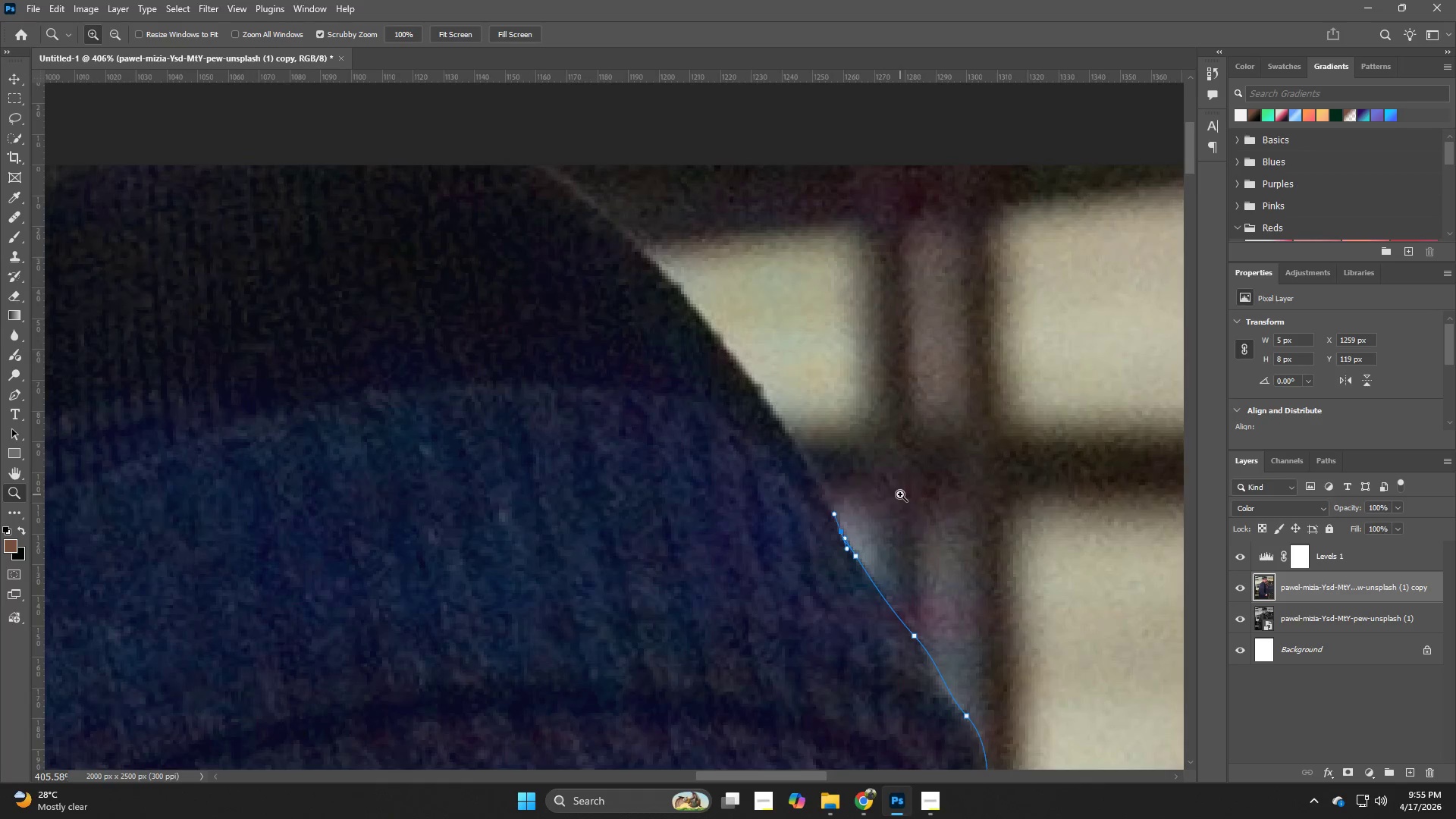 
hold_key(key=Z, duration=0.81)
 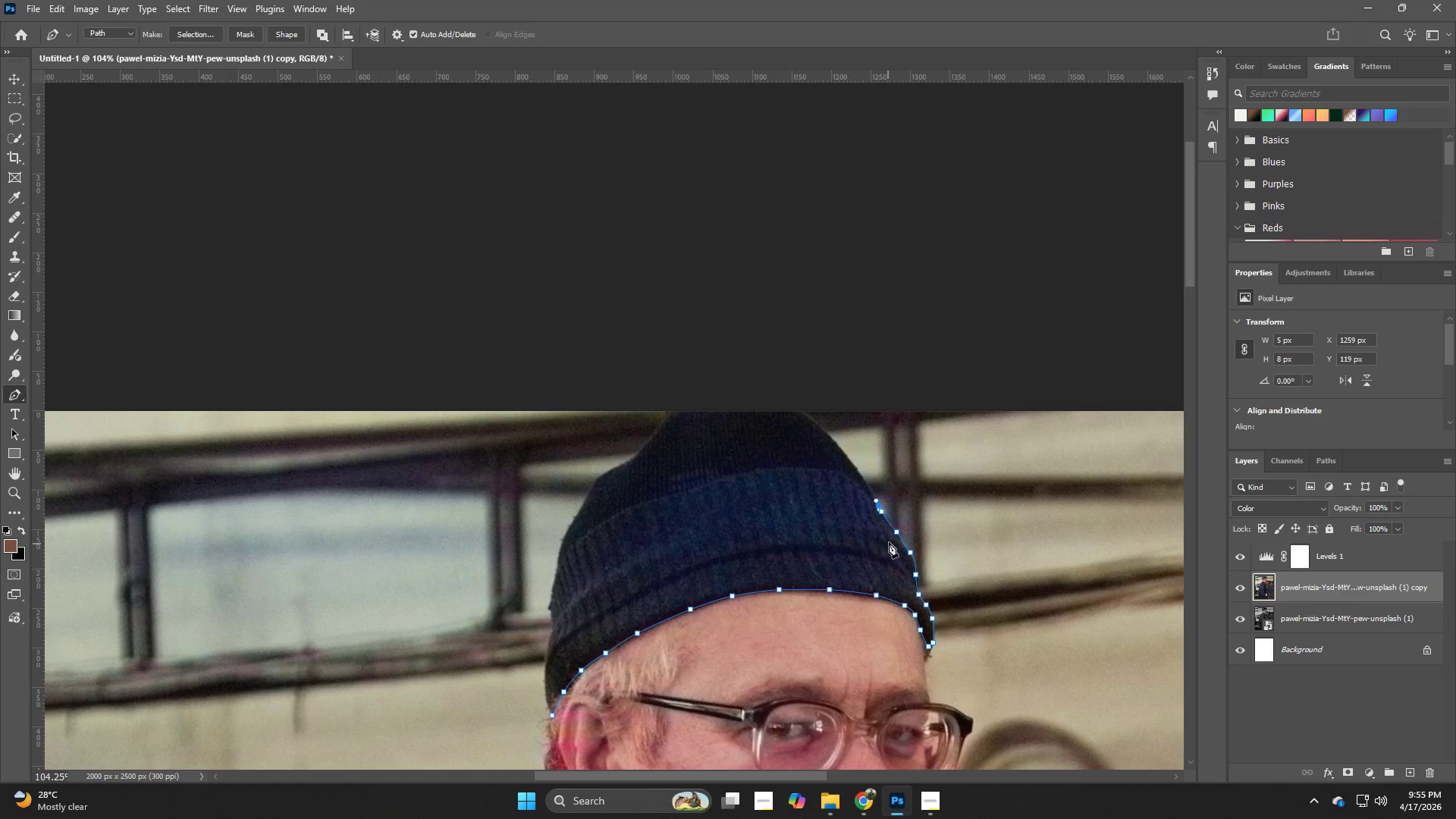 
left_click_drag(start_coordinate=[891, 496], to_coordinate=[806, 530])
 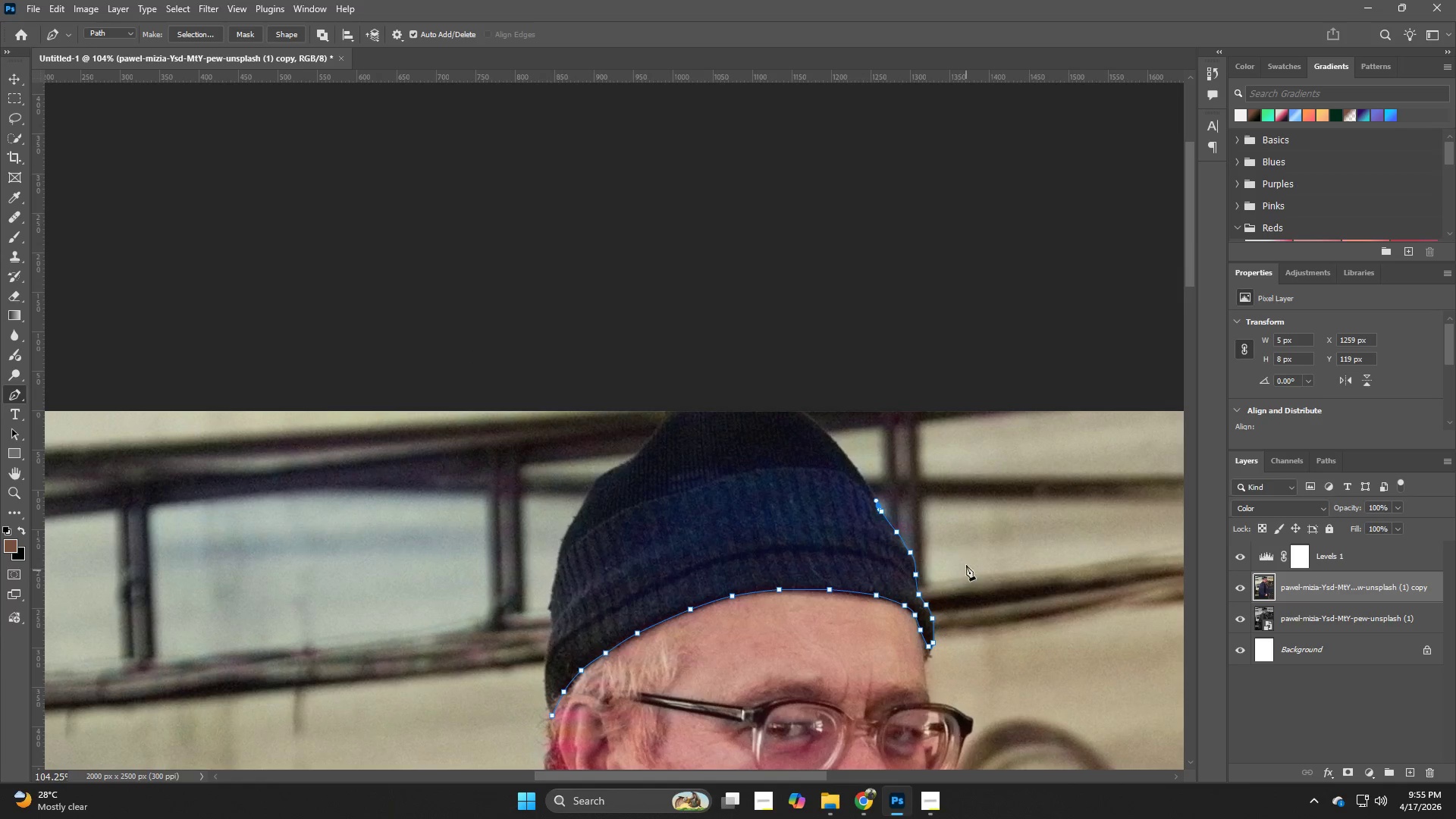 
hold_key(key=Z, duration=1.41)
 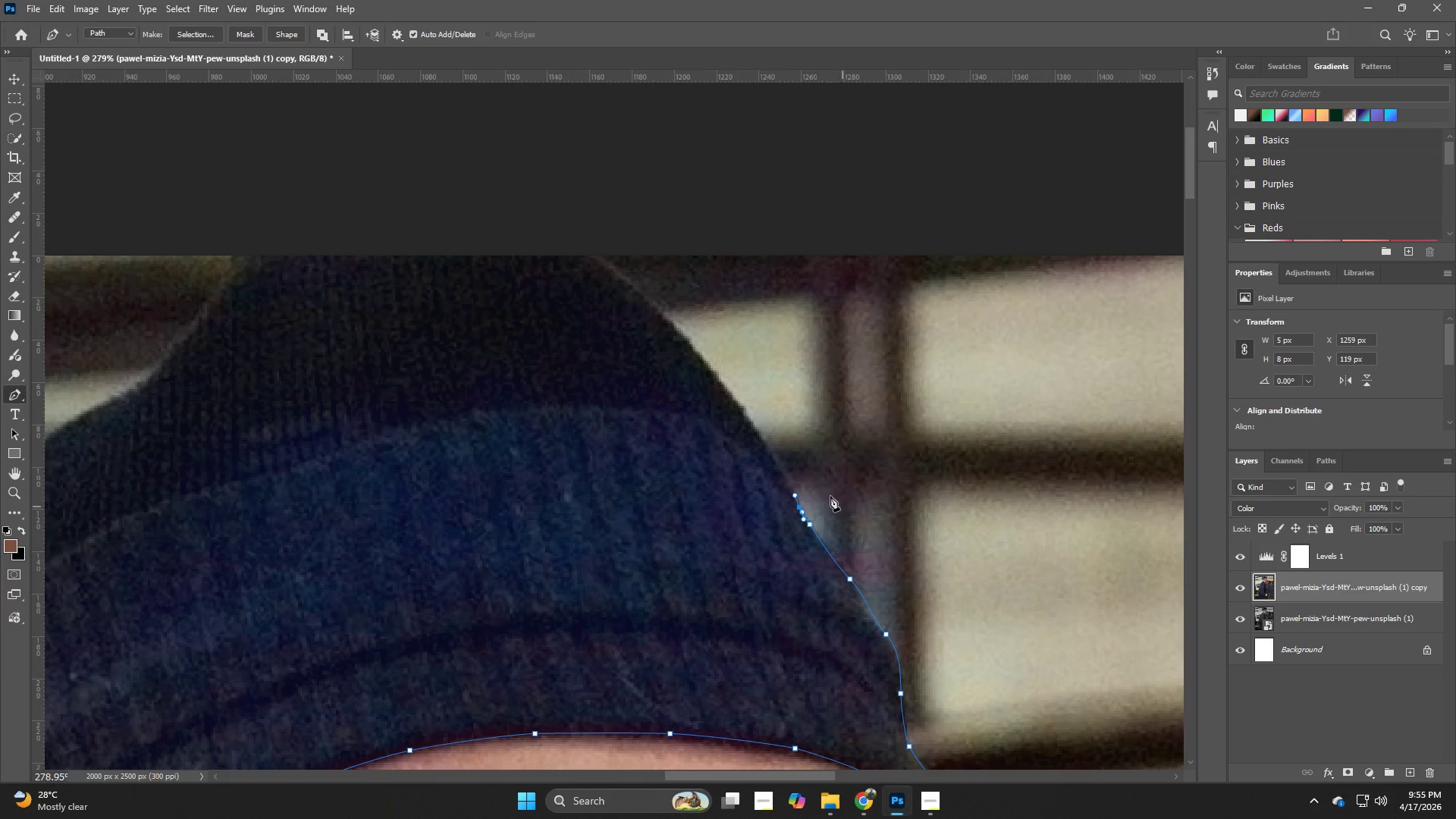 
left_click_drag(start_coordinate=[925, 504], to_coordinate=[986, 557])
 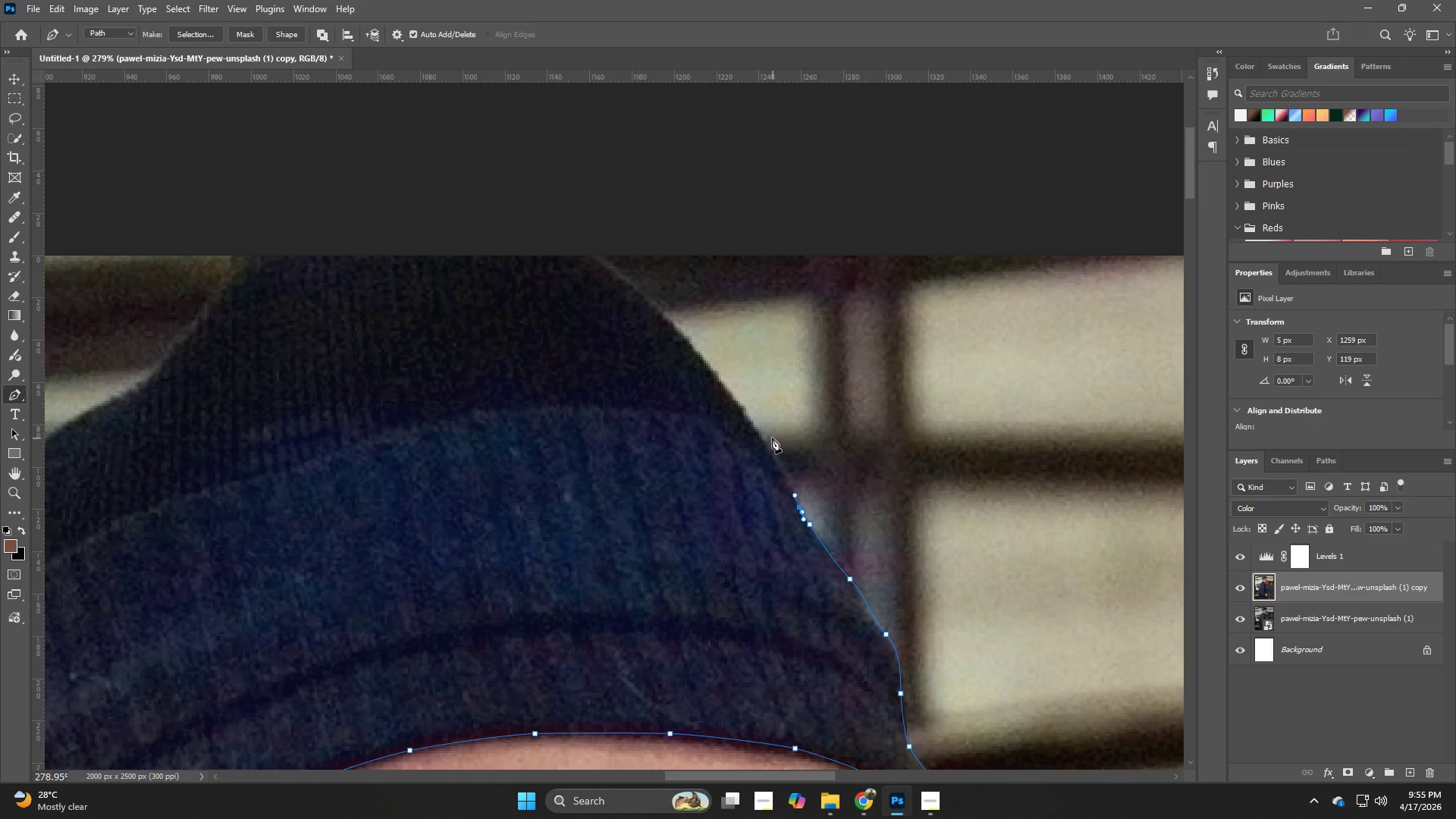 
left_click_drag(start_coordinate=[758, 429], to_coordinate=[726, 386])
 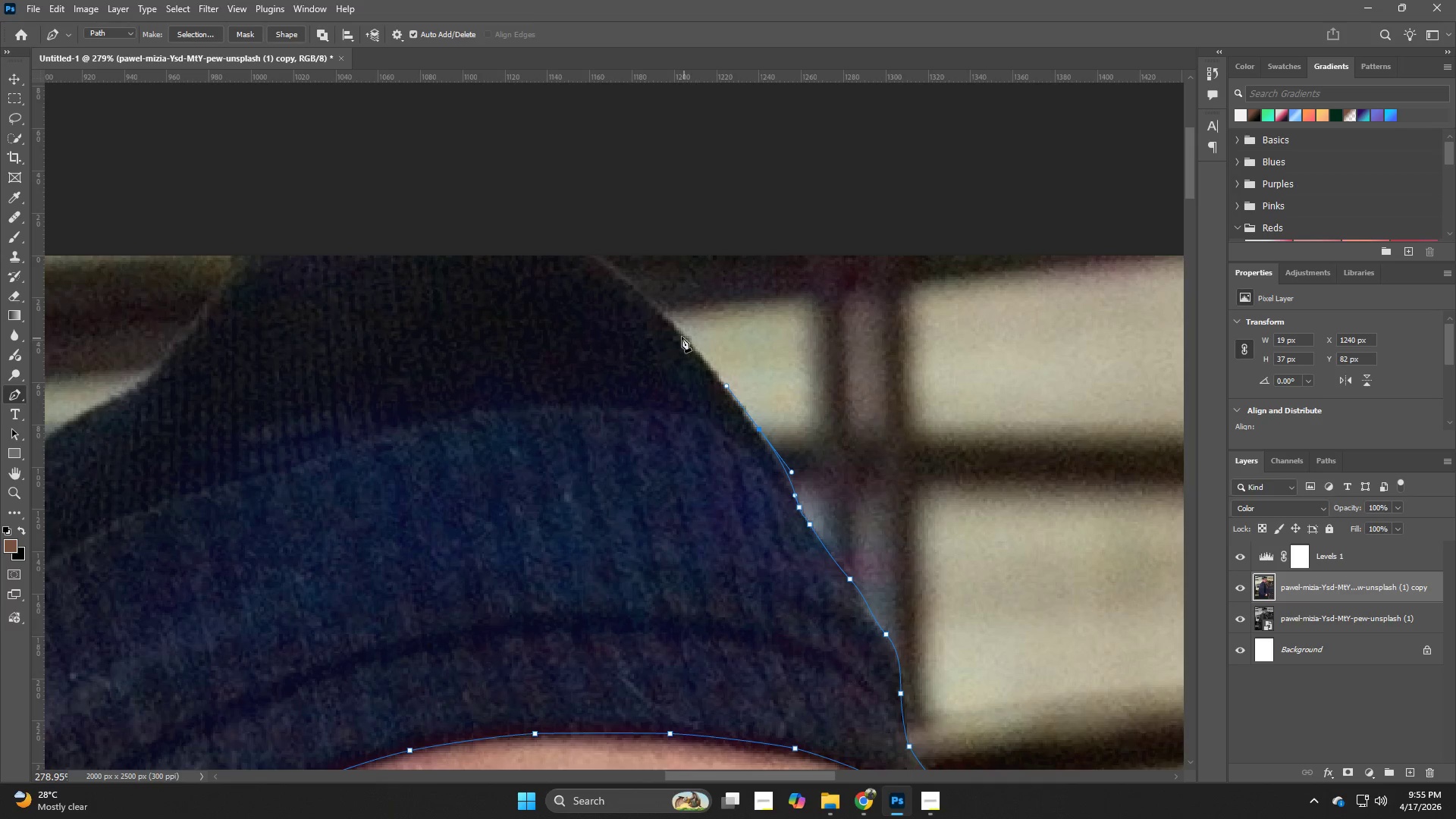 
left_click_drag(start_coordinate=[677, 331], to_coordinate=[659, 309])
 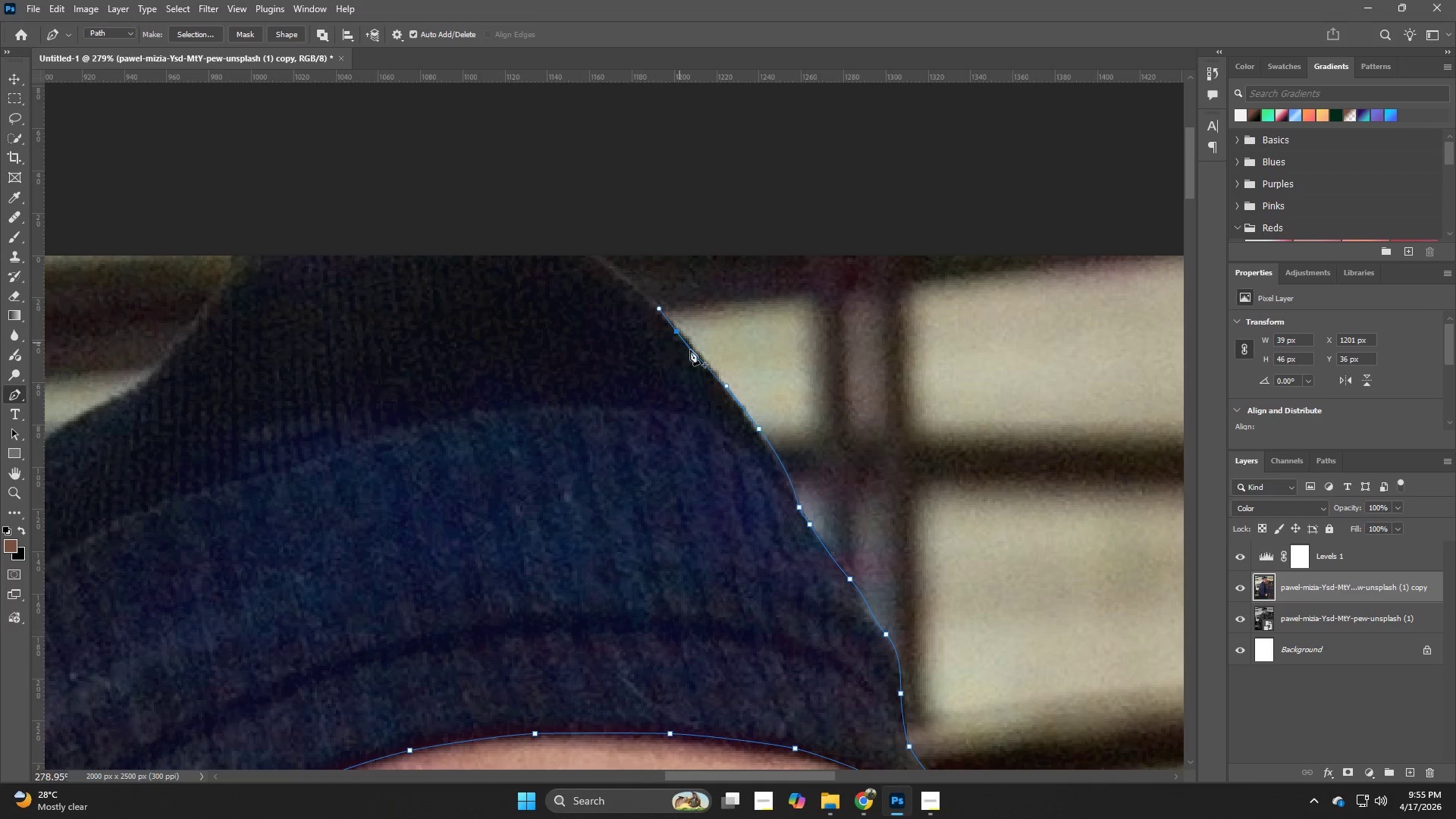 
key(Control+ControlLeft)
 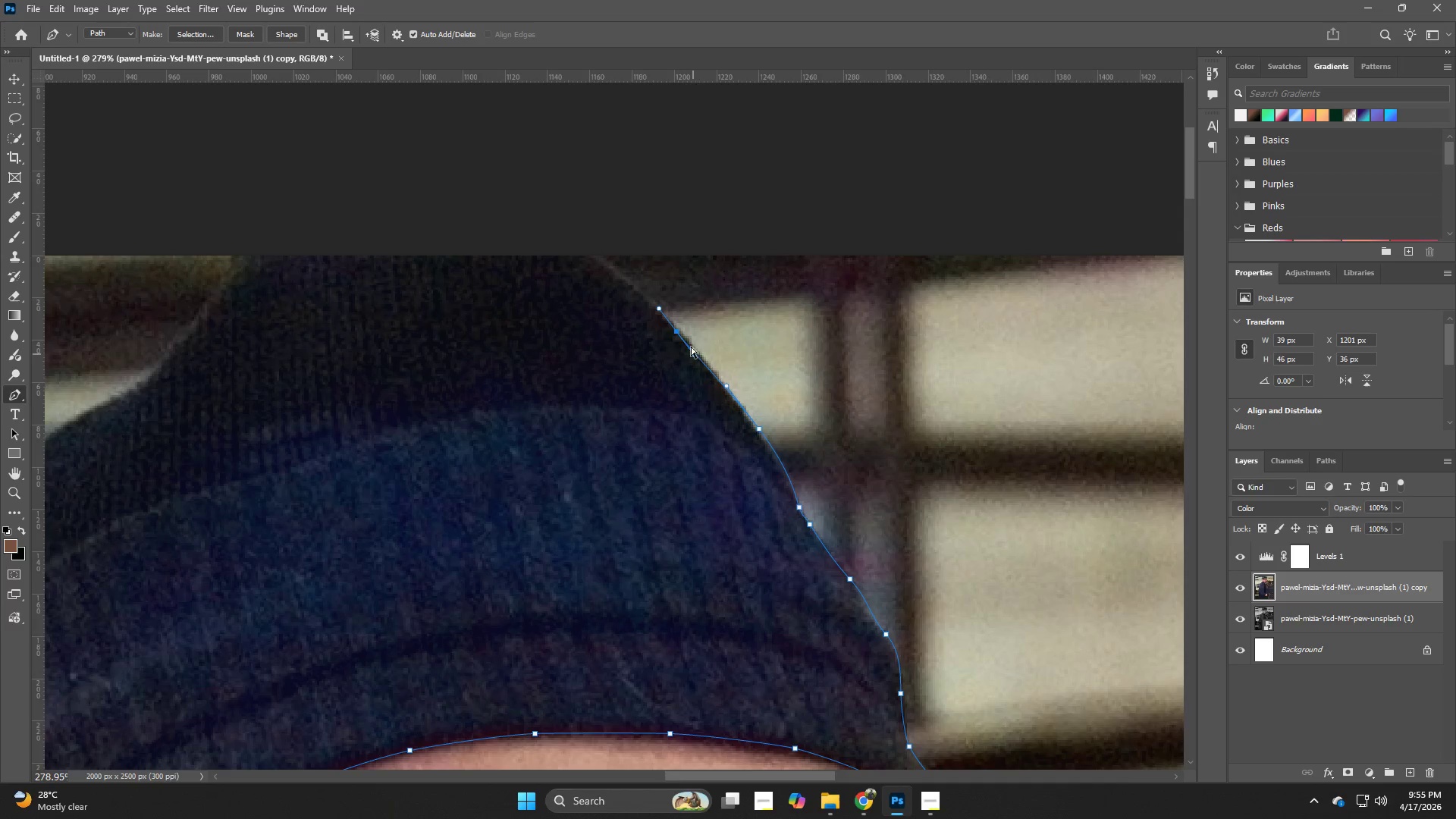 
key(Control+Z)
 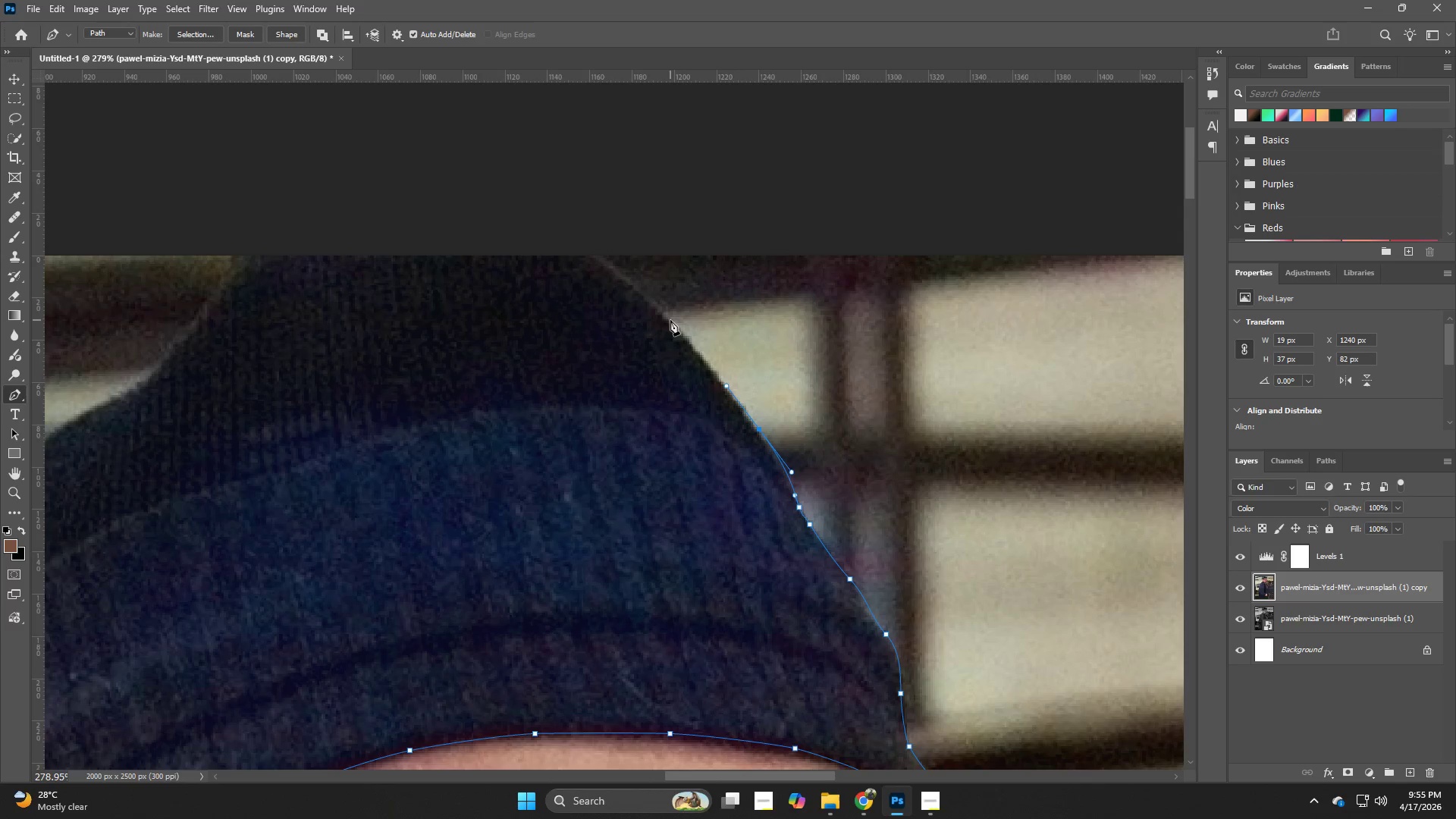 
left_click_drag(start_coordinate=[670, 317], to_coordinate=[638, 285])
 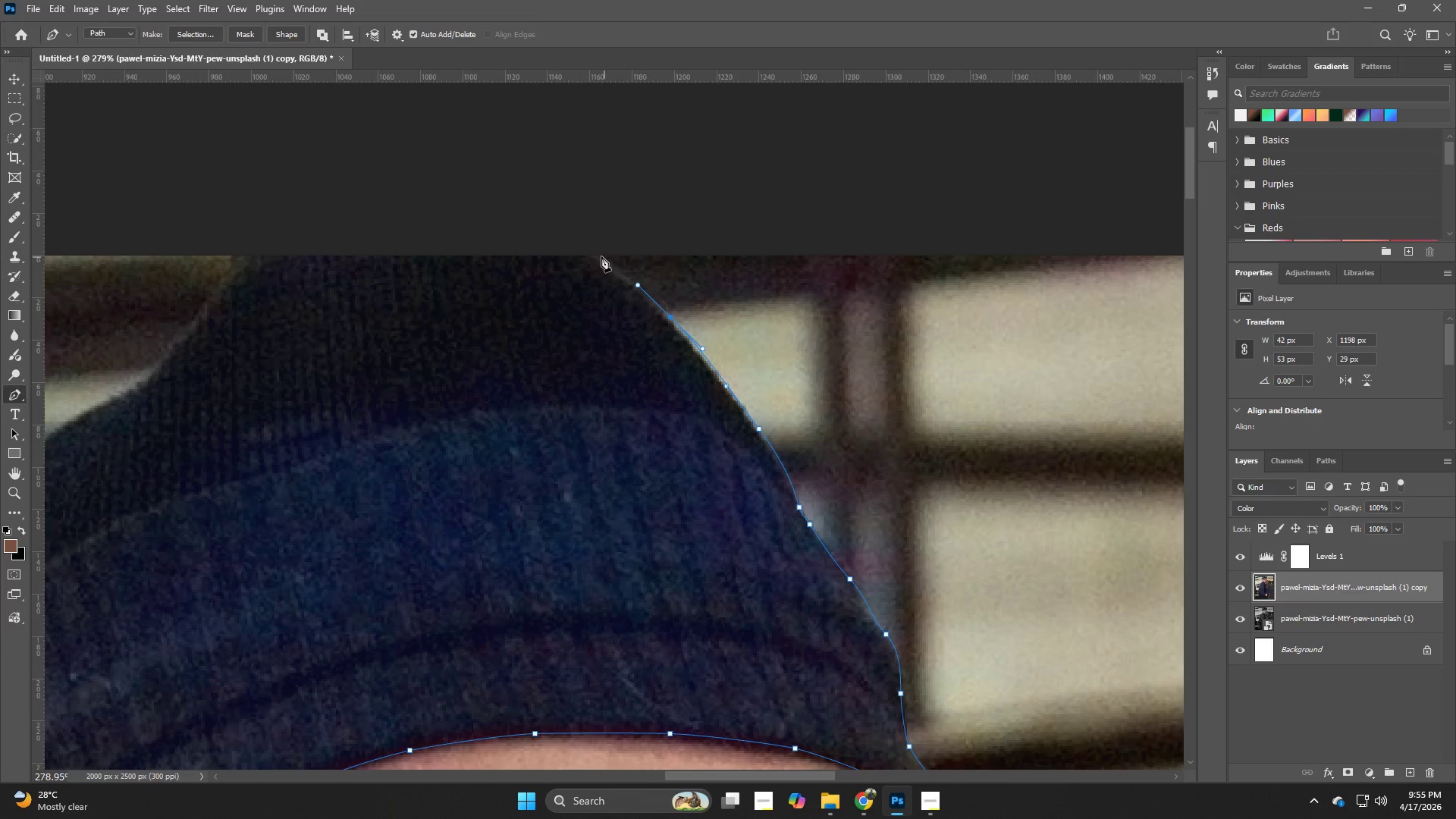 
left_click_drag(start_coordinate=[601, 256], to_coordinate=[588, 253])
 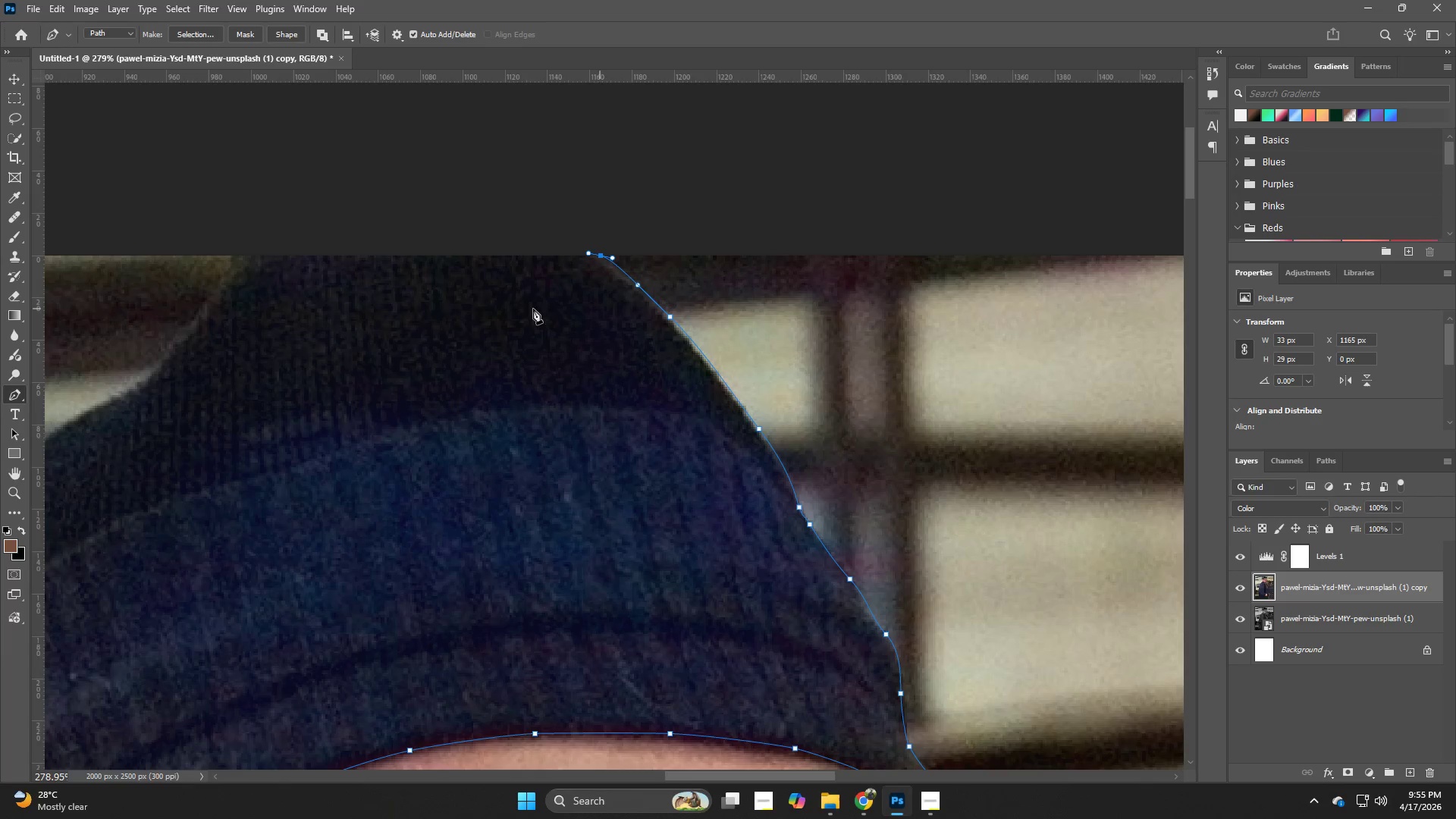 
hold_key(key=Space, duration=1.01)
 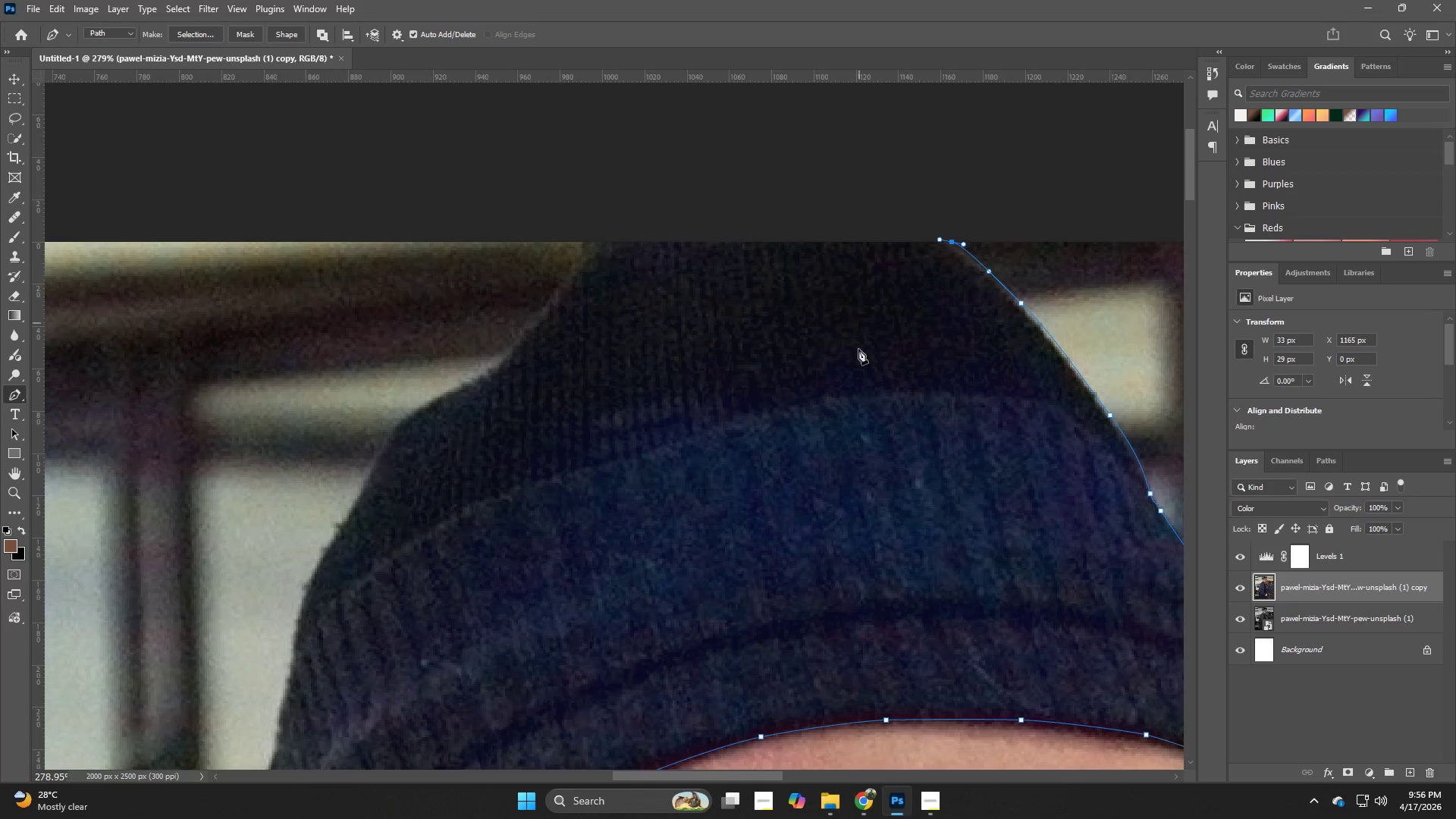 
left_click_drag(start_coordinate=[394, 334], to_coordinate=[745, 321])
 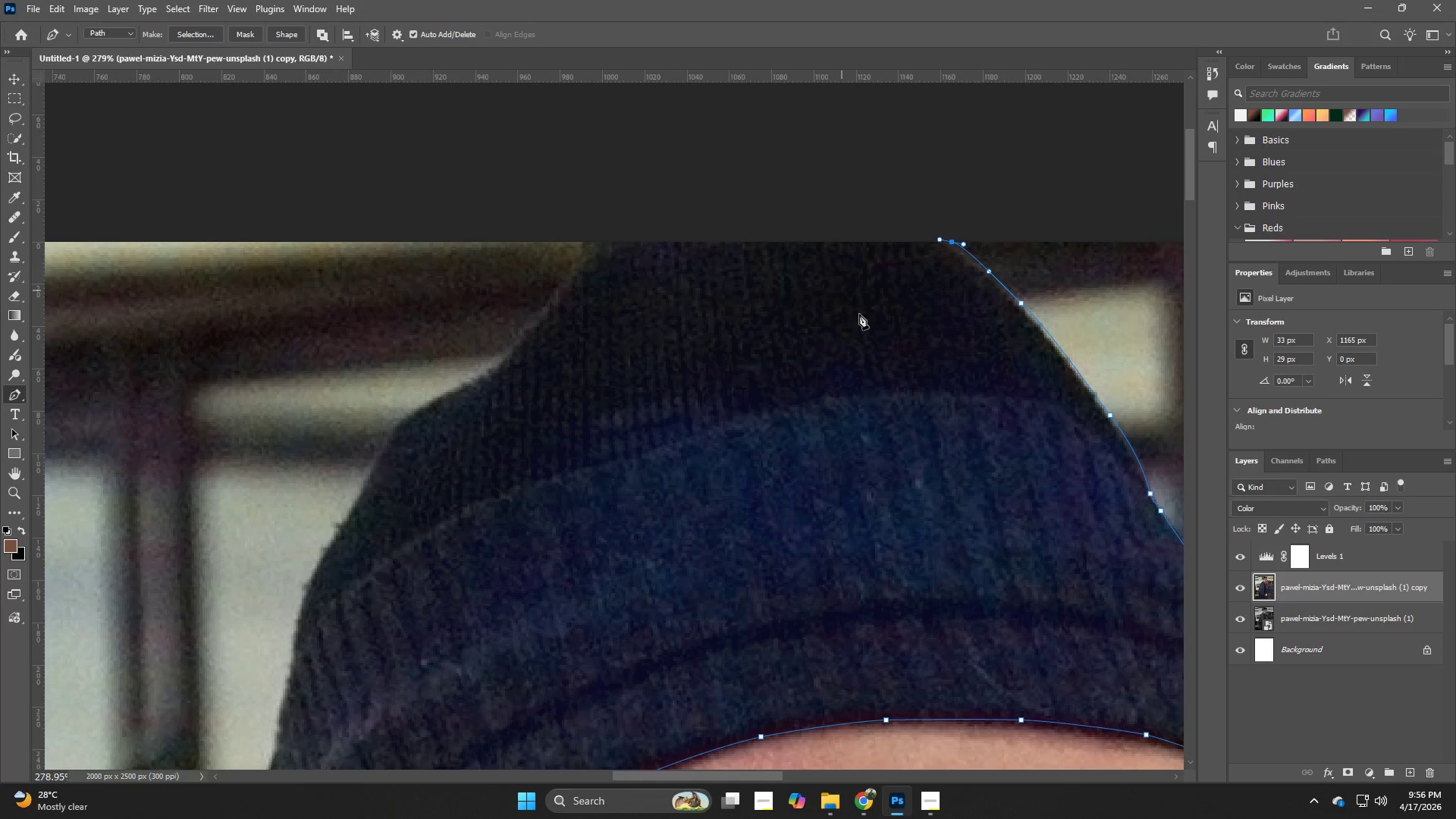 
hold_key(key=Space, duration=0.38)
 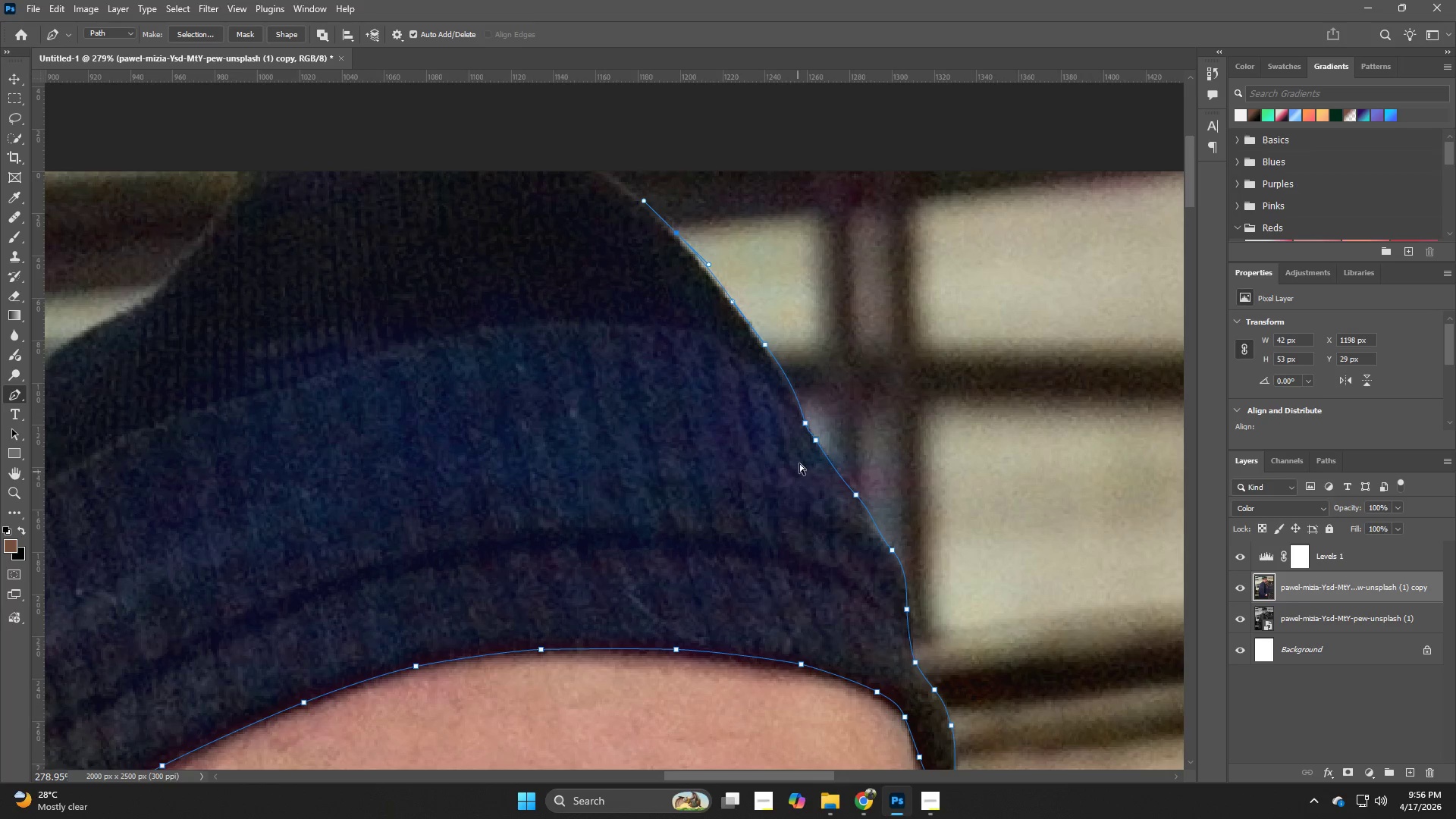 
left_click_drag(start_coordinate=[831, 374], to_coordinate=[486, 303])
 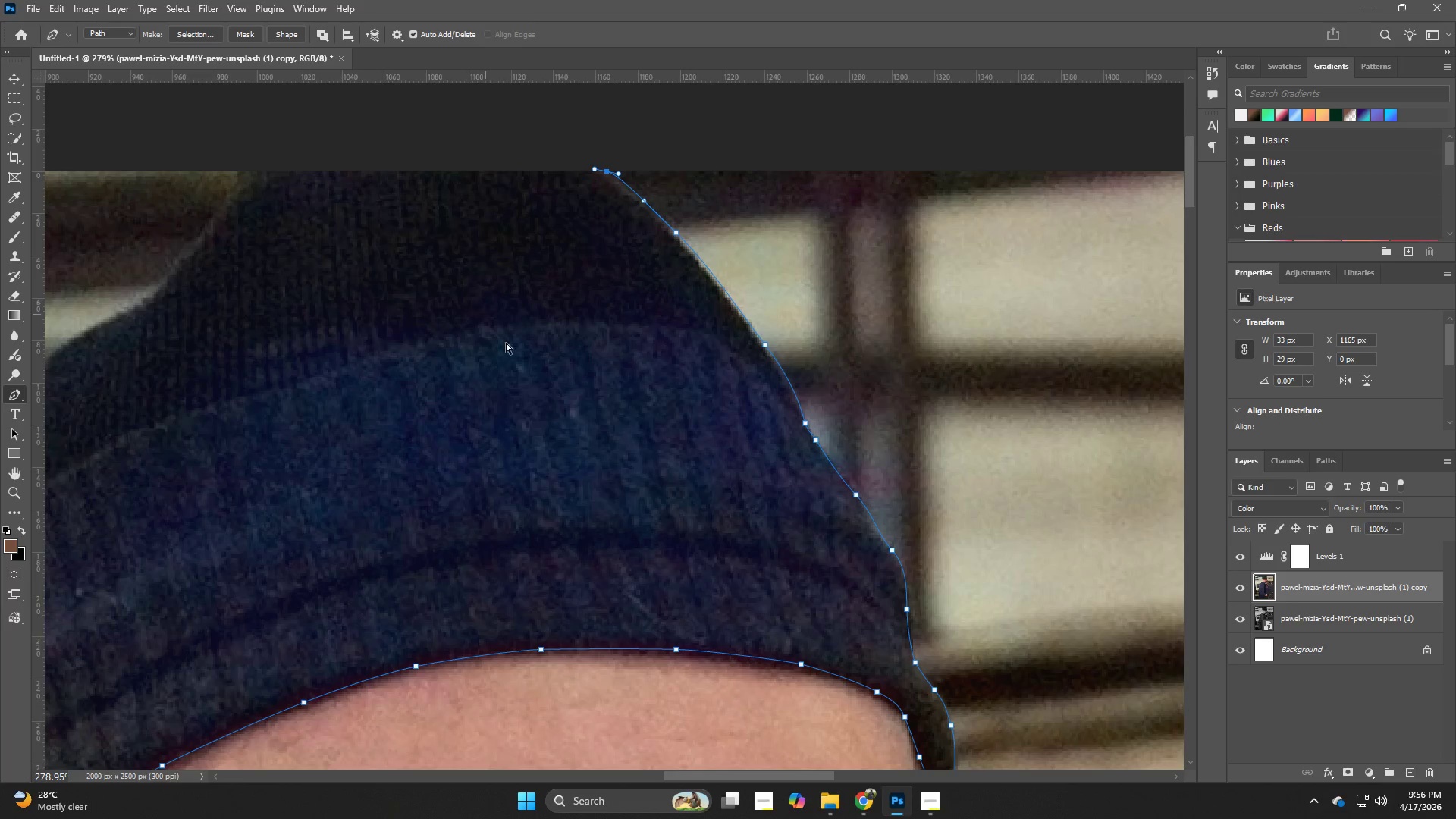 
key(Control+Z)
 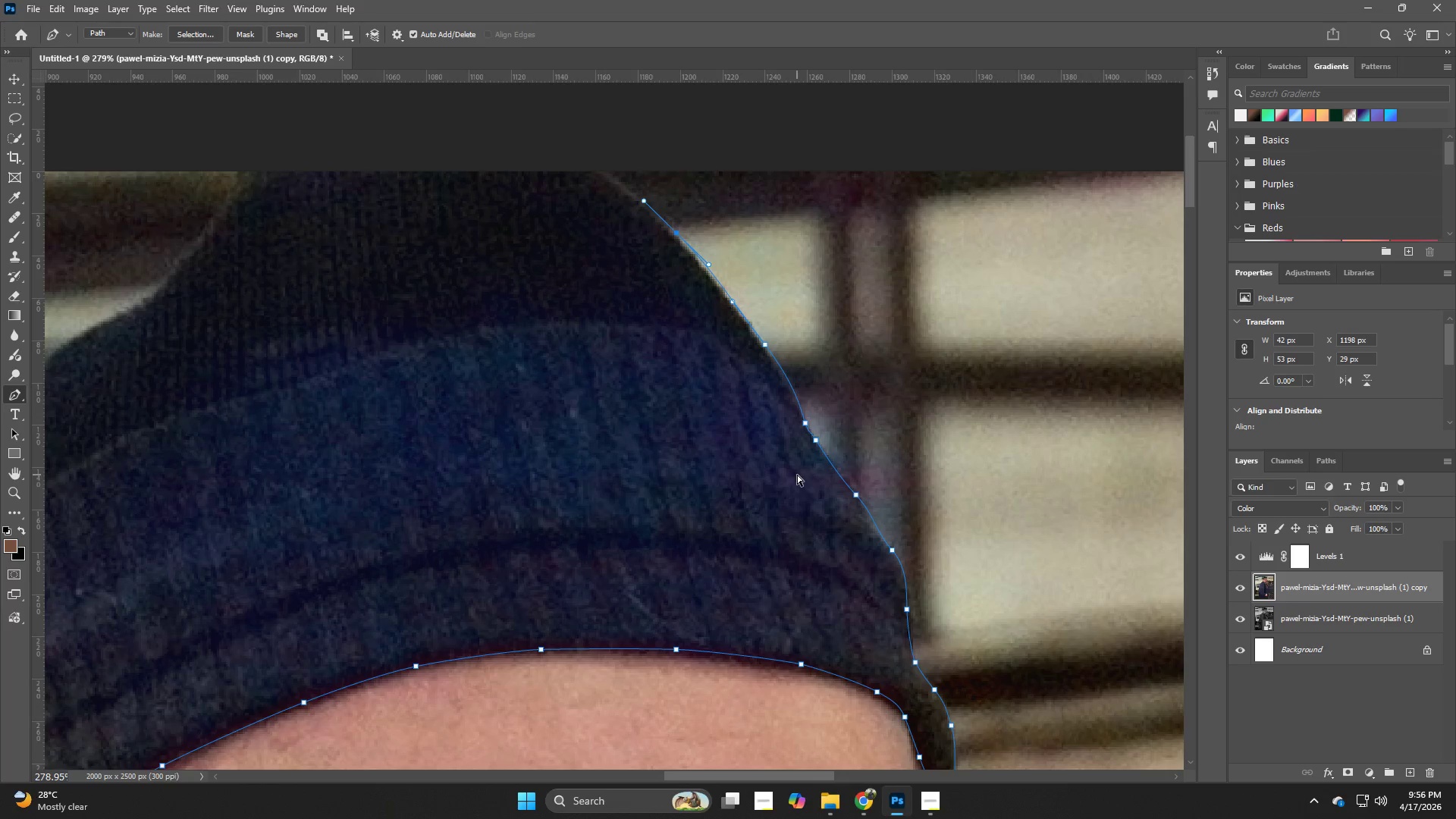 
key(Control+Z)
 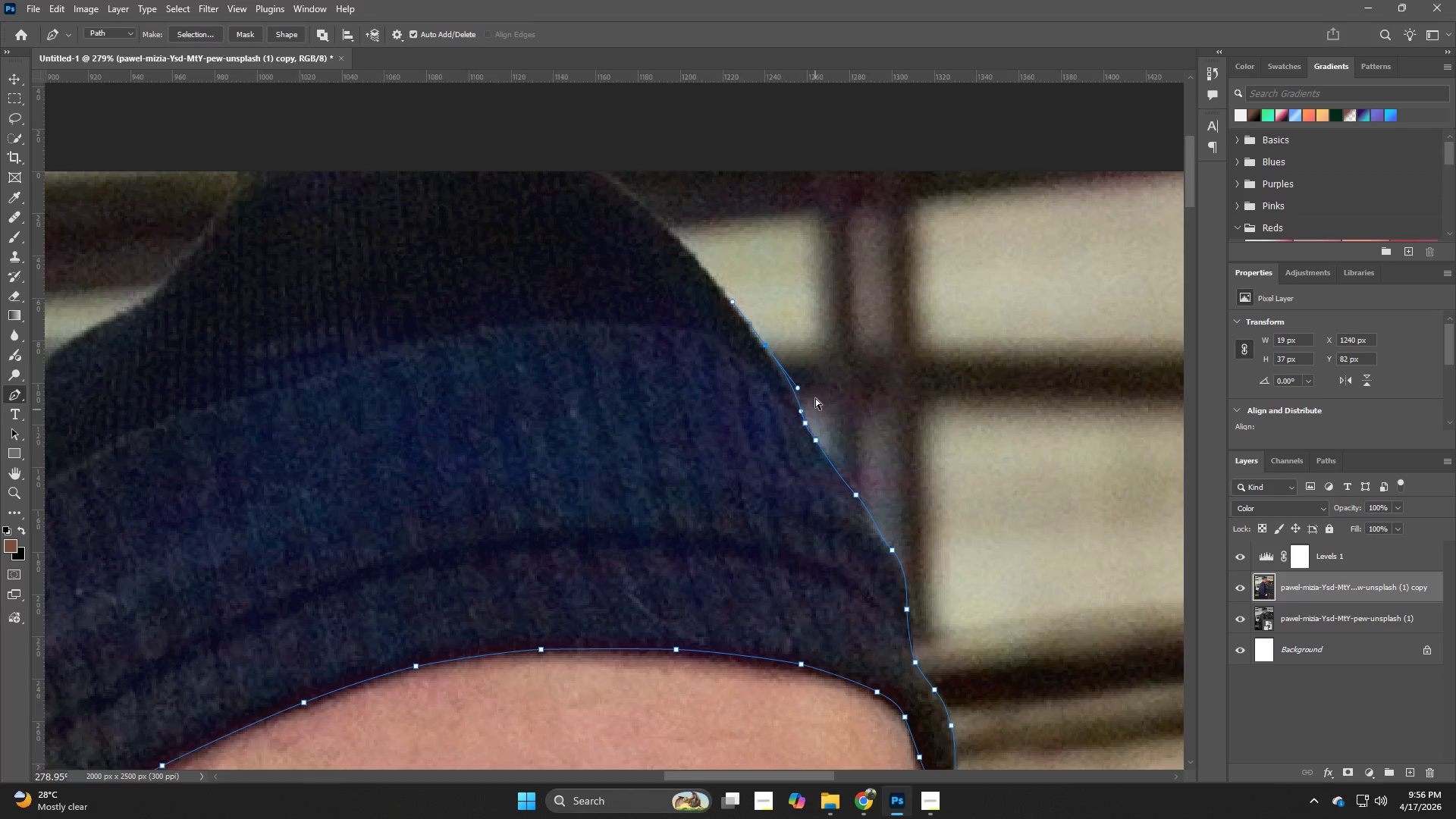 
key(Control+Z)
 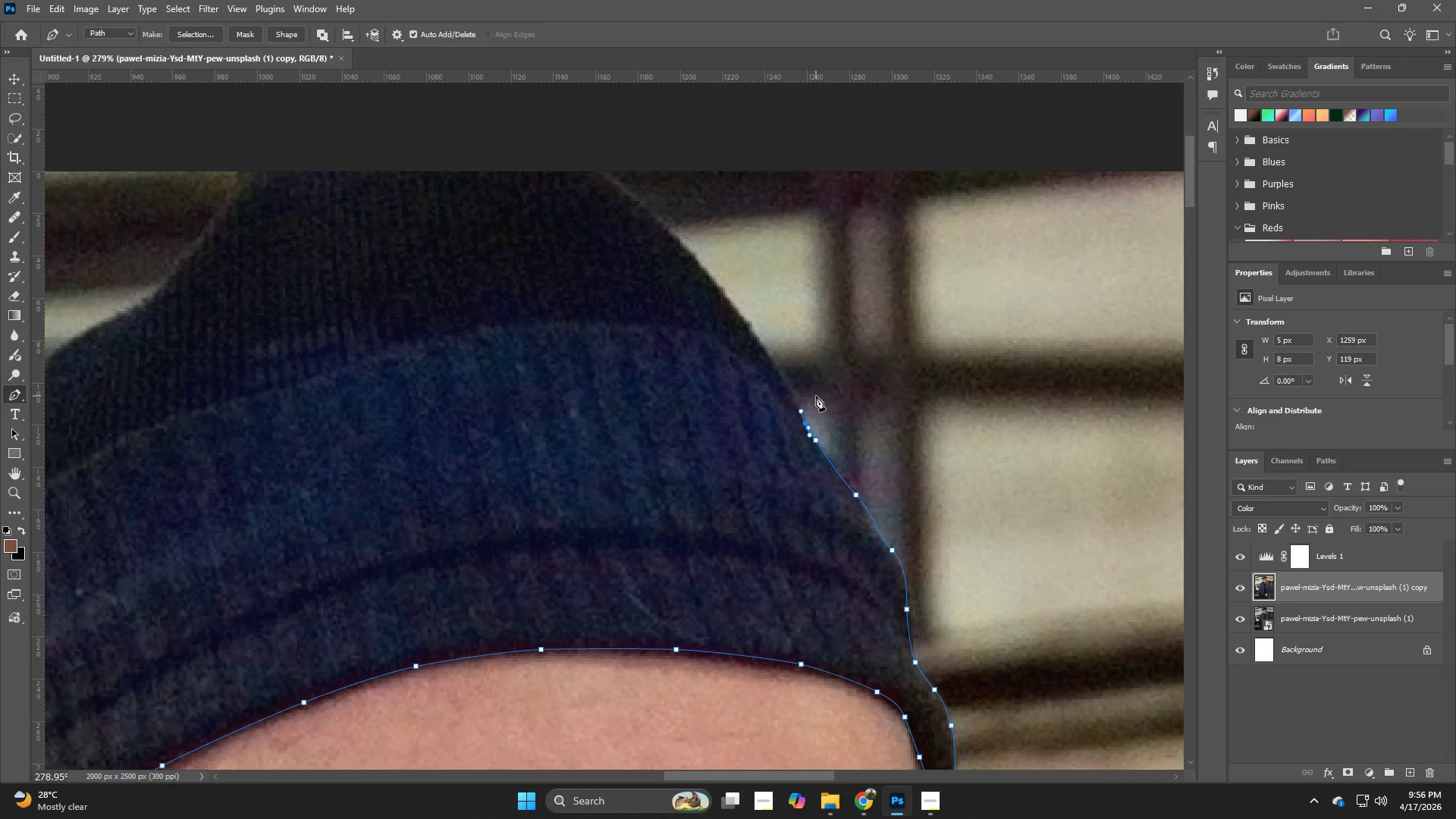 
hold_key(key=Z, duration=0.75)
 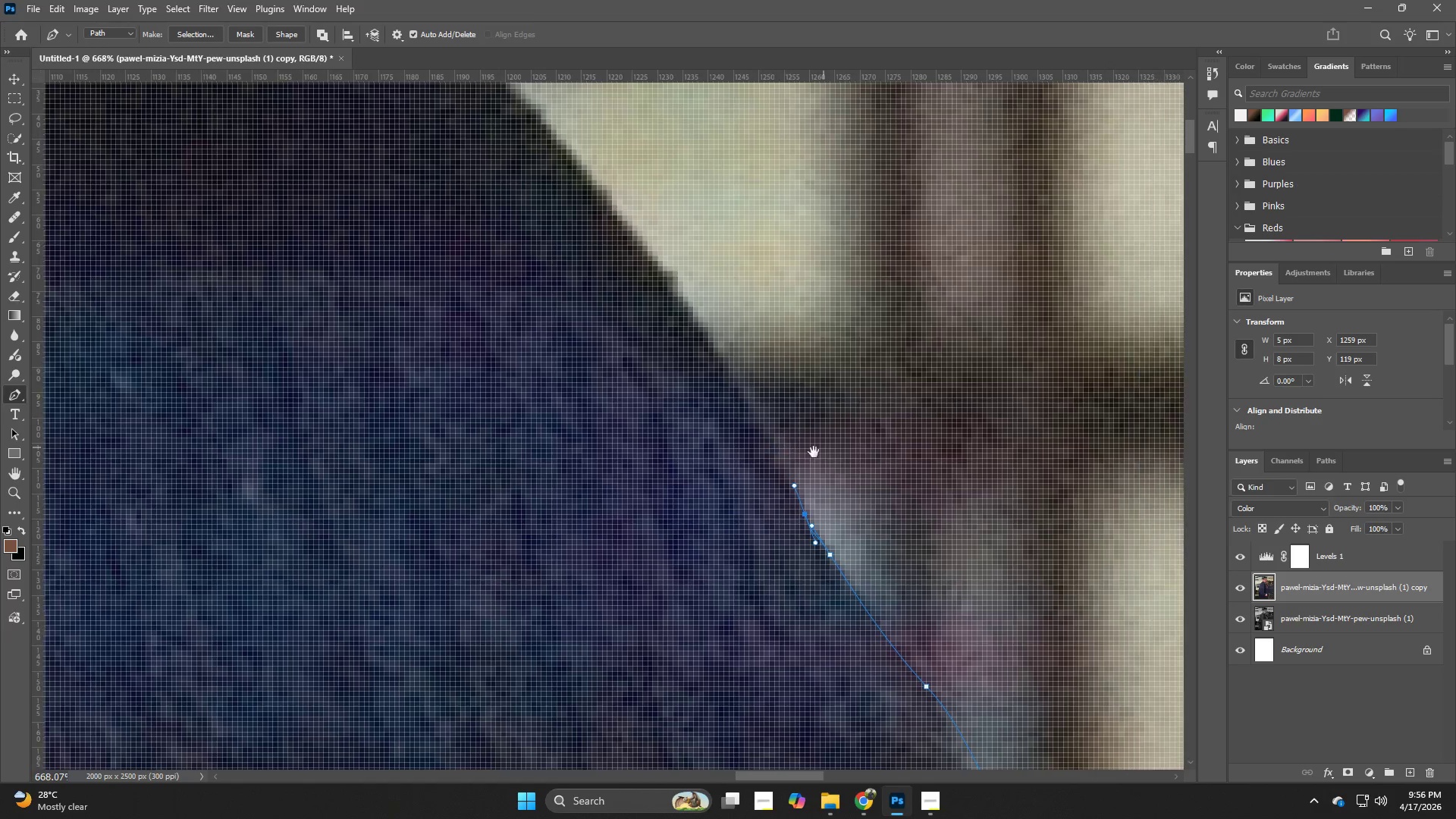 
left_click_drag(start_coordinate=[768, 358], to_coordinate=[829, 394])
 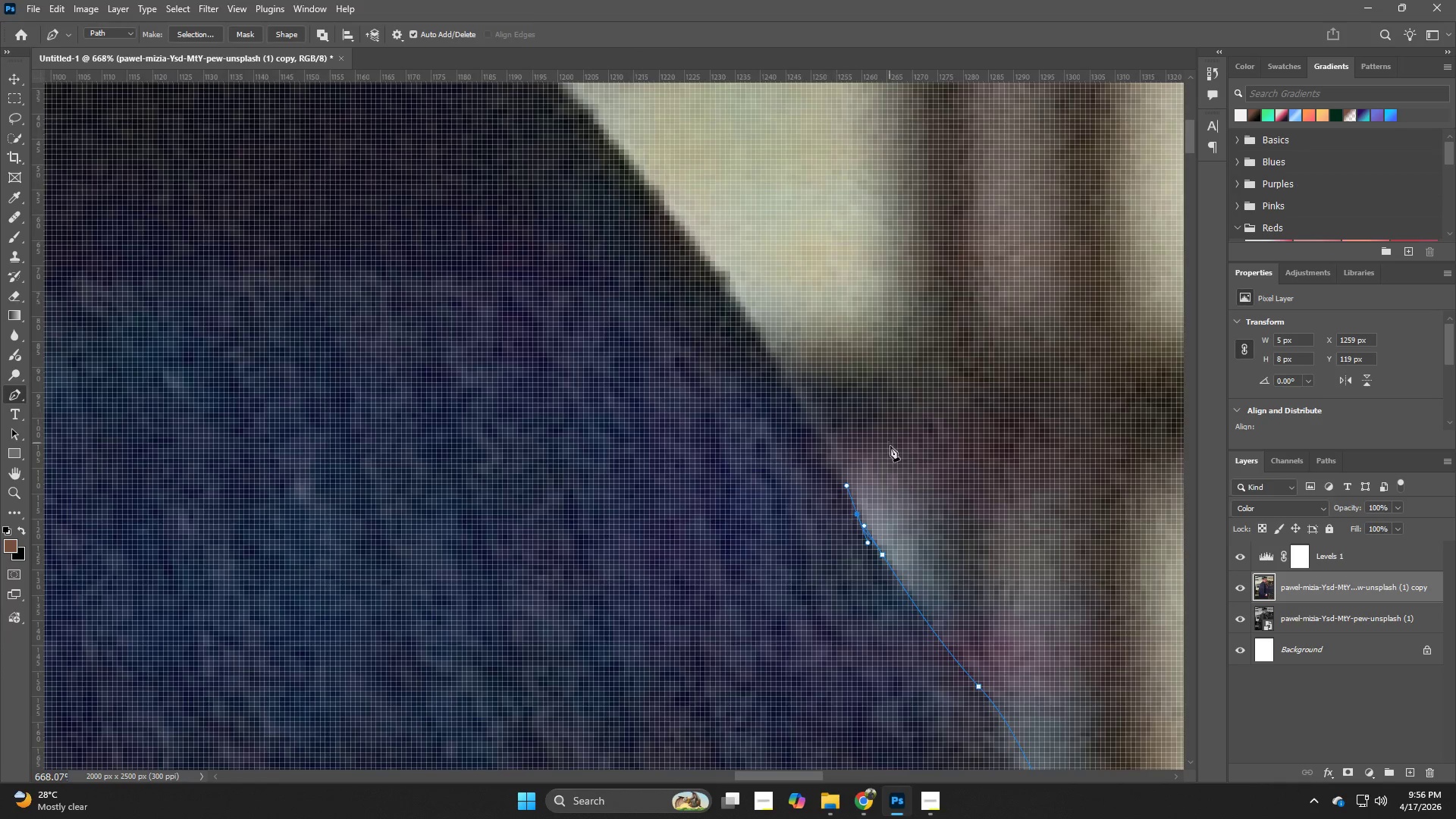 
hold_key(key=Space, duration=0.48)
 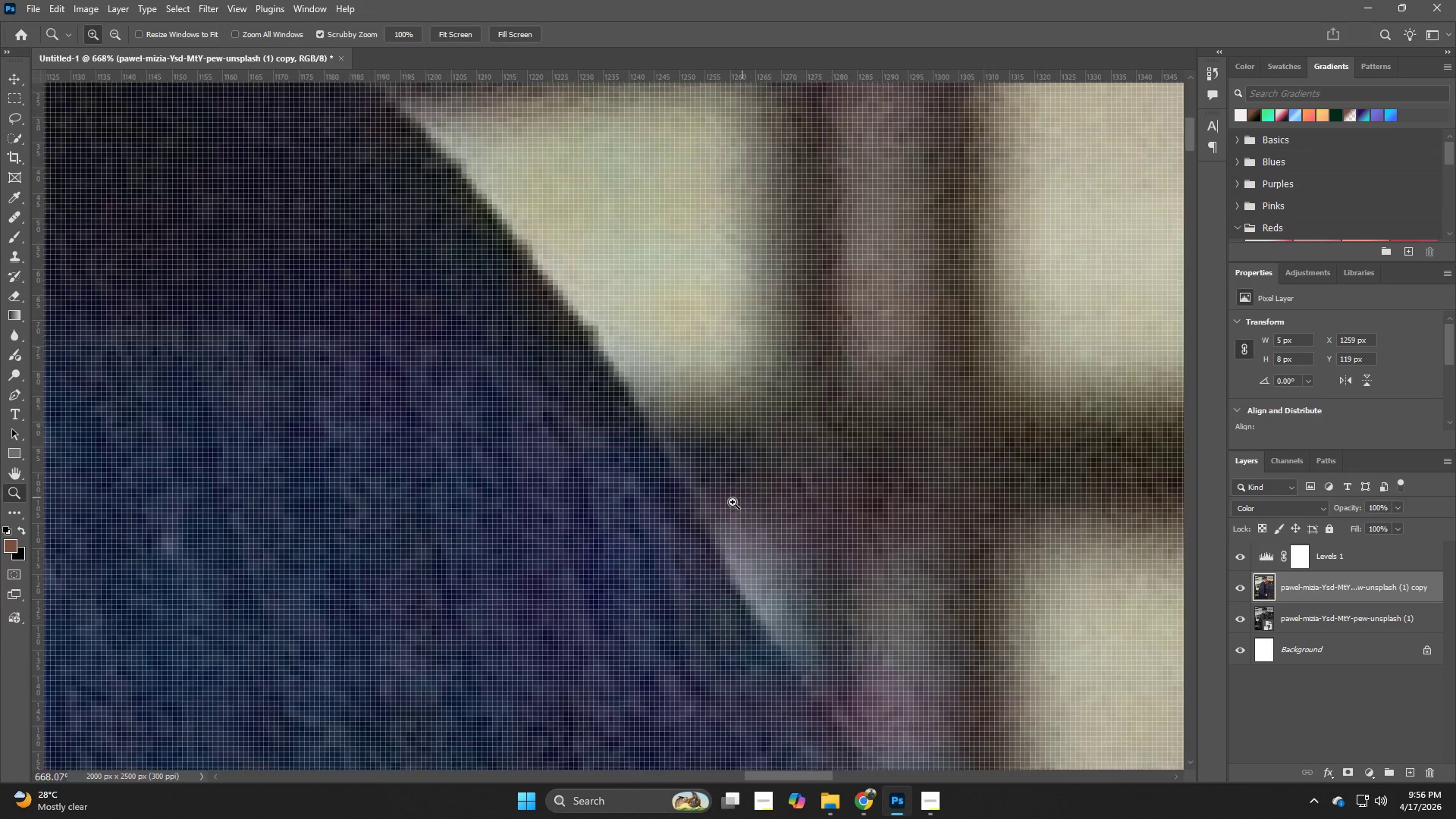 
left_click_drag(start_coordinate=[877, 447], to_coordinate=[758, 492])
 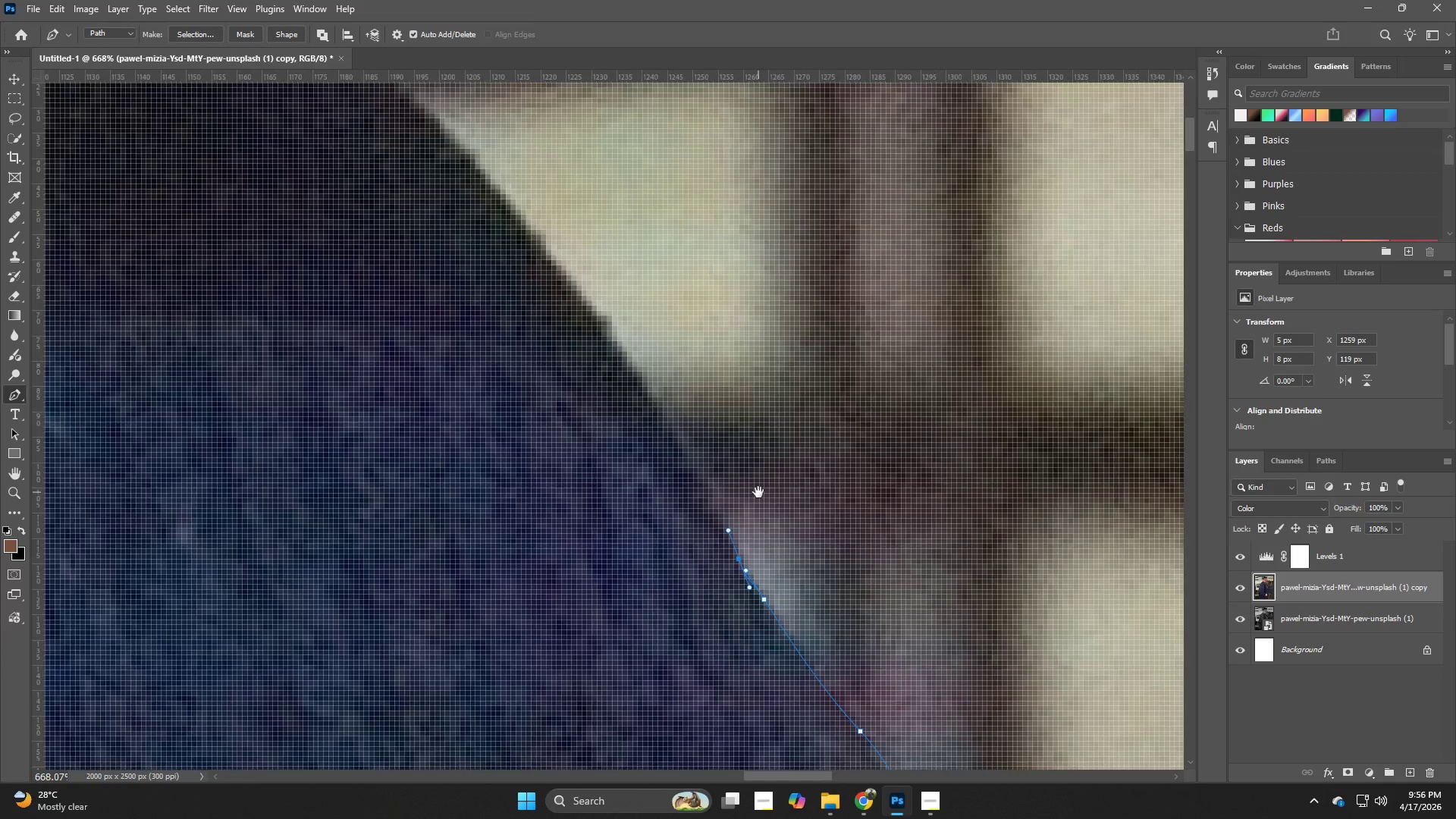 
hold_key(key=Z, duration=0.56)
 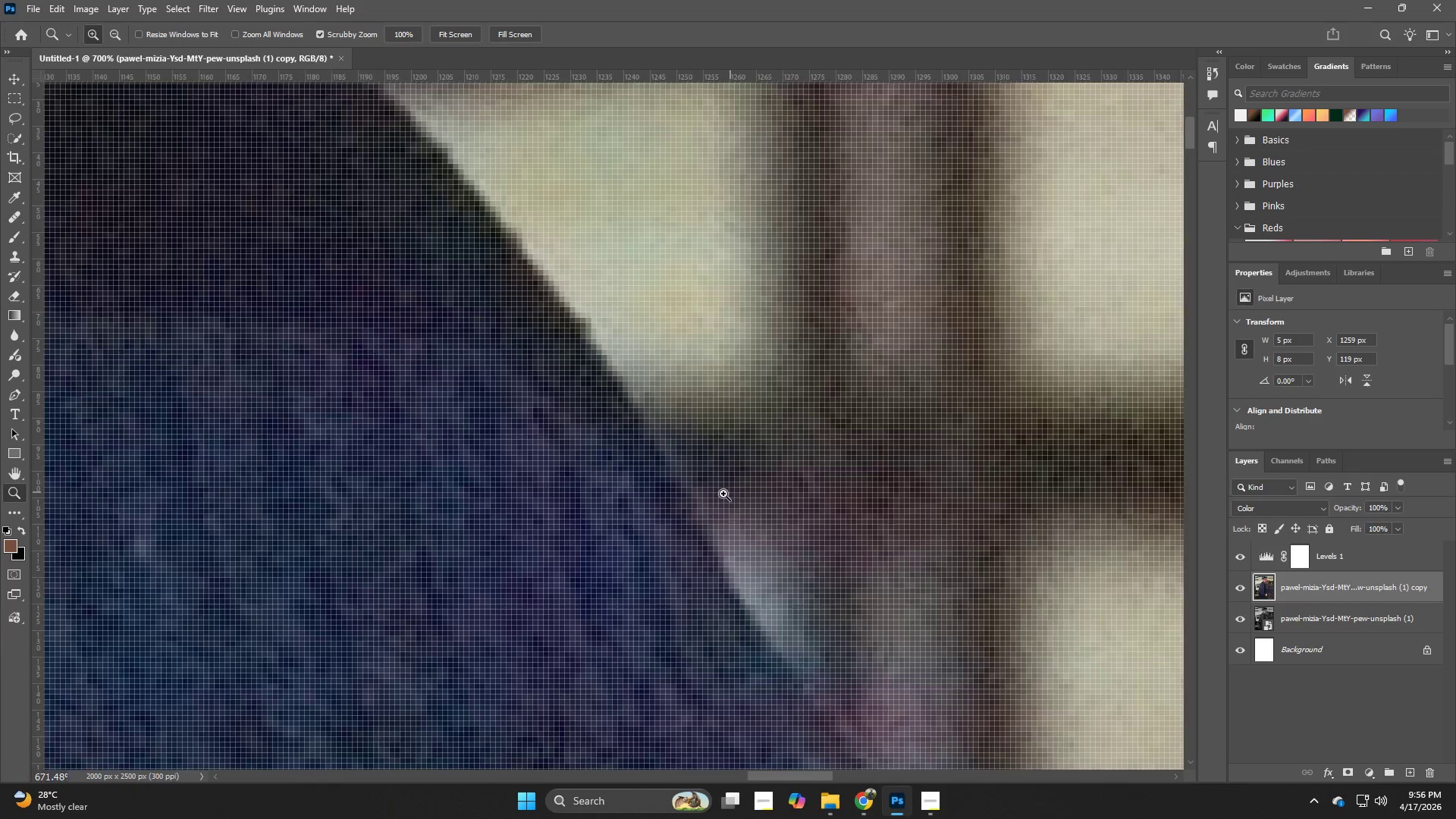 
left_click_drag(start_coordinate=[751, 495], to_coordinate=[742, 497])
 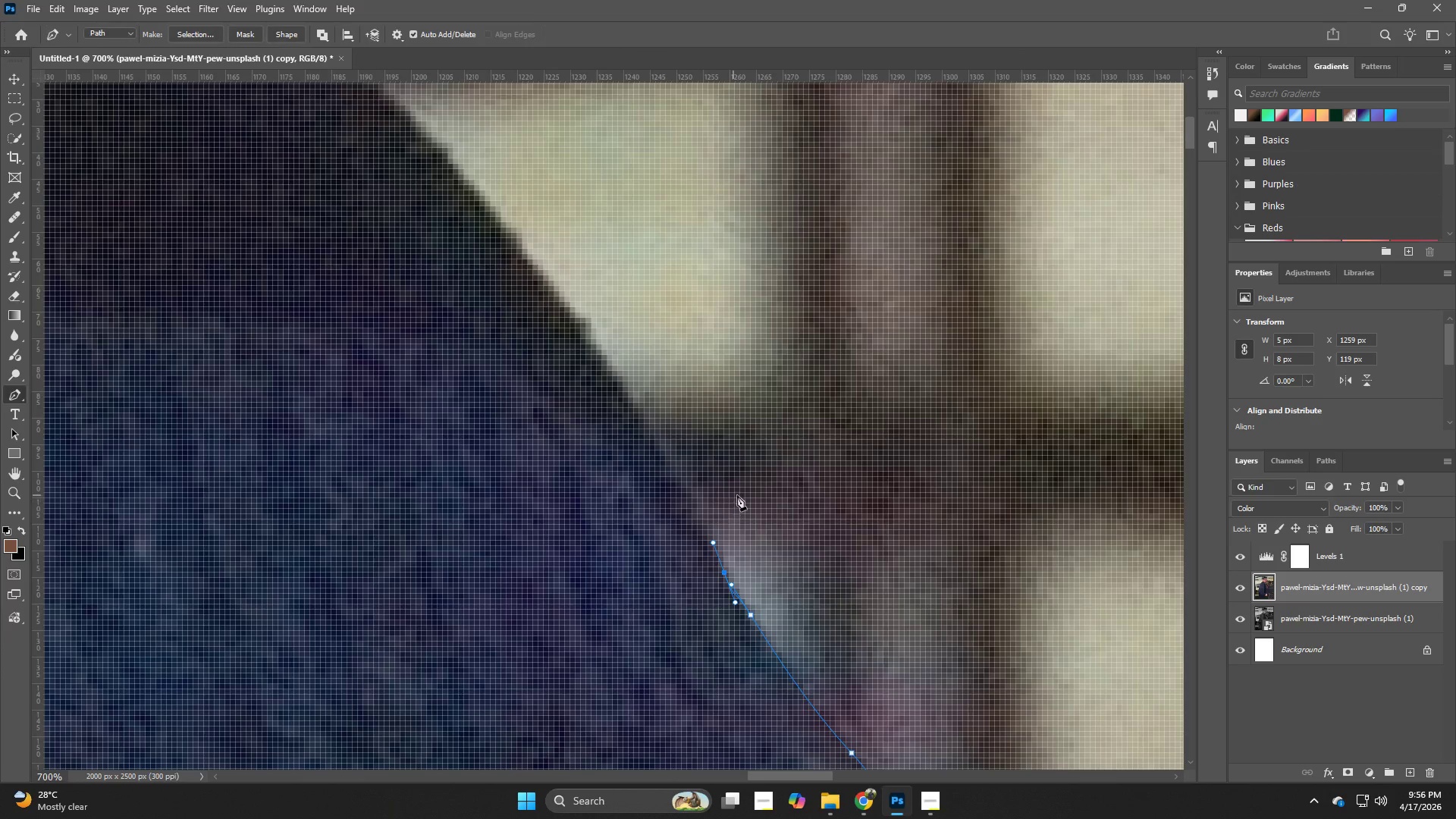 
hold_key(key=Z, duration=0.62)
 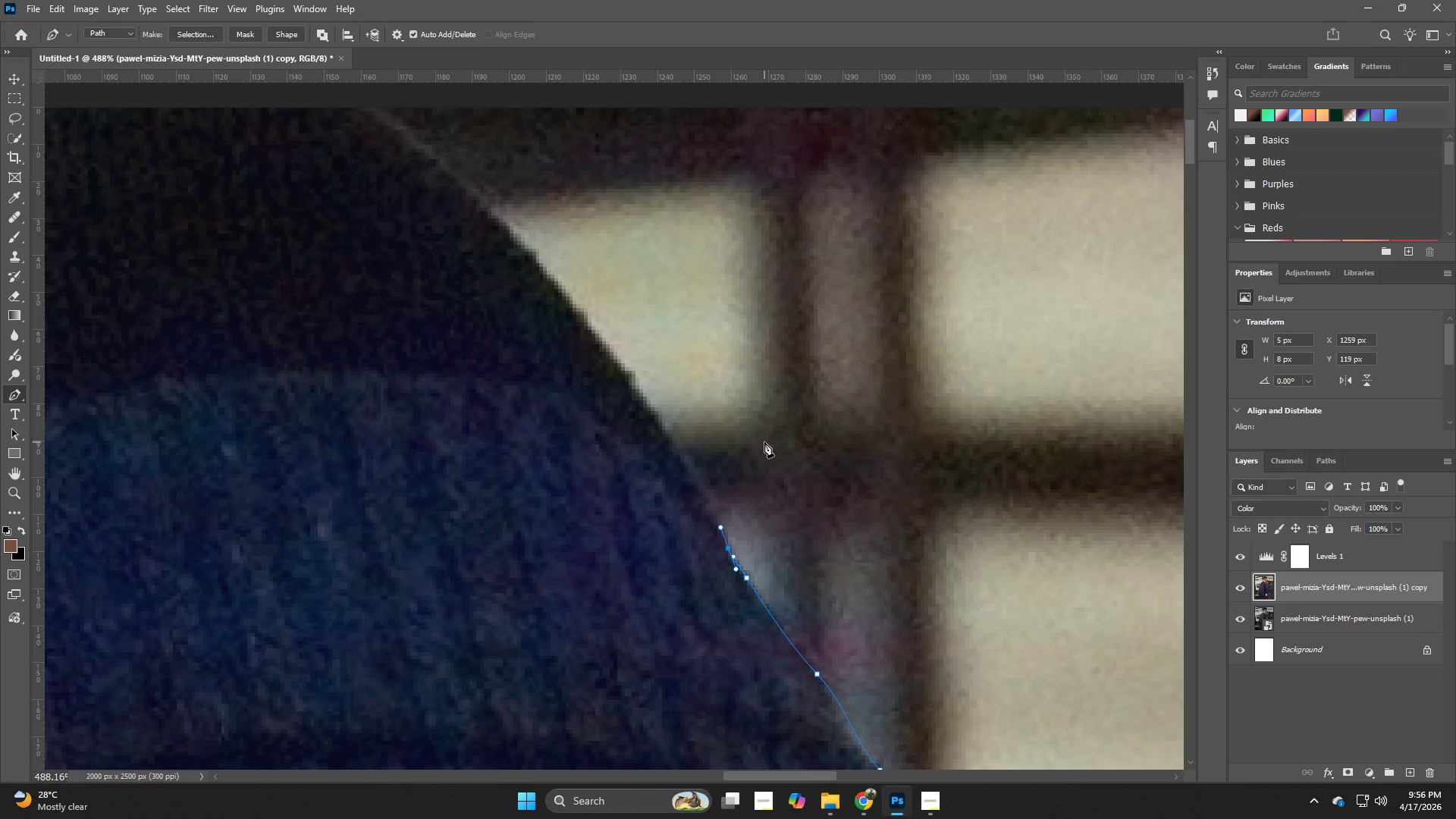 
left_click_drag(start_coordinate=[737, 491], to_coordinate=[708, 500])
 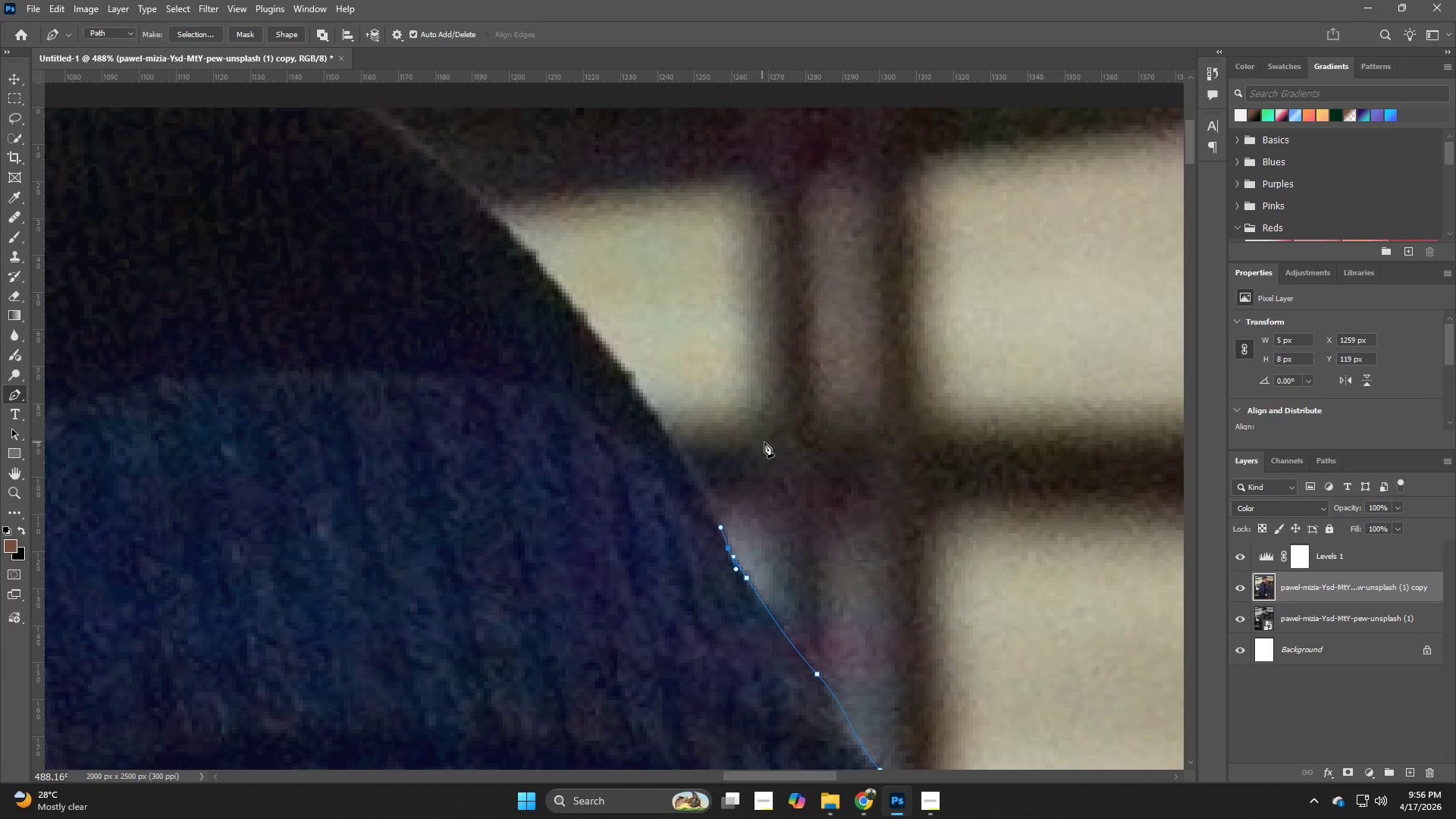 
key(P)
 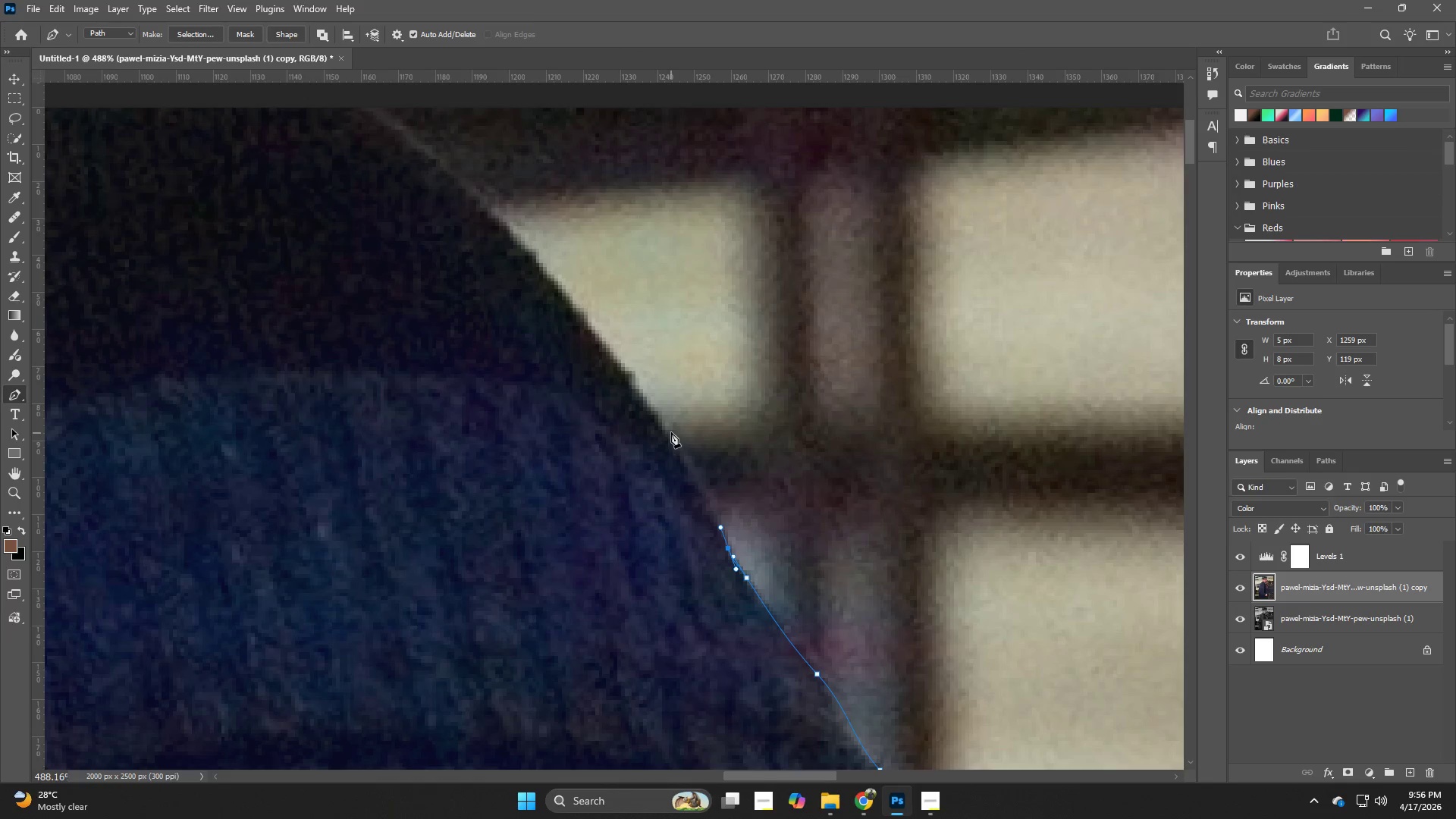 
left_click_drag(start_coordinate=[662, 422], to_coordinate=[641, 395])
 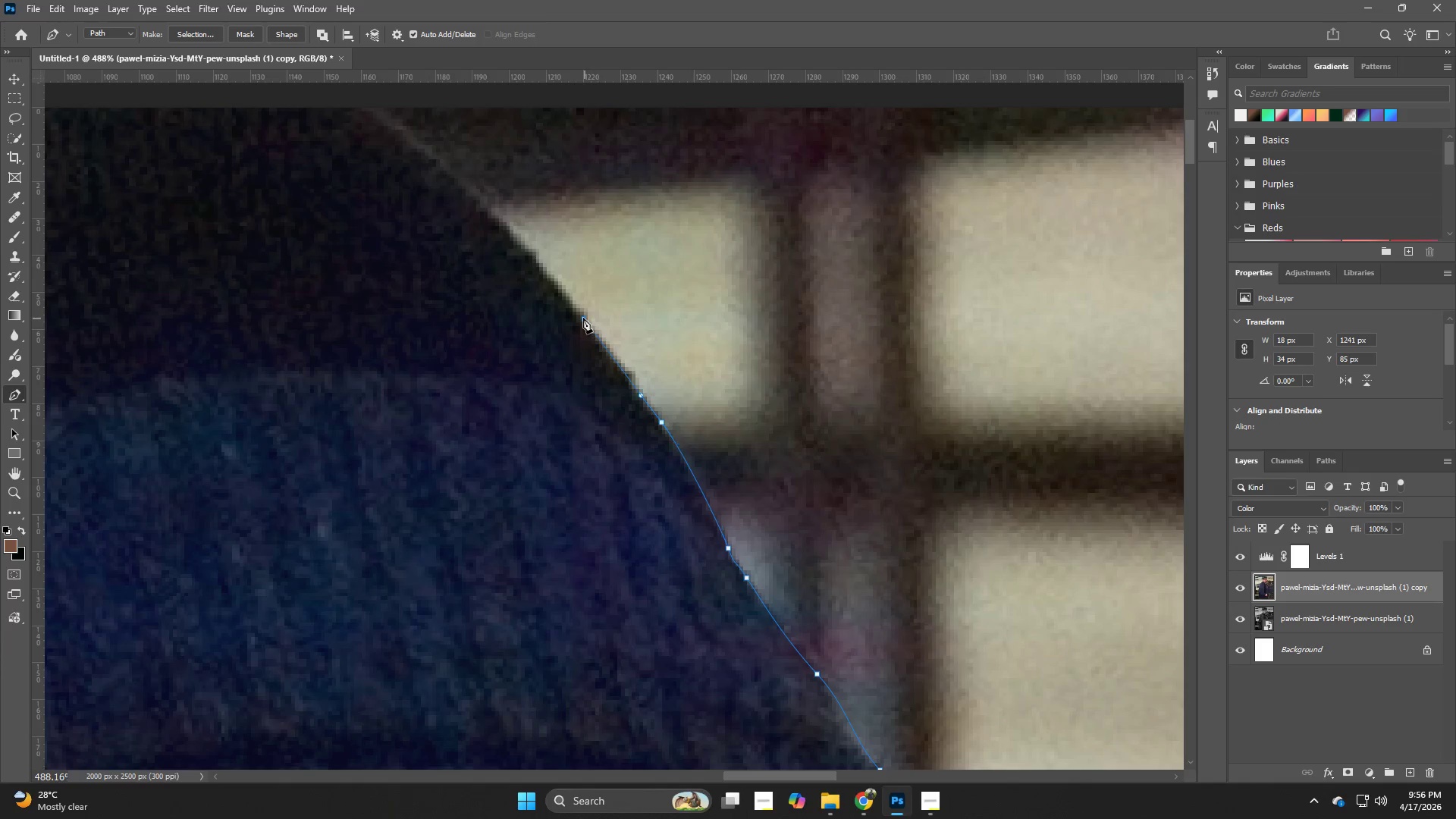 
hold_key(key=Space, duration=0.66)
 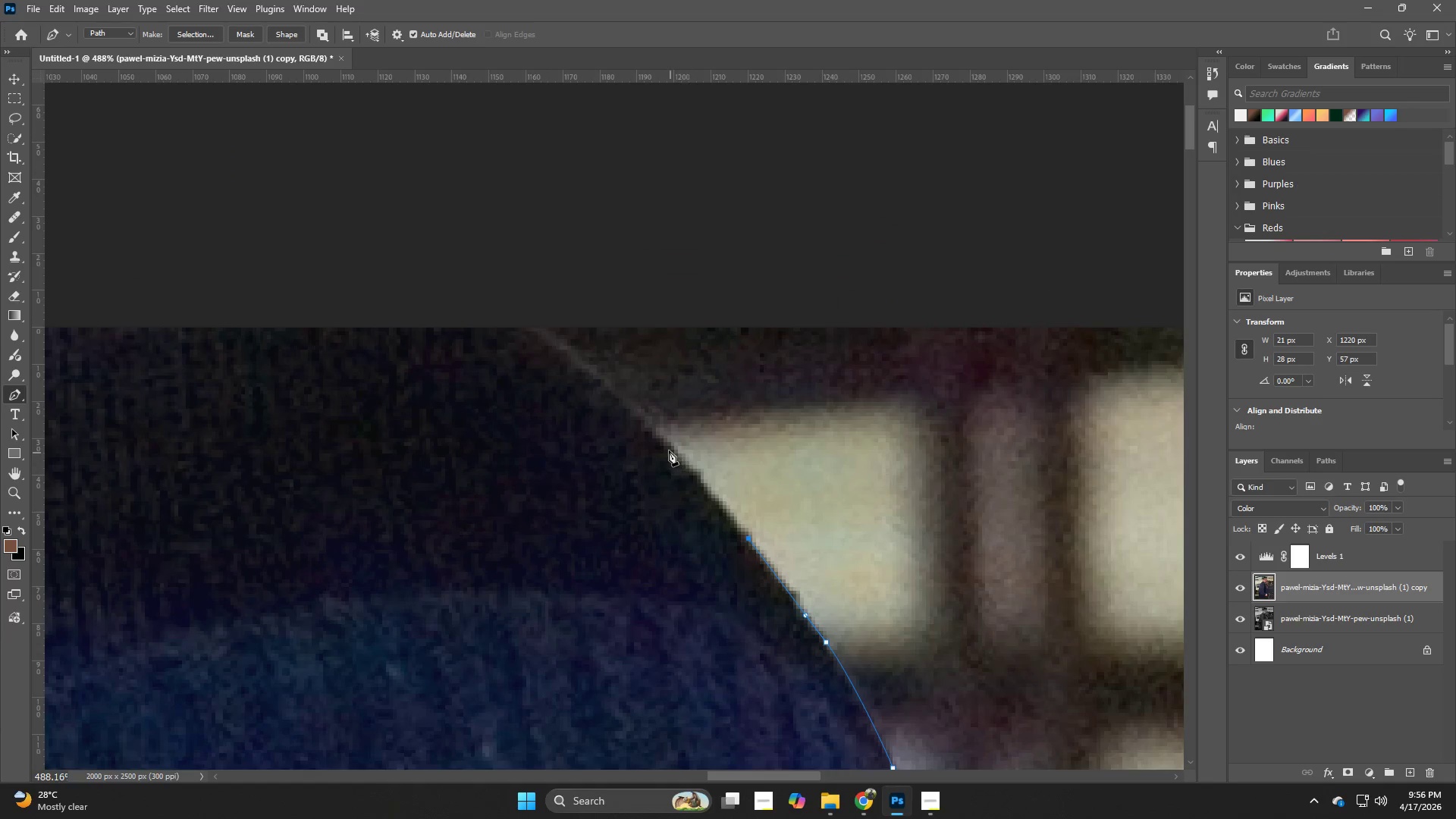 
left_click_drag(start_coordinate=[532, 257], to_coordinate=[697, 477])
 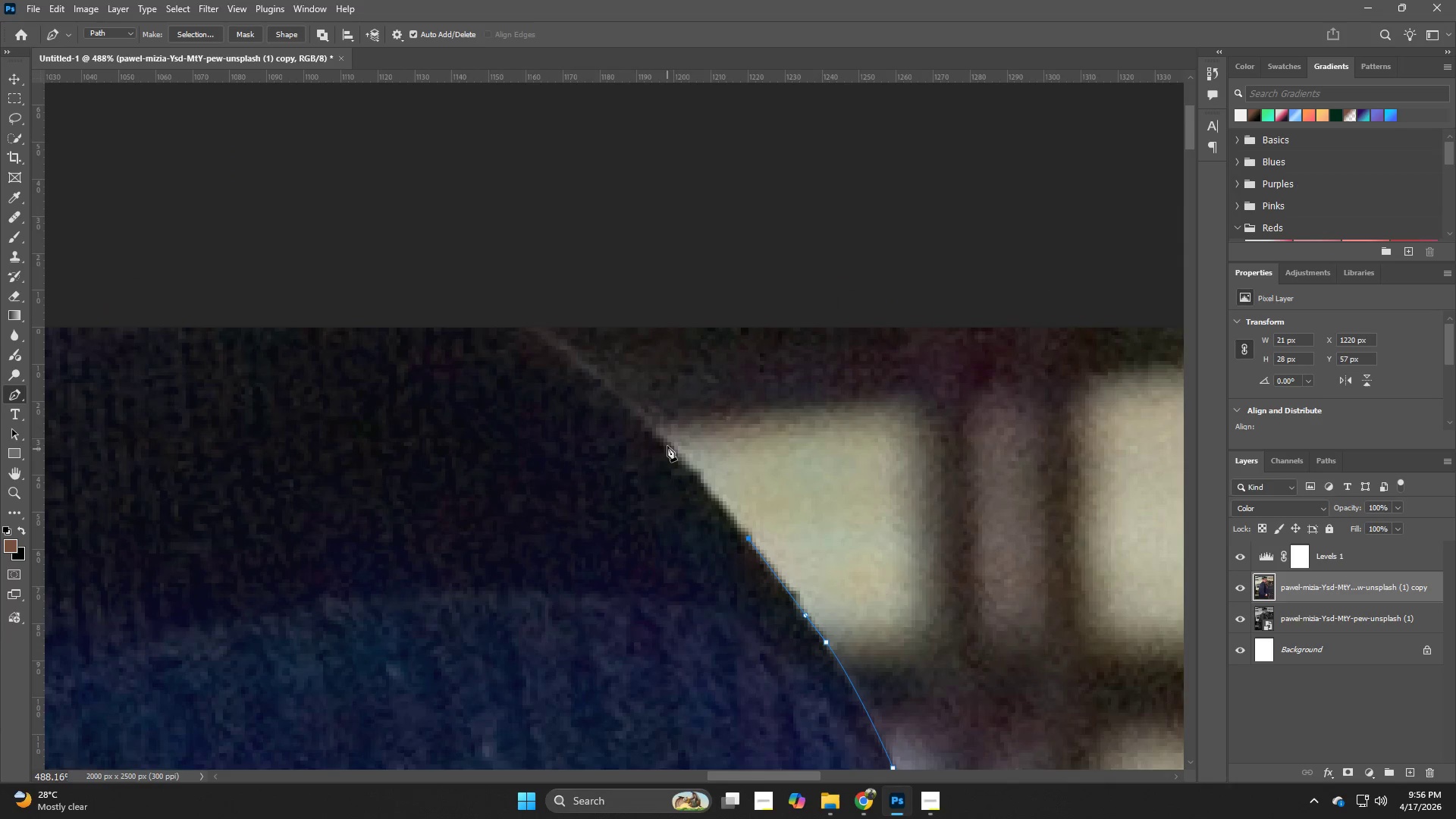 
left_click_drag(start_coordinate=[664, 442], to_coordinate=[636, 411])
 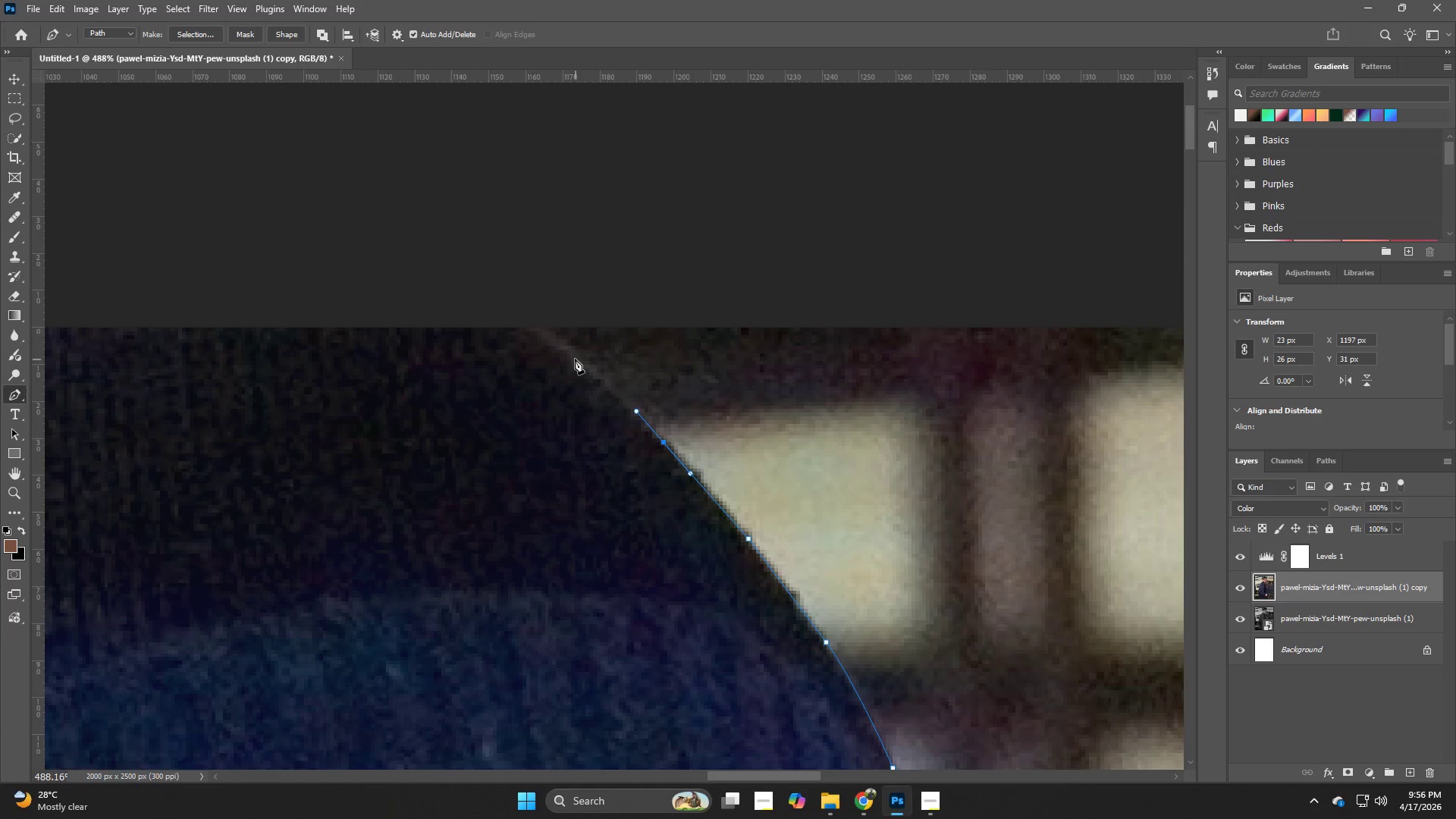 
left_click_drag(start_coordinate=[571, 354], to_coordinate=[563, 344])
 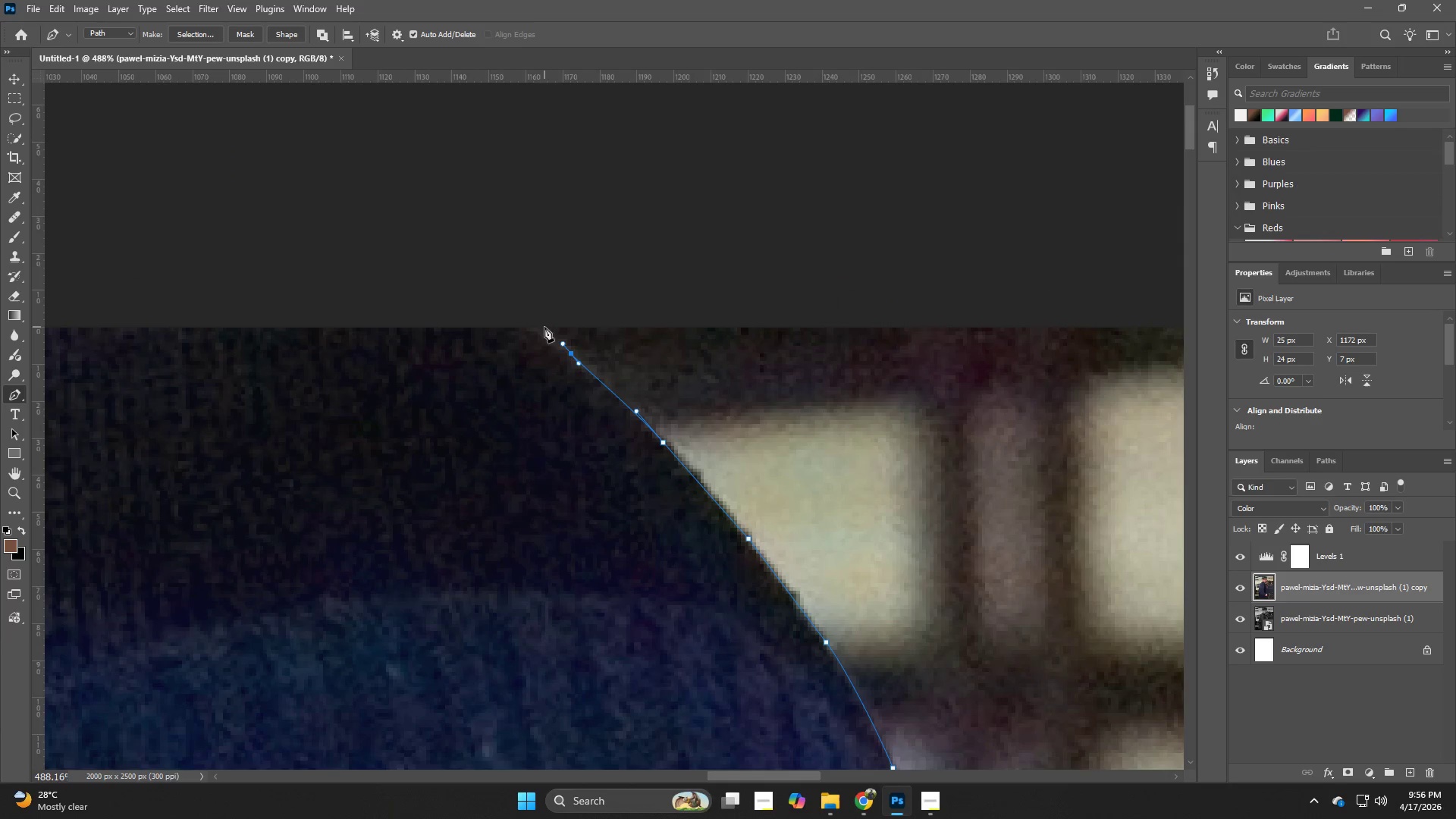 
left_click([538, 325])
 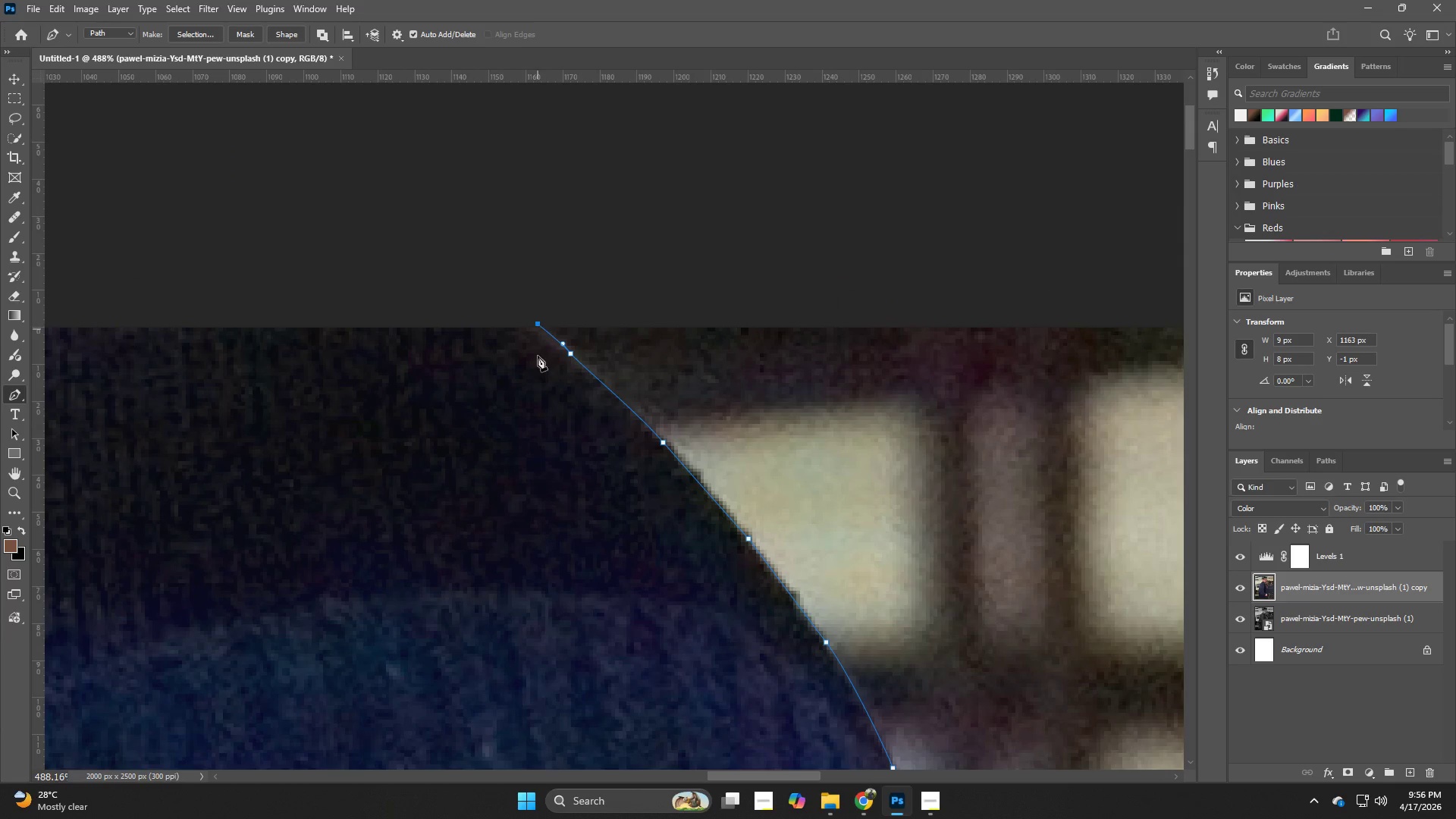 
hold_key(key=Space, duration=0.59)
 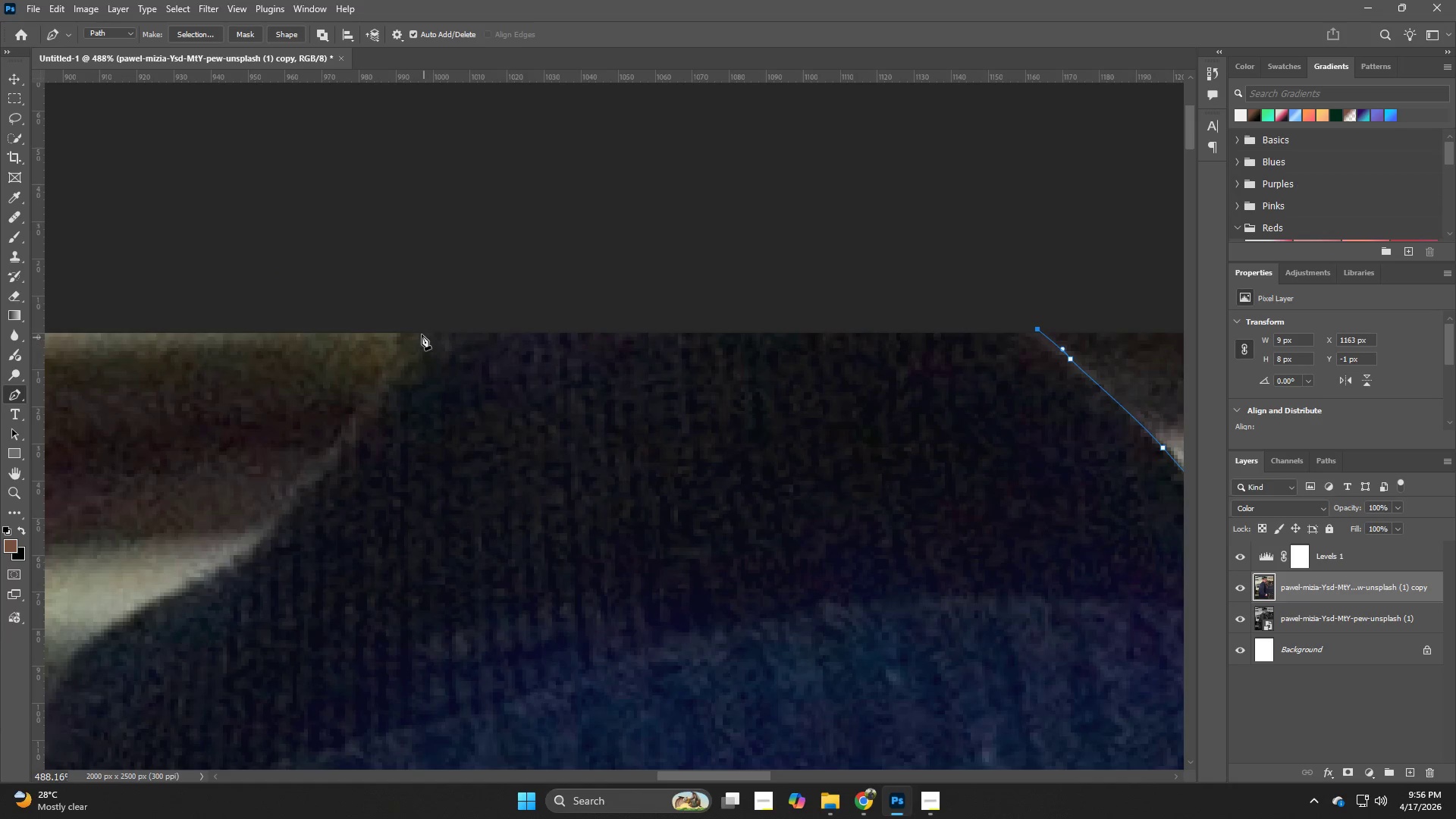 
left_click_drag(start_coordinate=[427, 416], to_coordinate=[919, 421])
 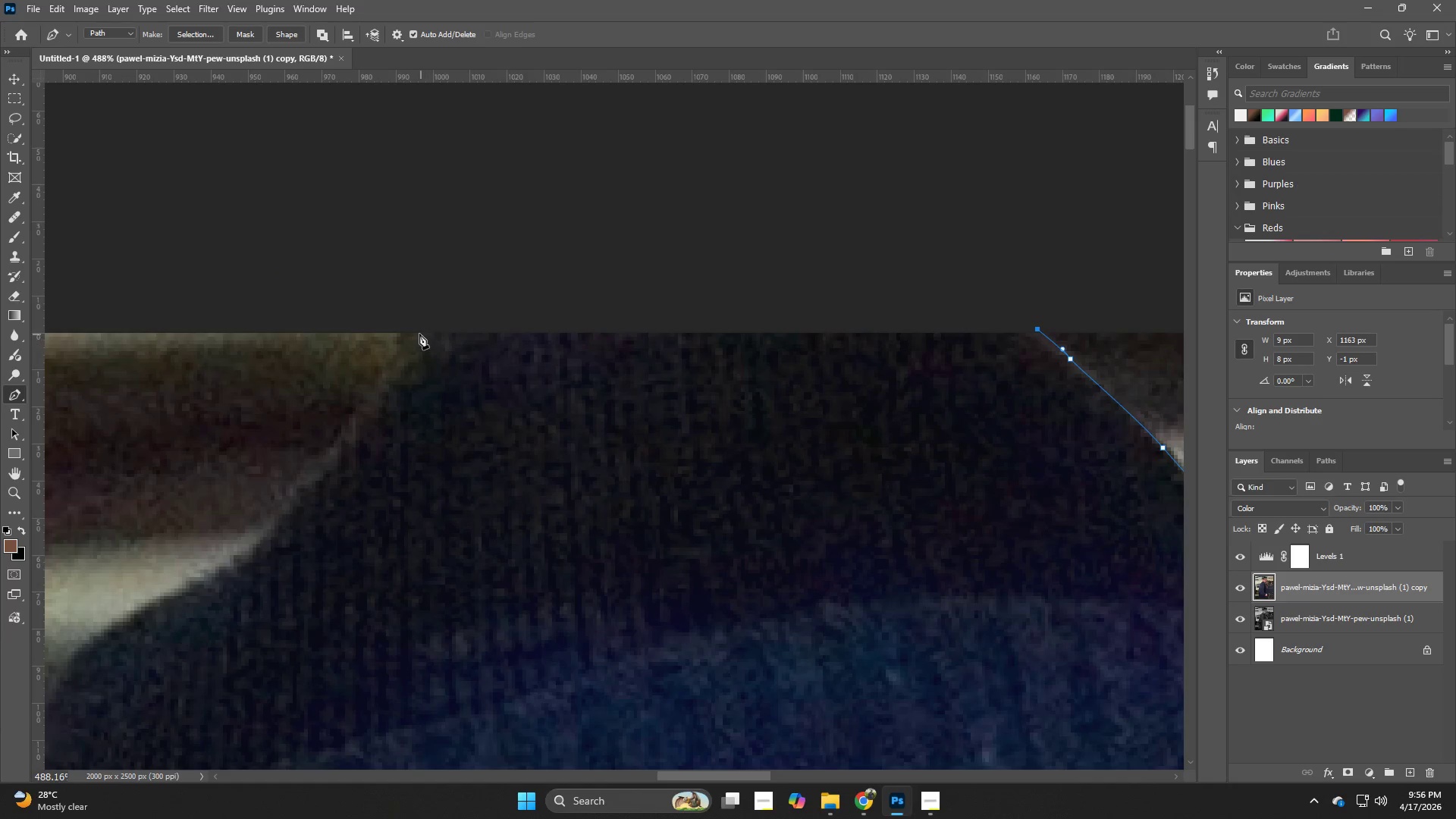 
left_click([411, 330])
 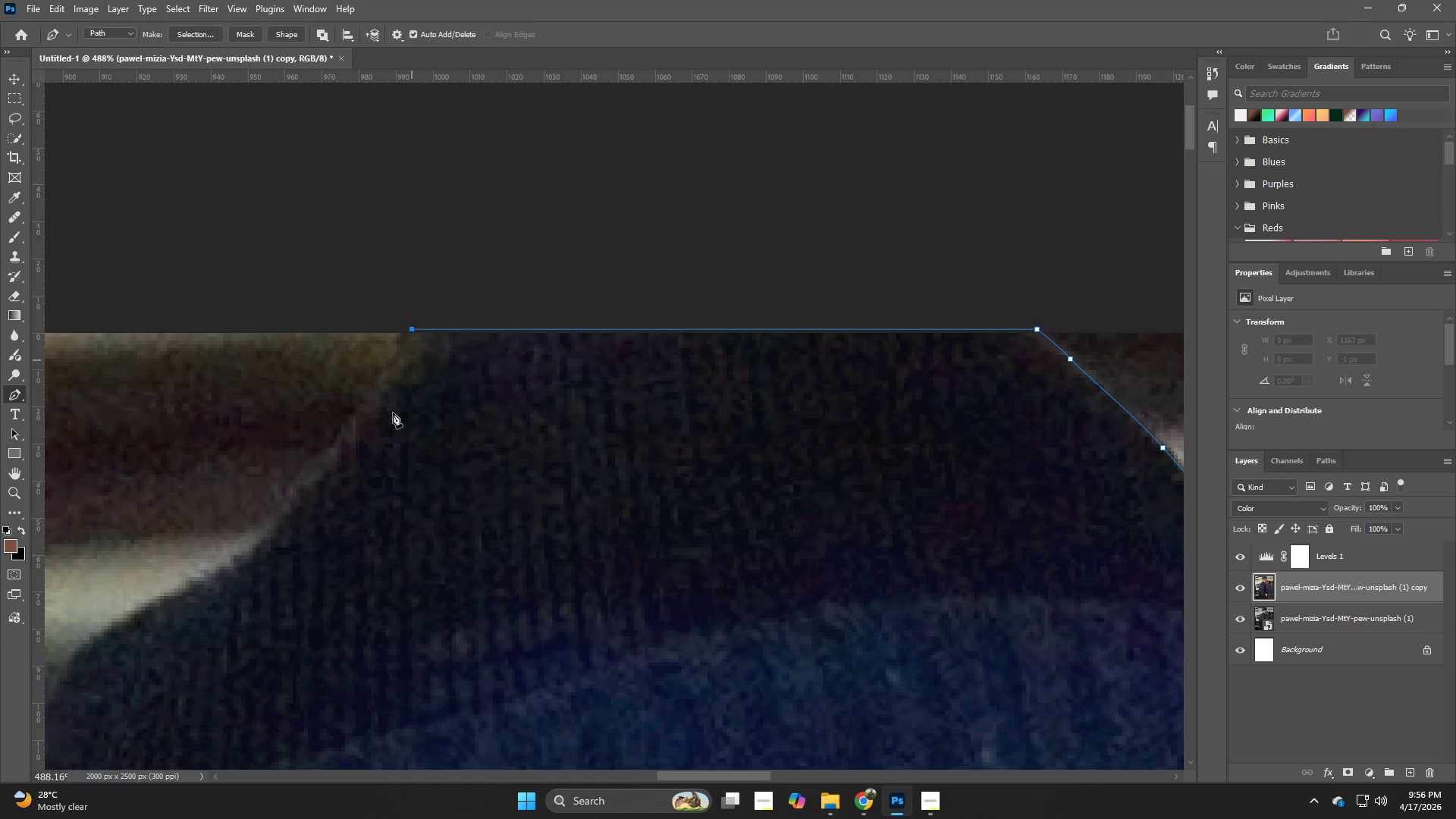 
hold_key(key=Space, duration=0.61)
 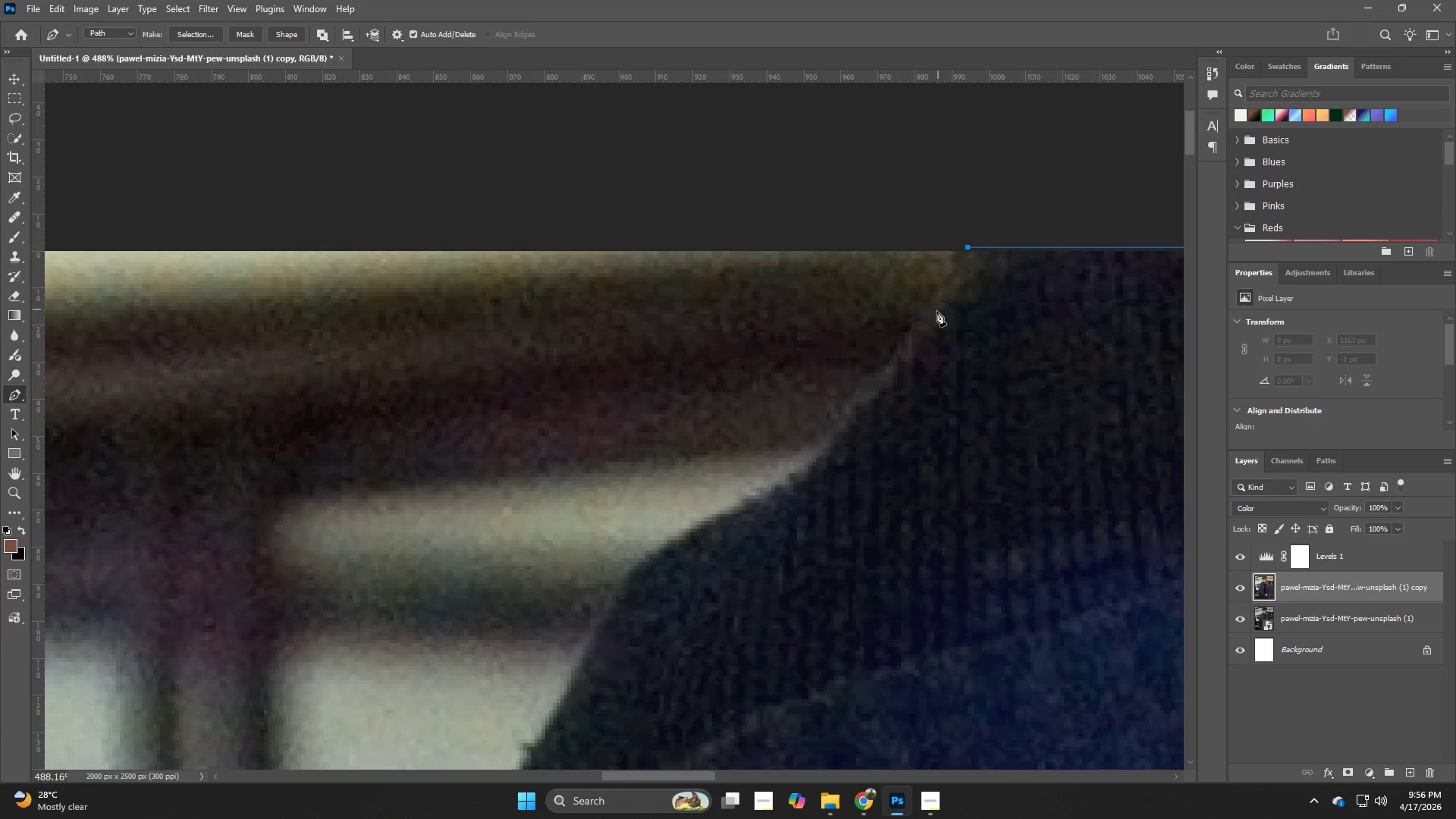 
left_click_drag(start_coordinate=[435, 441], to_coordinate=[991, 359])
 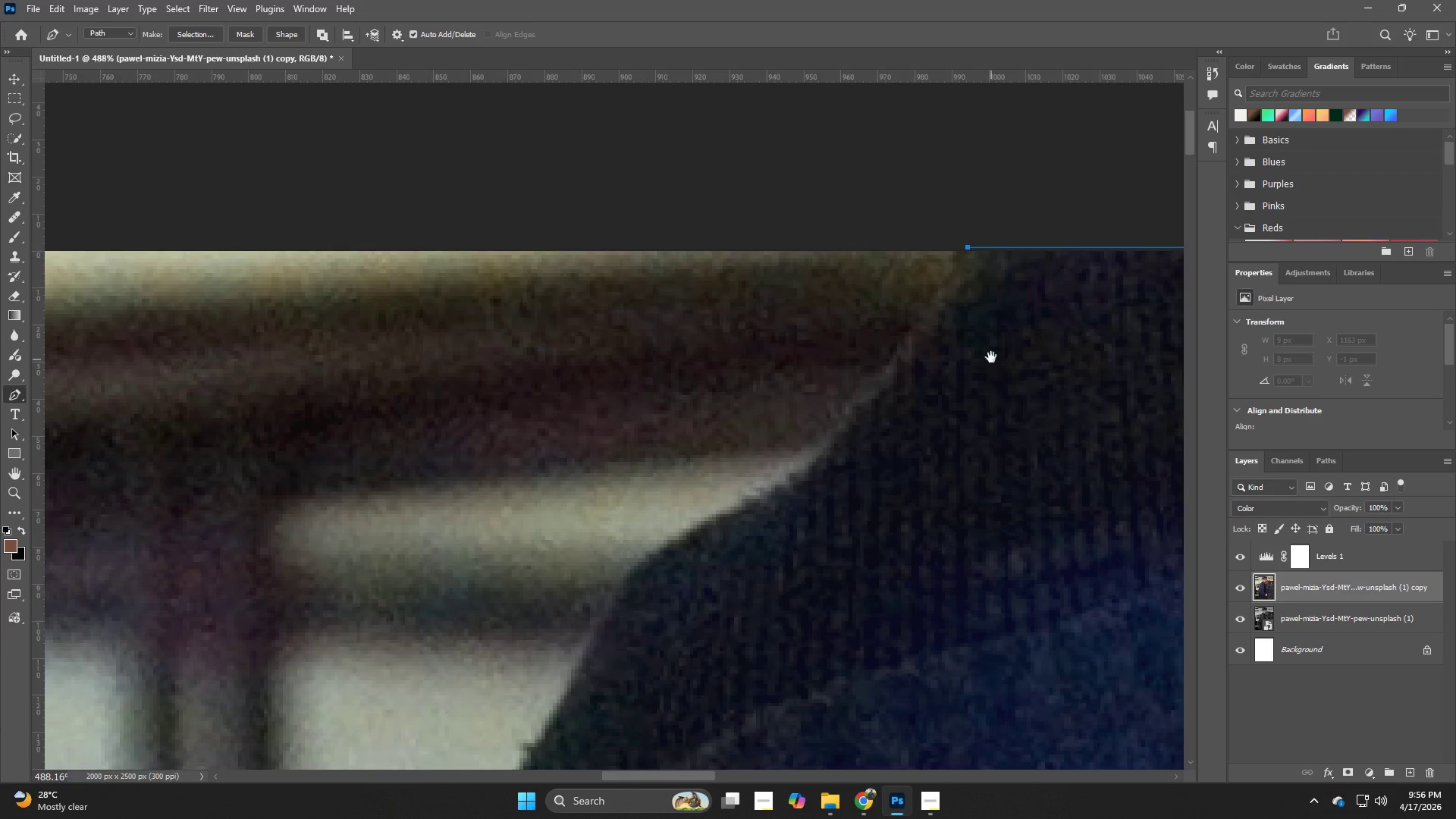 
hold_key(key=Space, duration=2.41)
 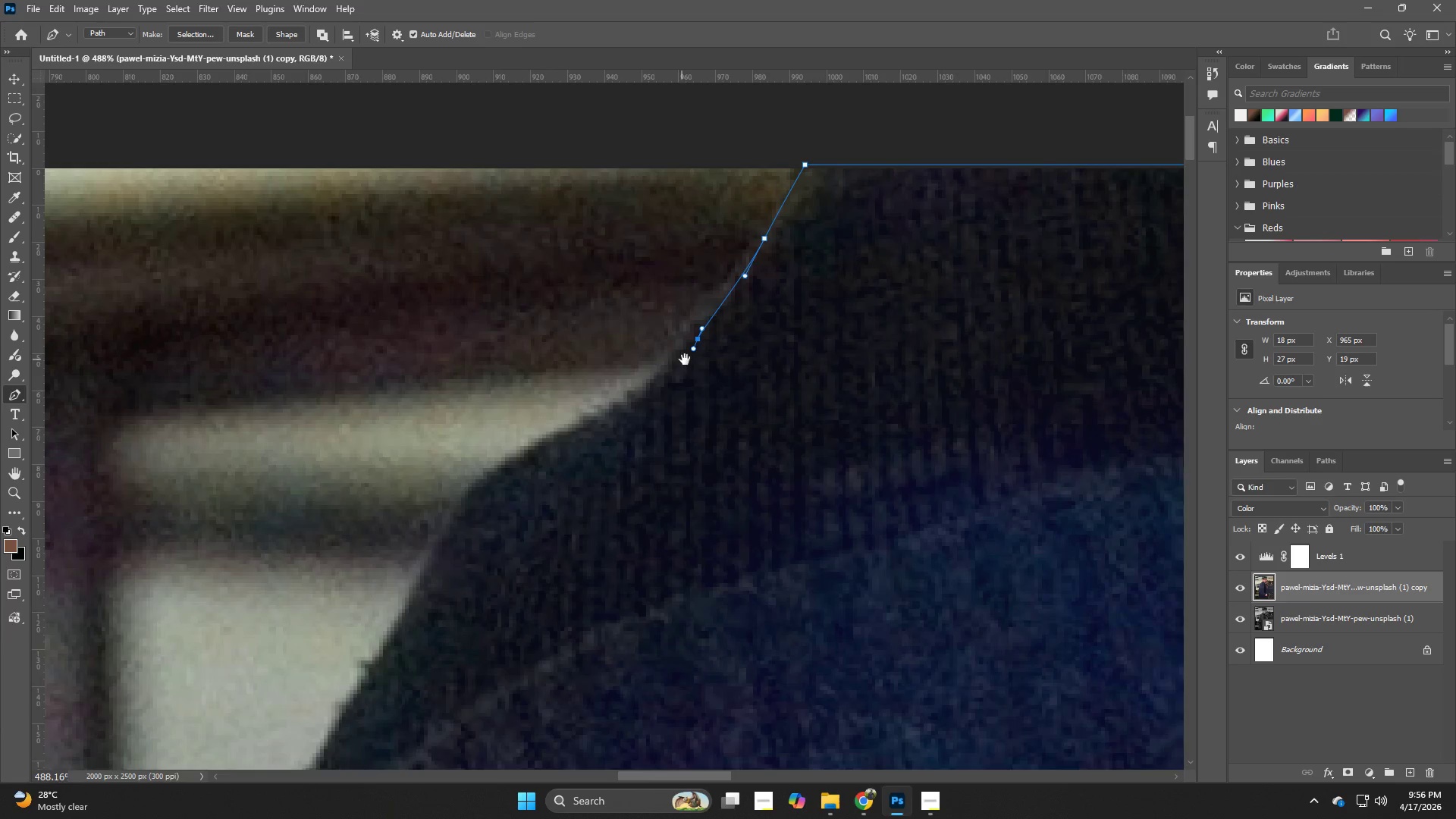 
left_click_drag(start_coordinate=[928, 320], to_coordinate=[907, 359])
 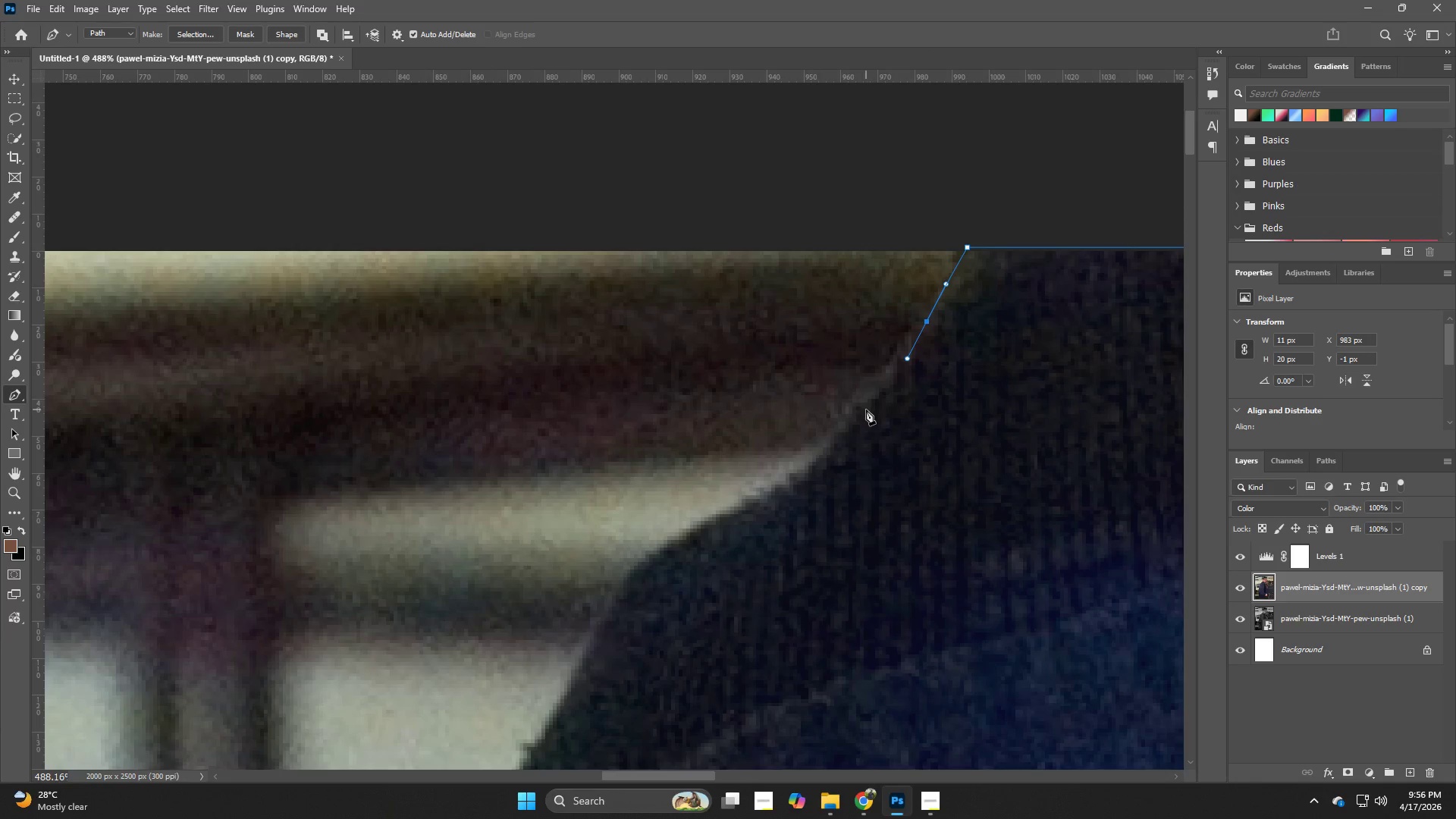 
left_click_drag(start_coordinate=[861, 422], to_coordinate=[855, 431])
 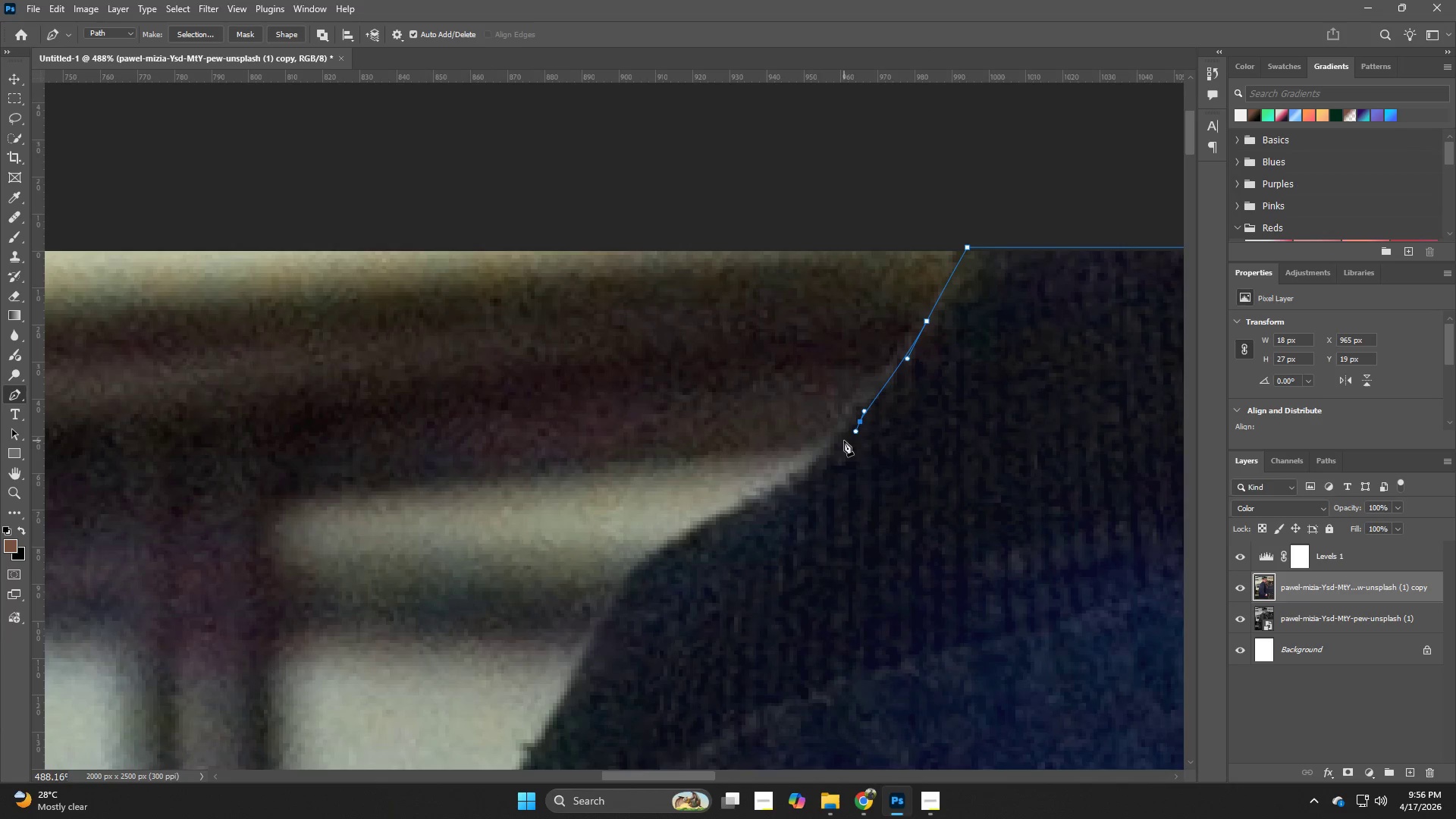 
hold_key(key=Space, duration=0.61)
 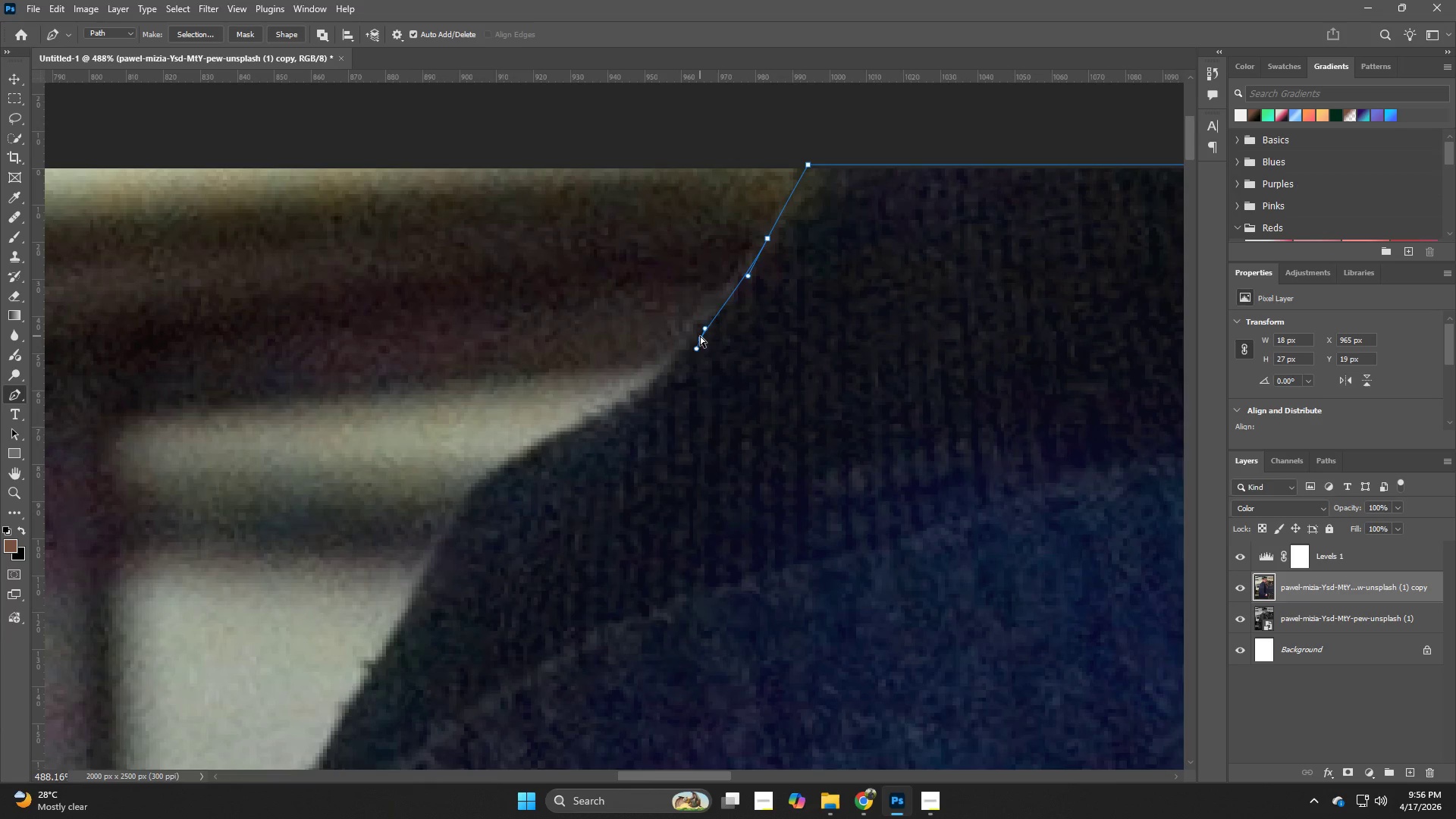 
left_click_drag(start_coordinate=[844, 442], to_coordinate=[685, 359])
 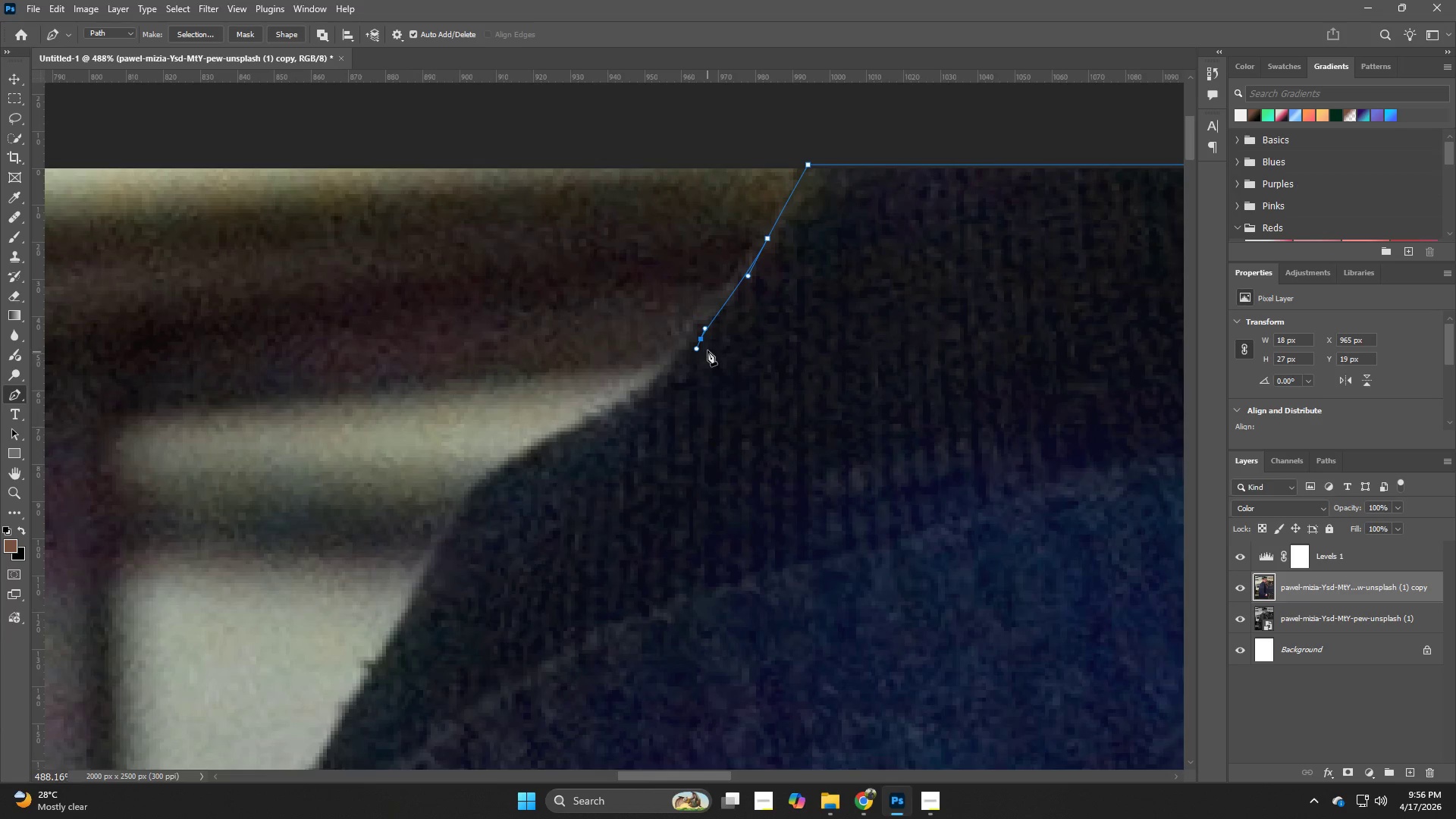 
key(Control+ControlLeft)
 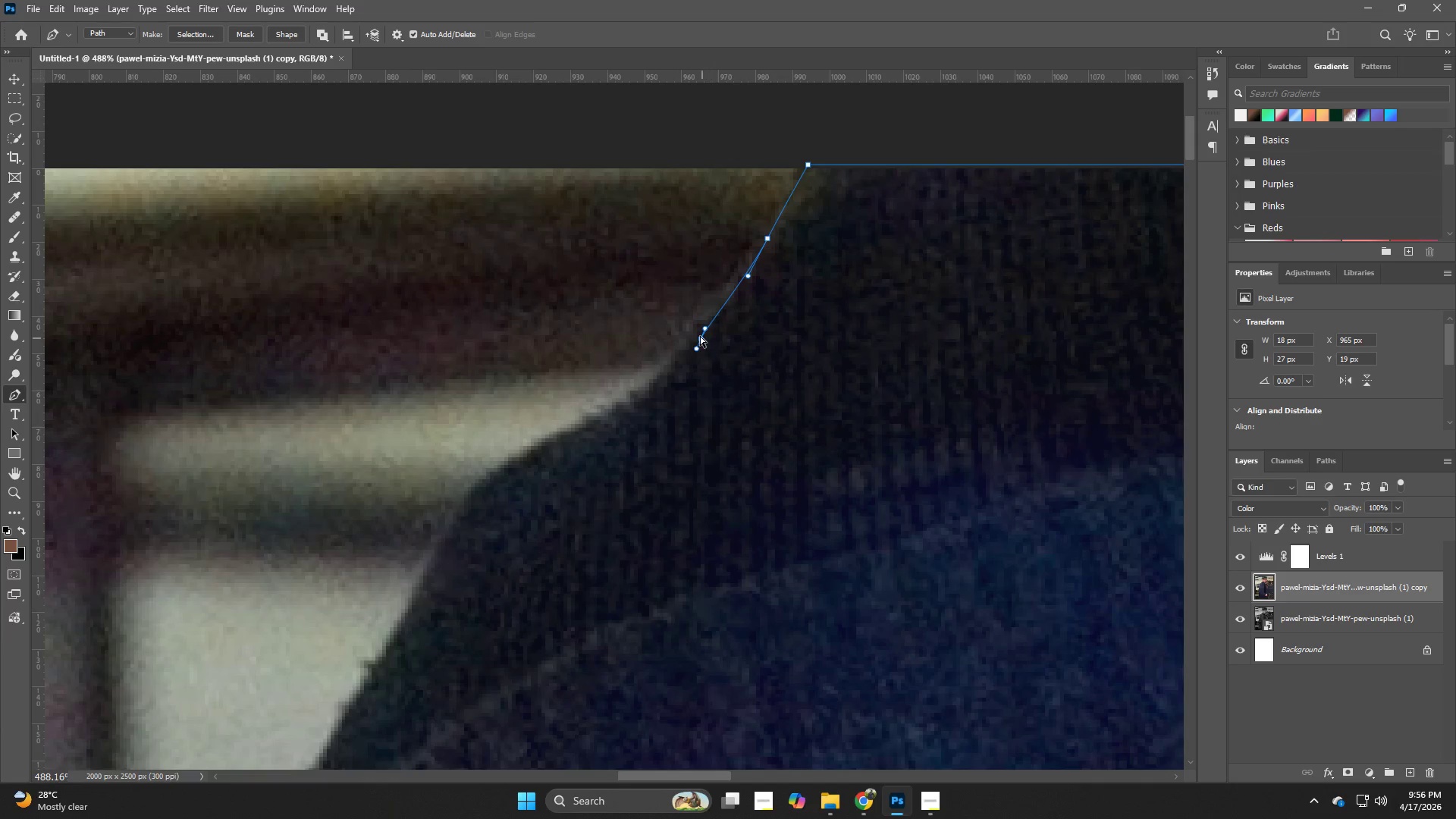 
key(Control+Z)
 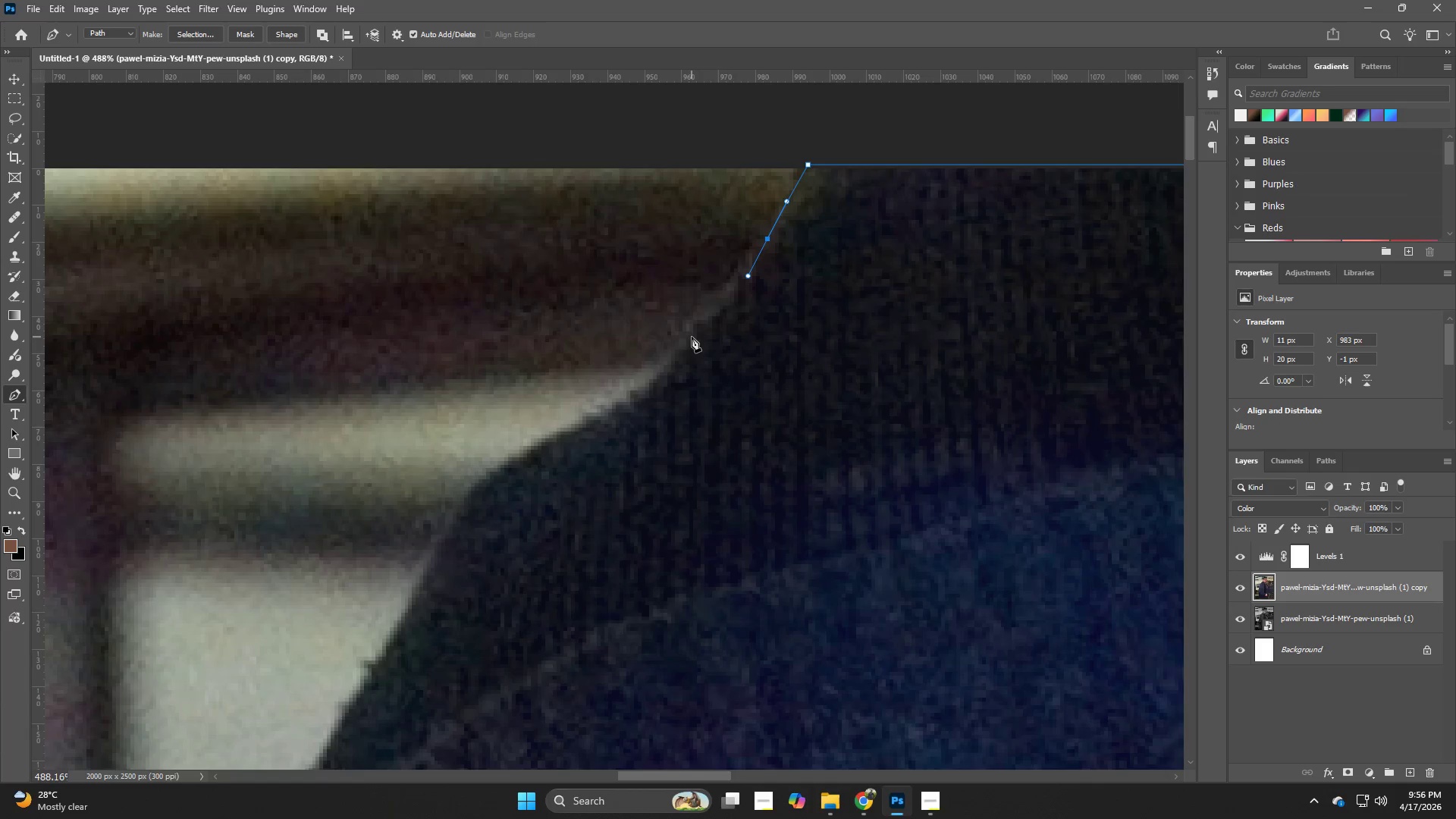 
left_click_drag(start_coordinate=[689, 338], to_coordinate=[676, 364])
 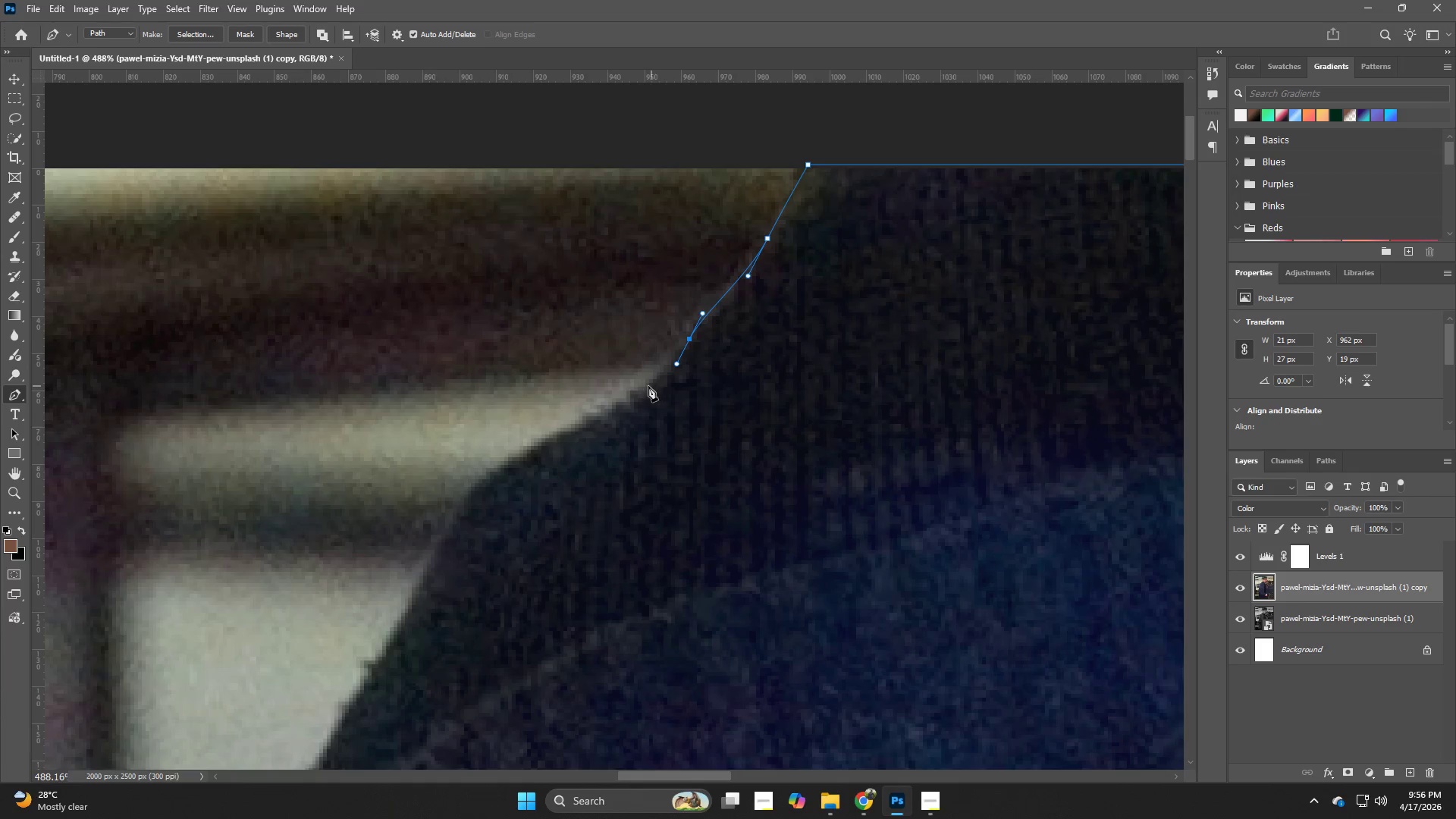 
left_click_drag(start_coordinate=[645, 388], to_coordinate=[623, 400])
 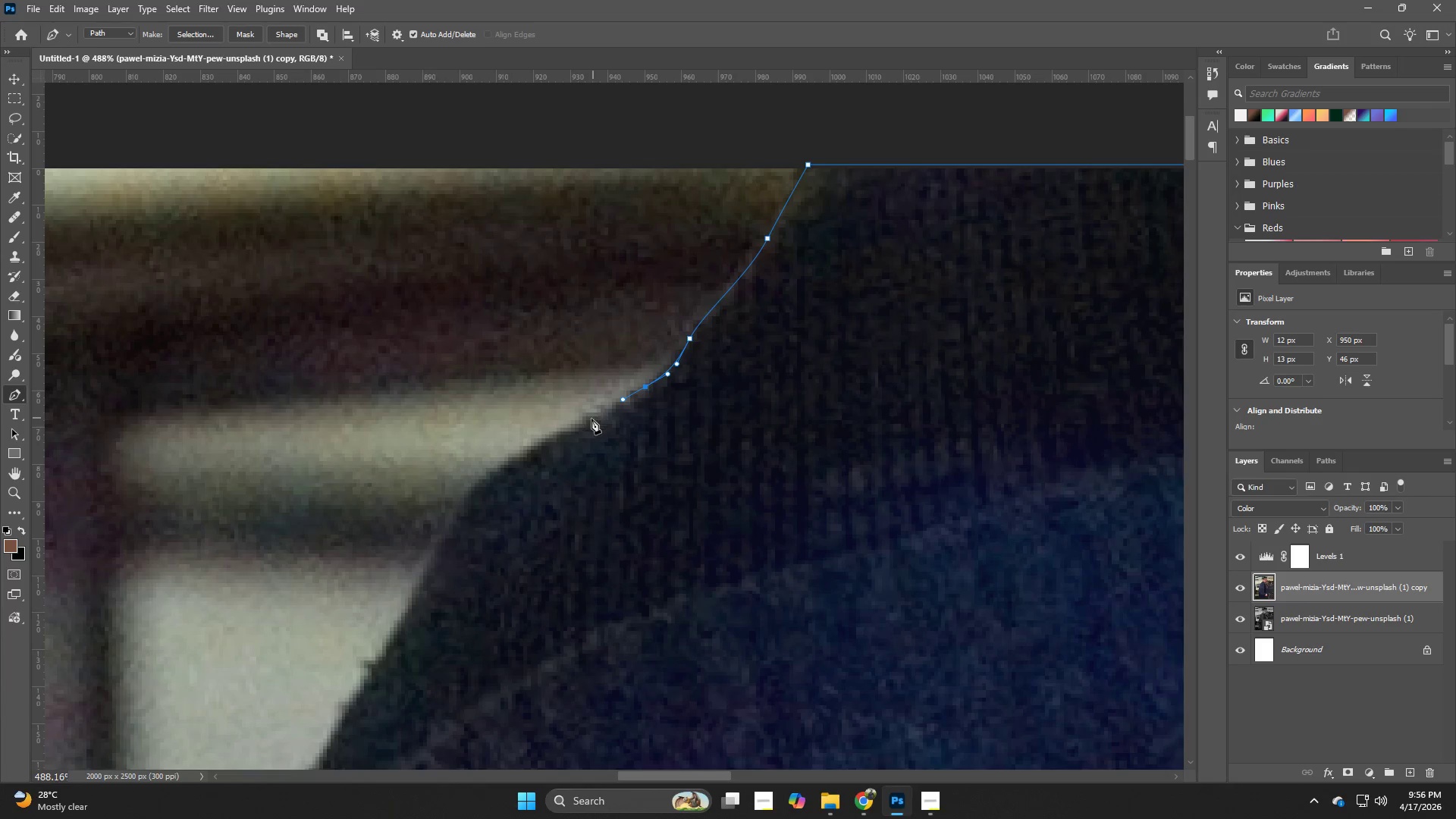 
left_click_drag(start_coordinate=[583, 426], to_coordinate=[568, 435])
 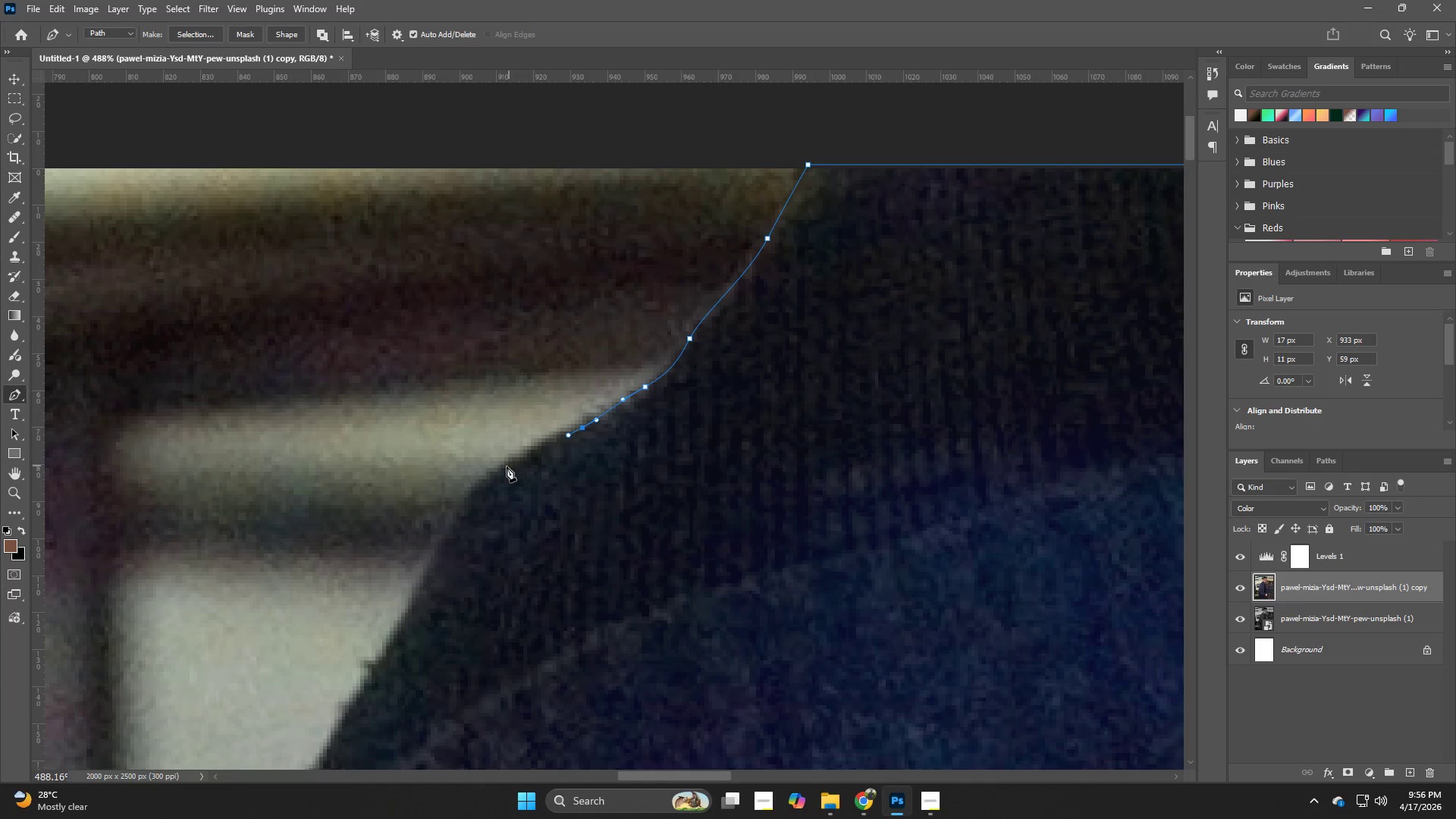 
left_click_drag(start_coordinate=[489, 476], to_coordinate=[473, 487])
 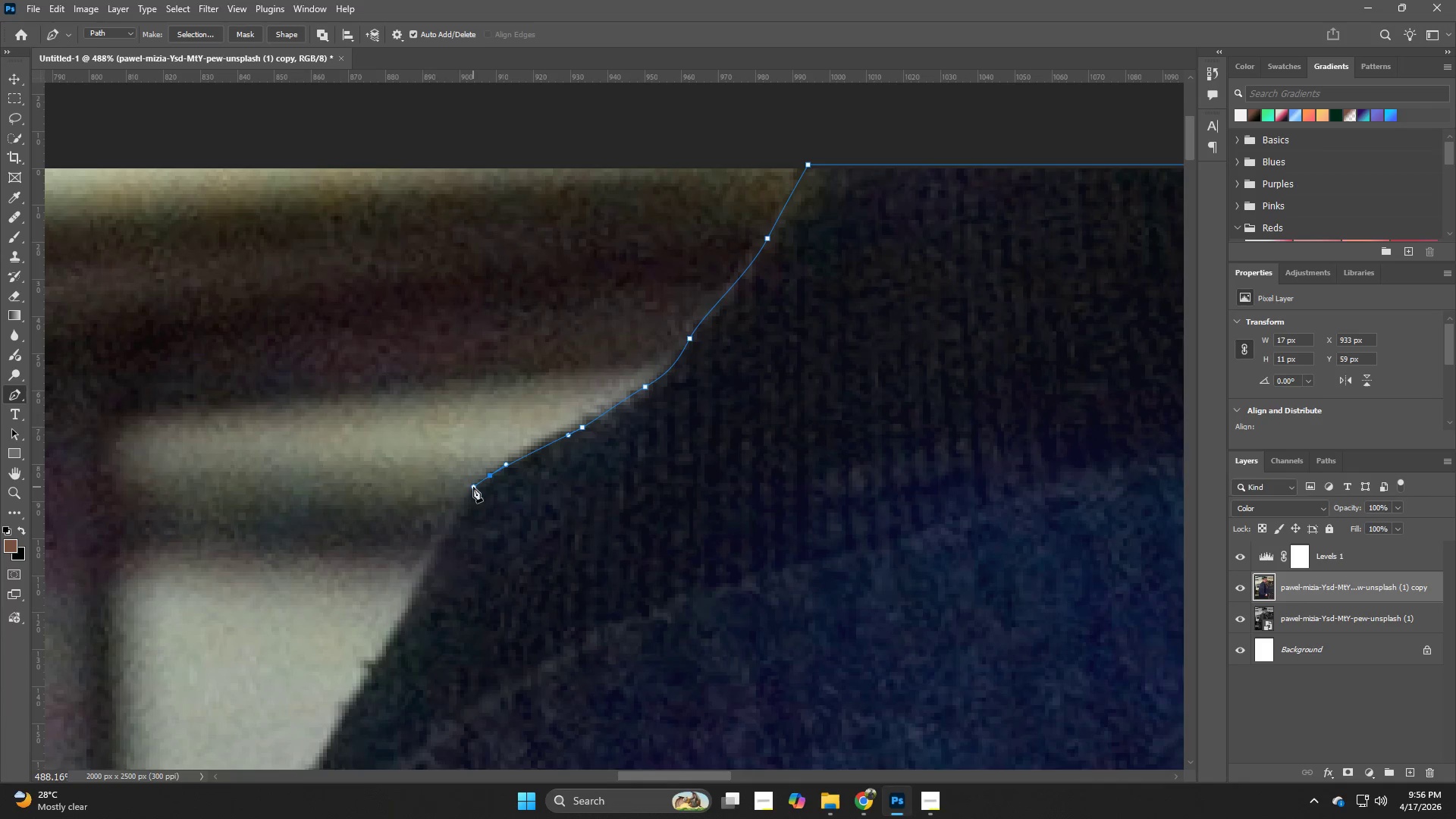 
hold_key(key=Space, duration=0.73)
 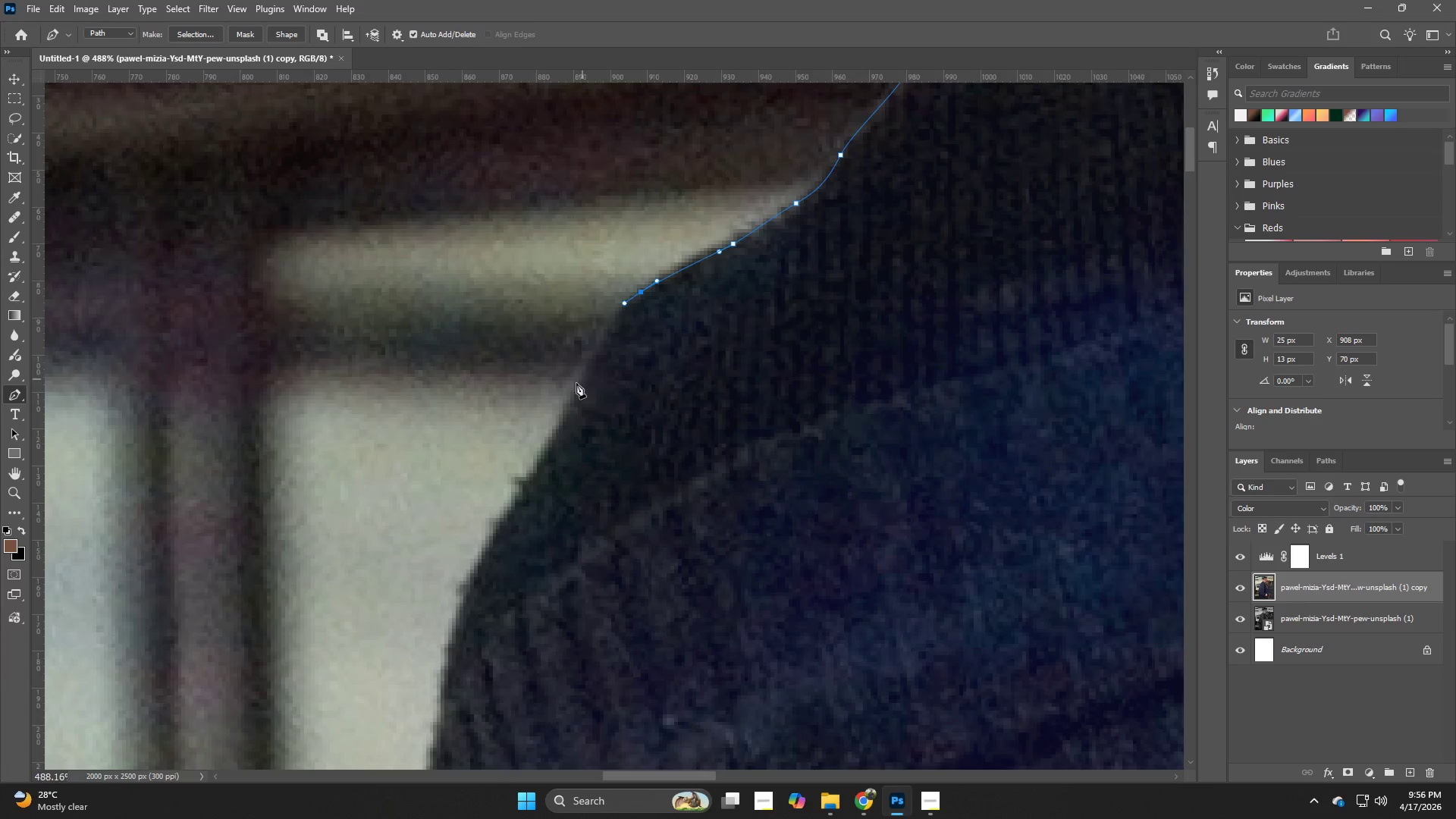 
left_click_drag(start_coordinate=[491, 494], to_coordinate=[642, 311])
 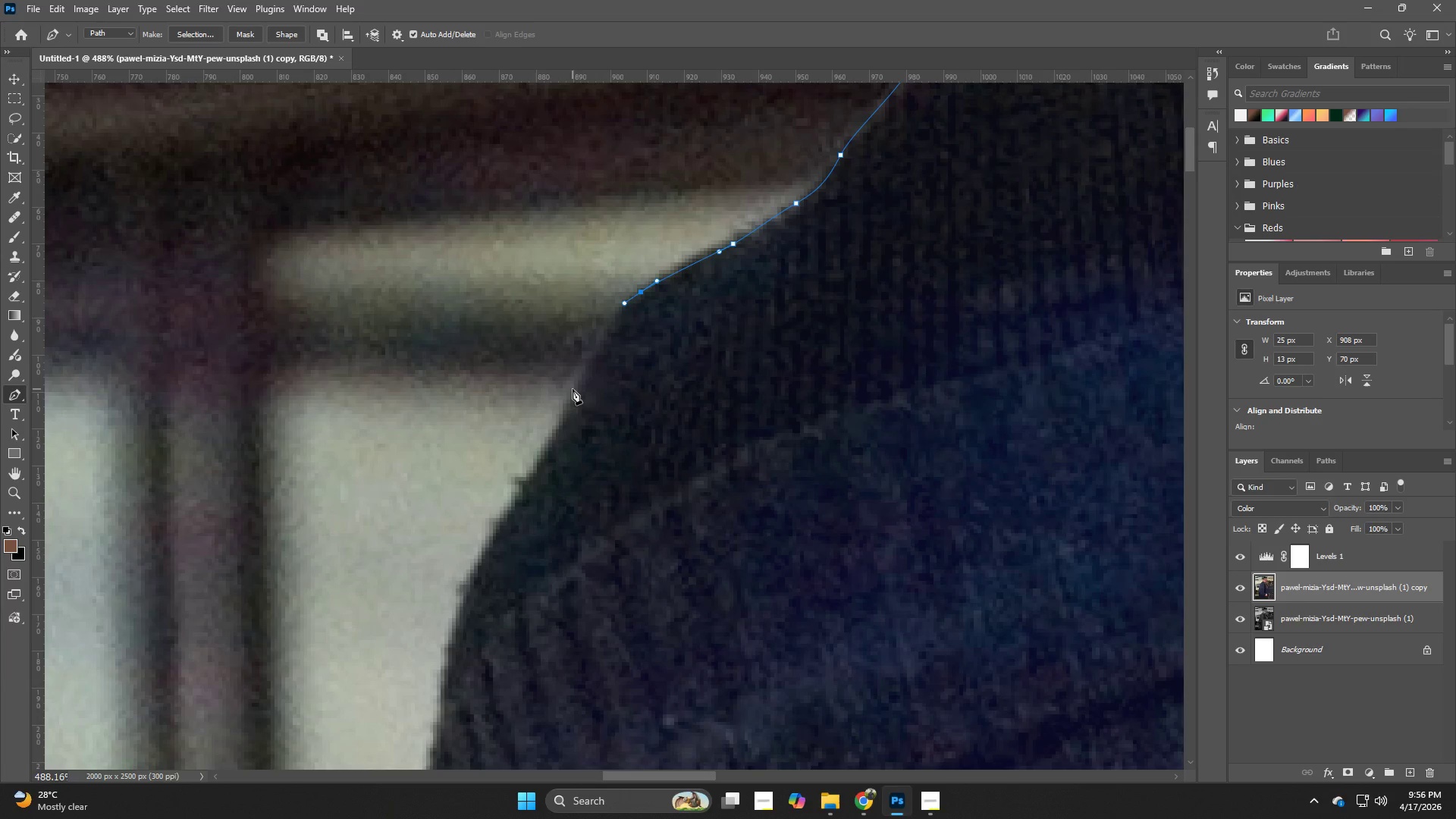 
left_click_drag(start_coordinate=[568, 403], to_coordinate=[537, 467])
 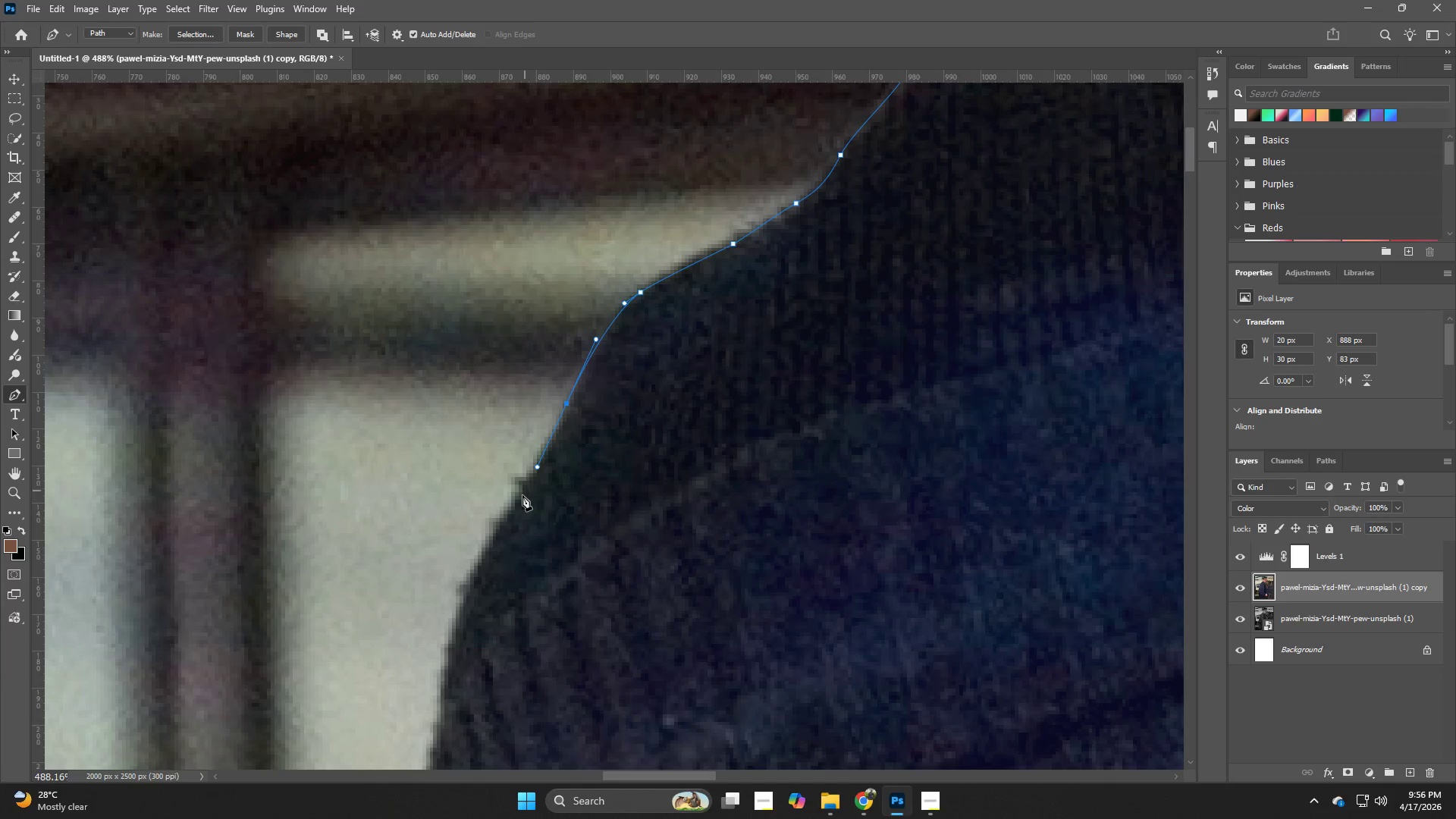 
left_click_drag(start_coordinate=[522, 499], to_coordinate=[504, 530])
 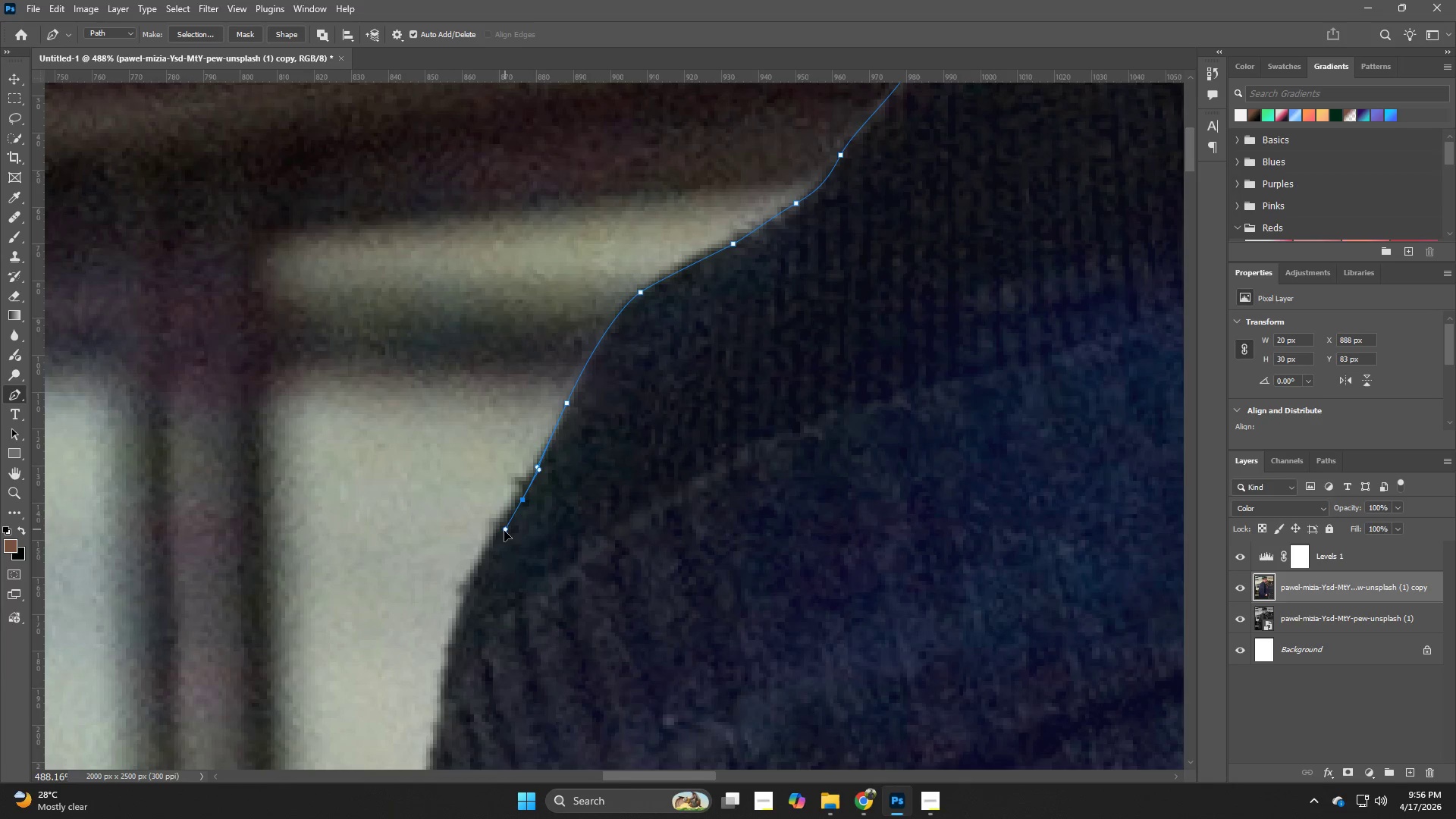 
hold_key(key=Space, duration=0.56)
 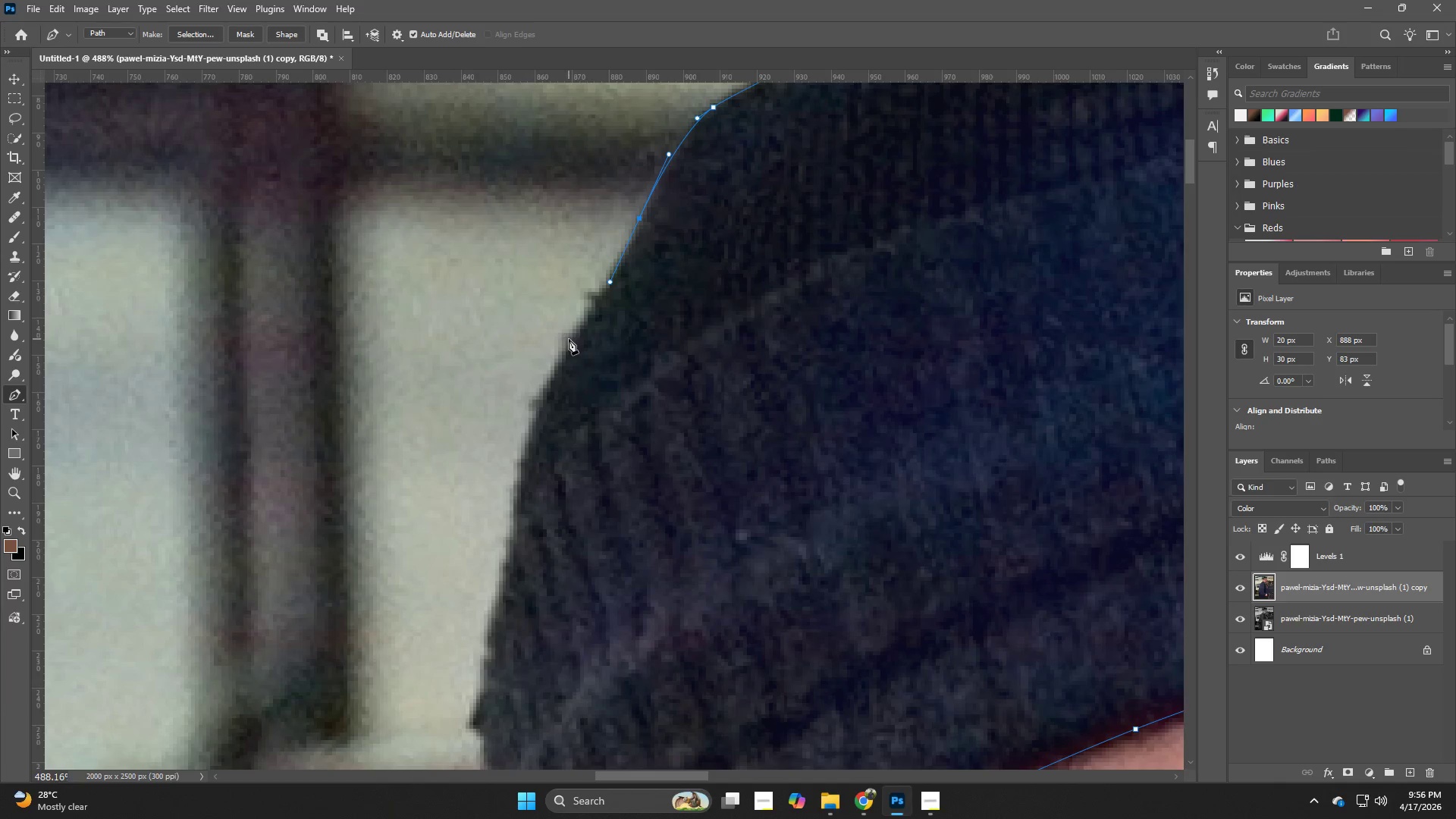 
left_click_drag(start_coordinate=[510, 538], to_coordinate=[582, 353])
 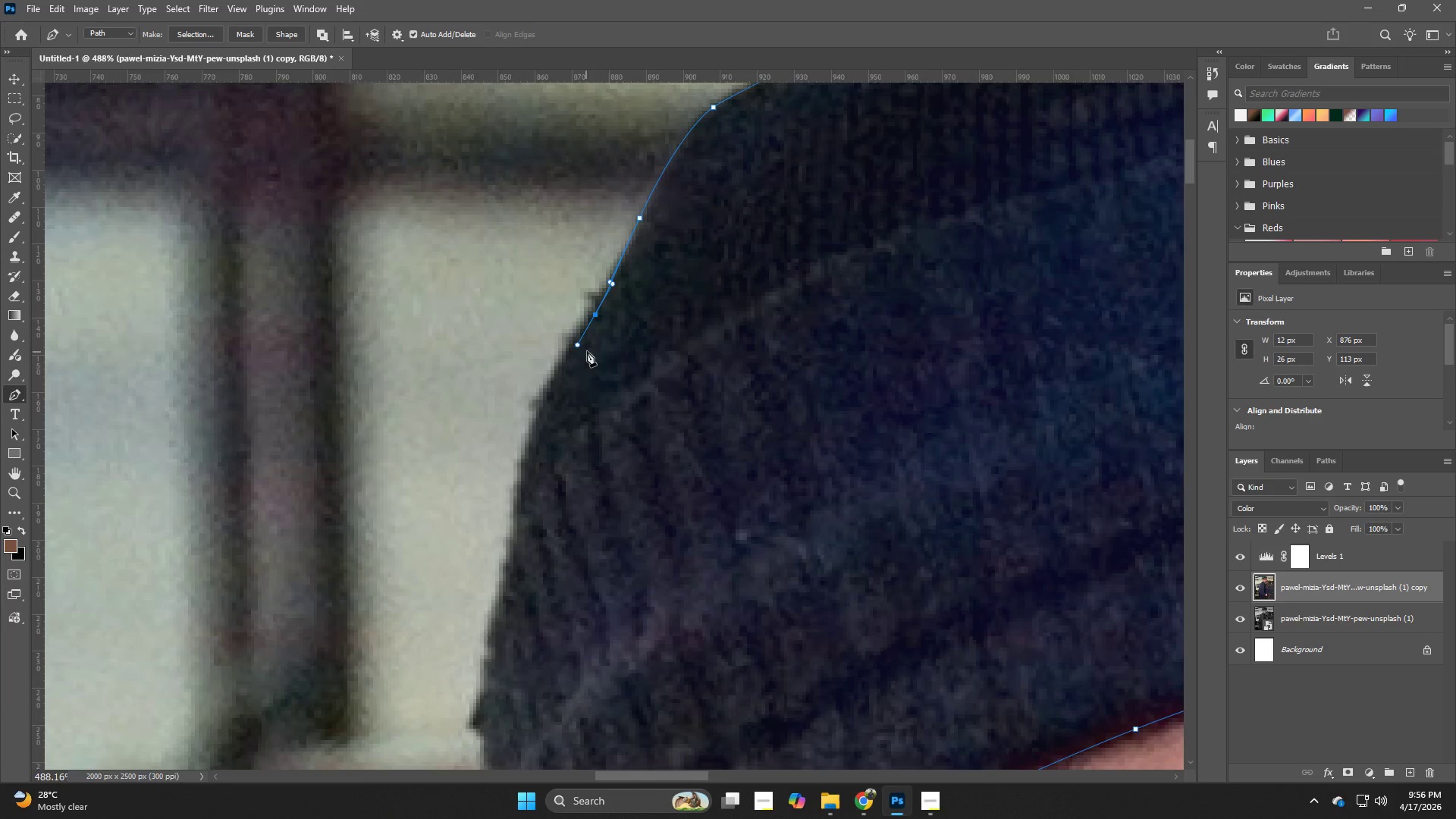 
key(Control+ControlLeft)
 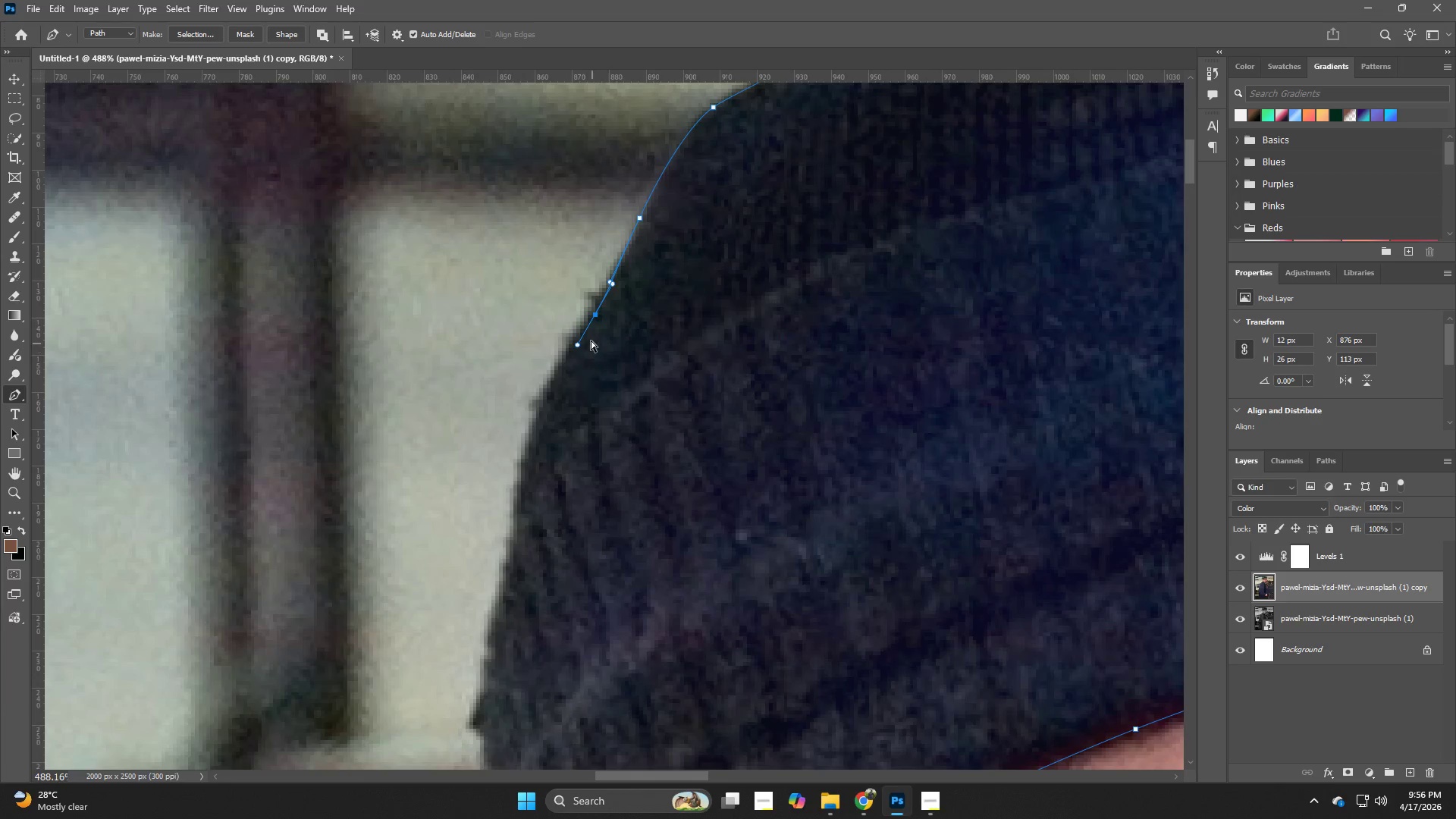 
key(Control+Z)
 